 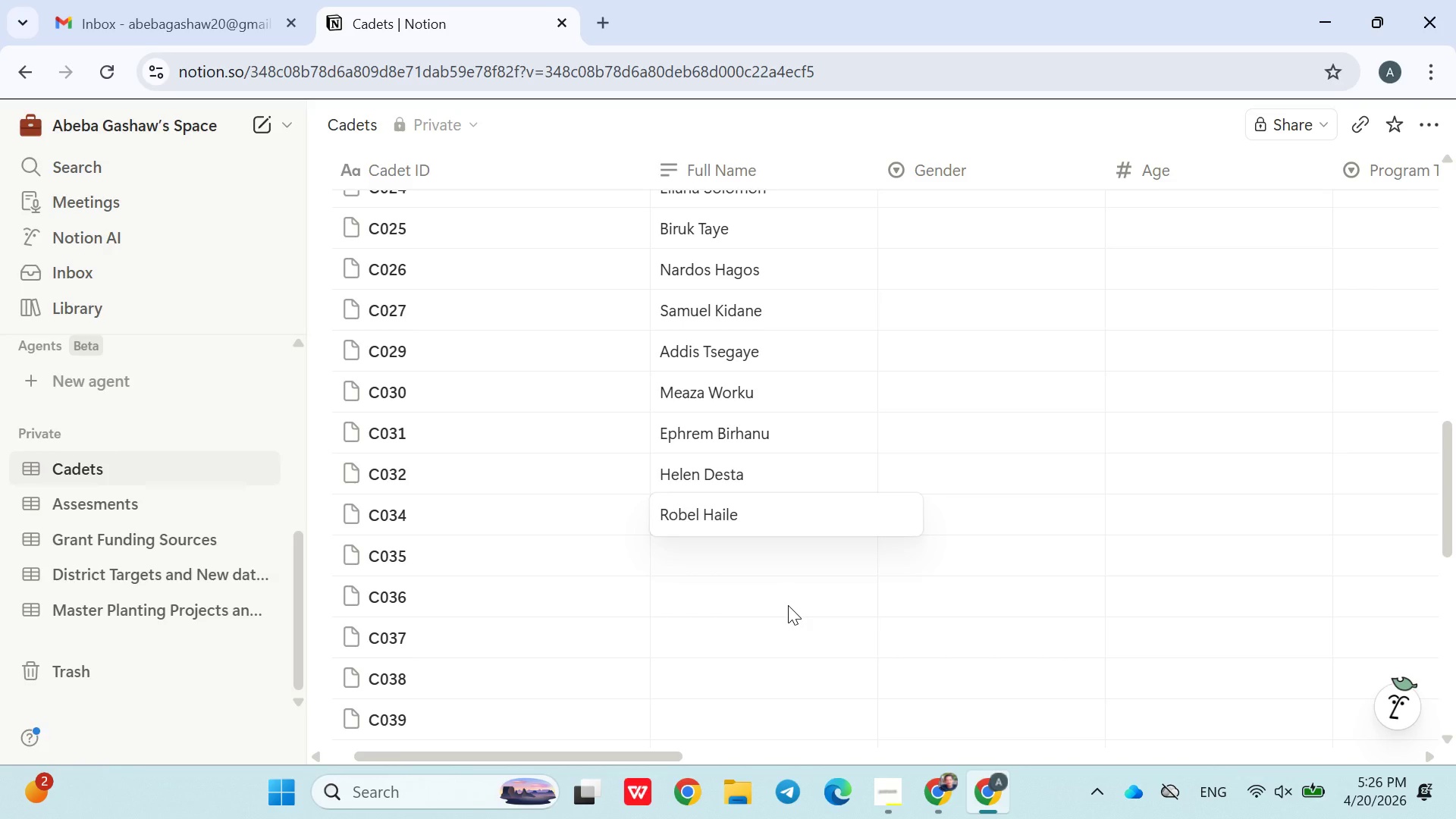 
key(Enter)
 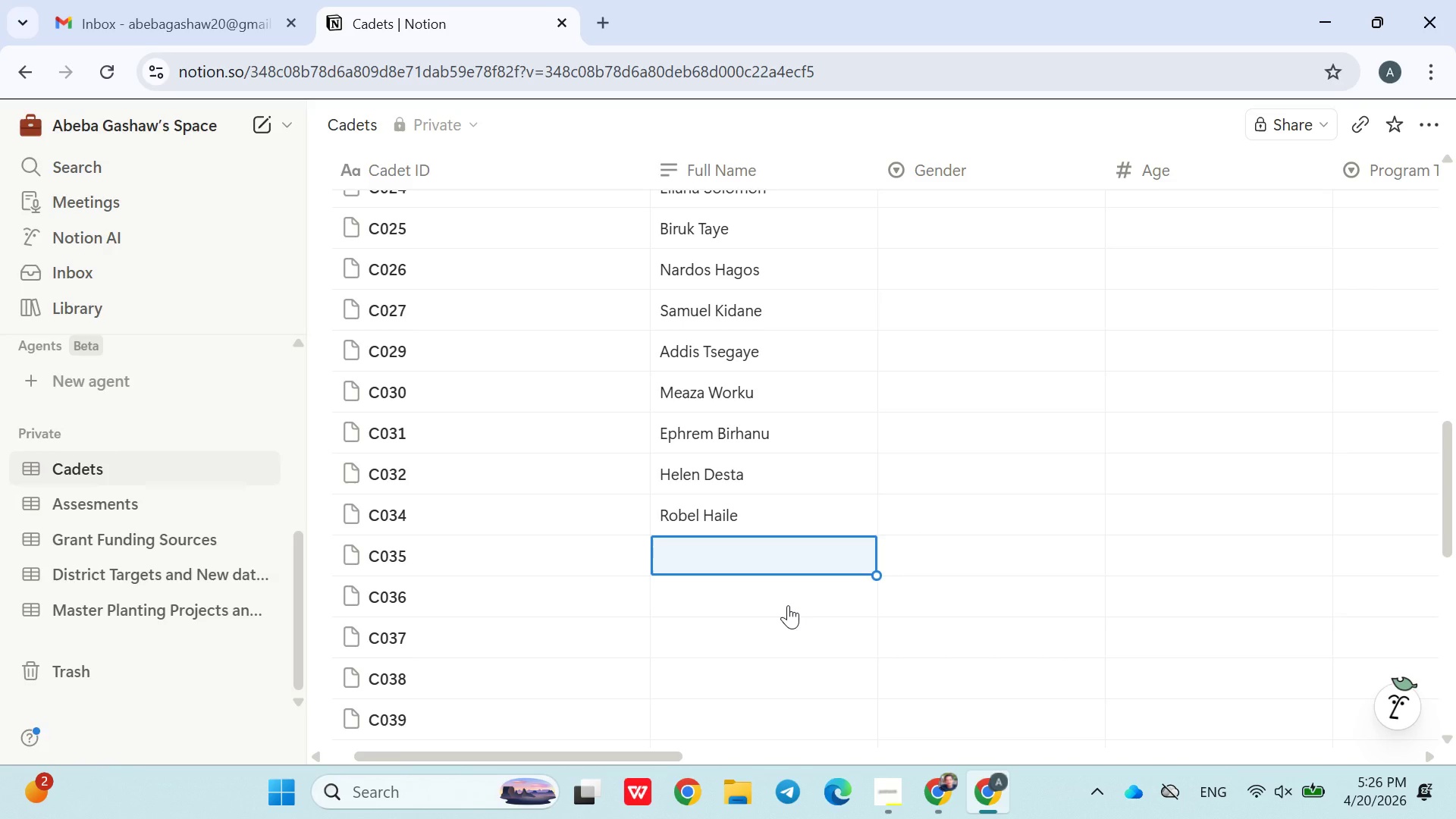 
type(Saron girmay)
 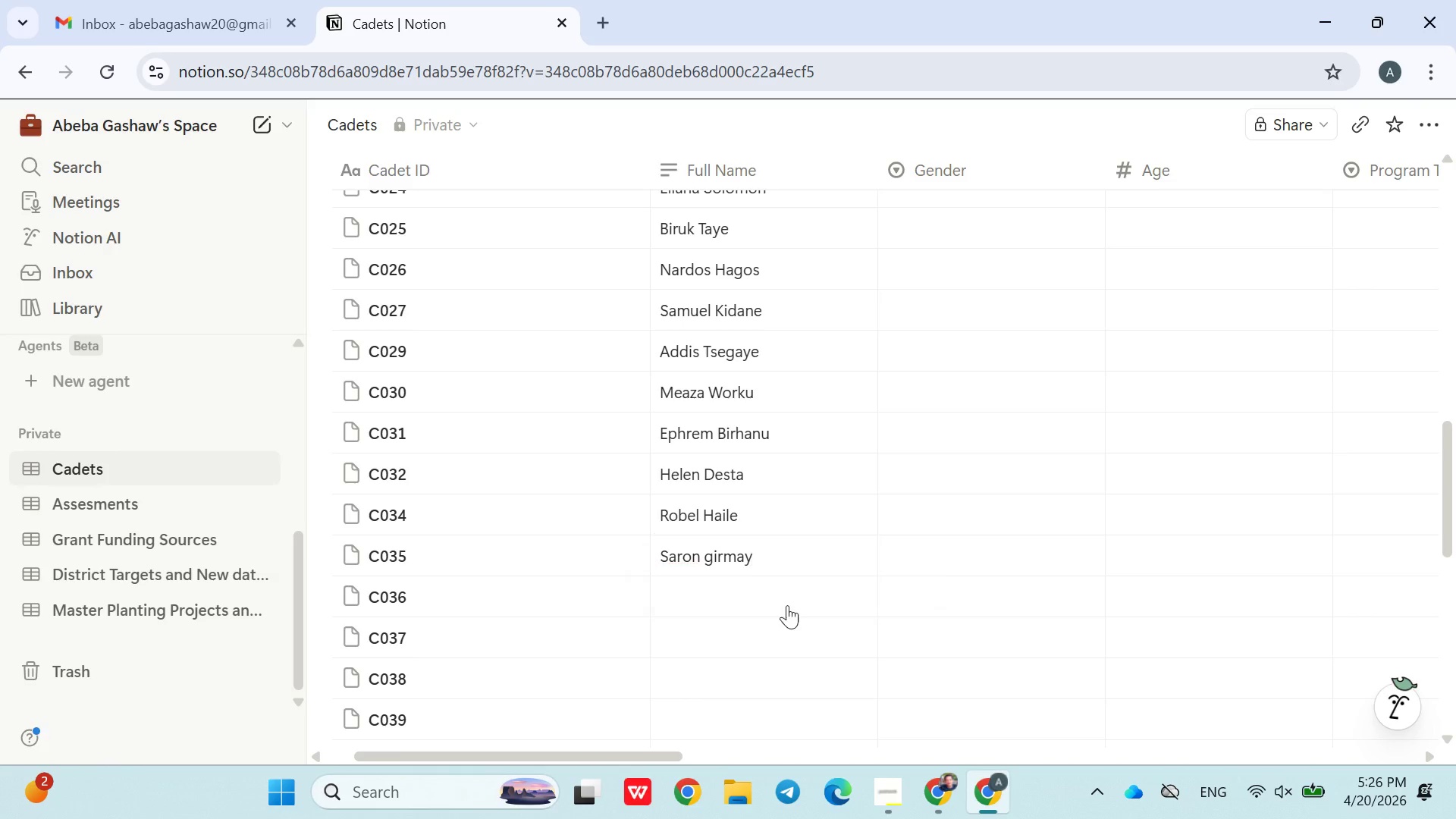 
key(Enter)
 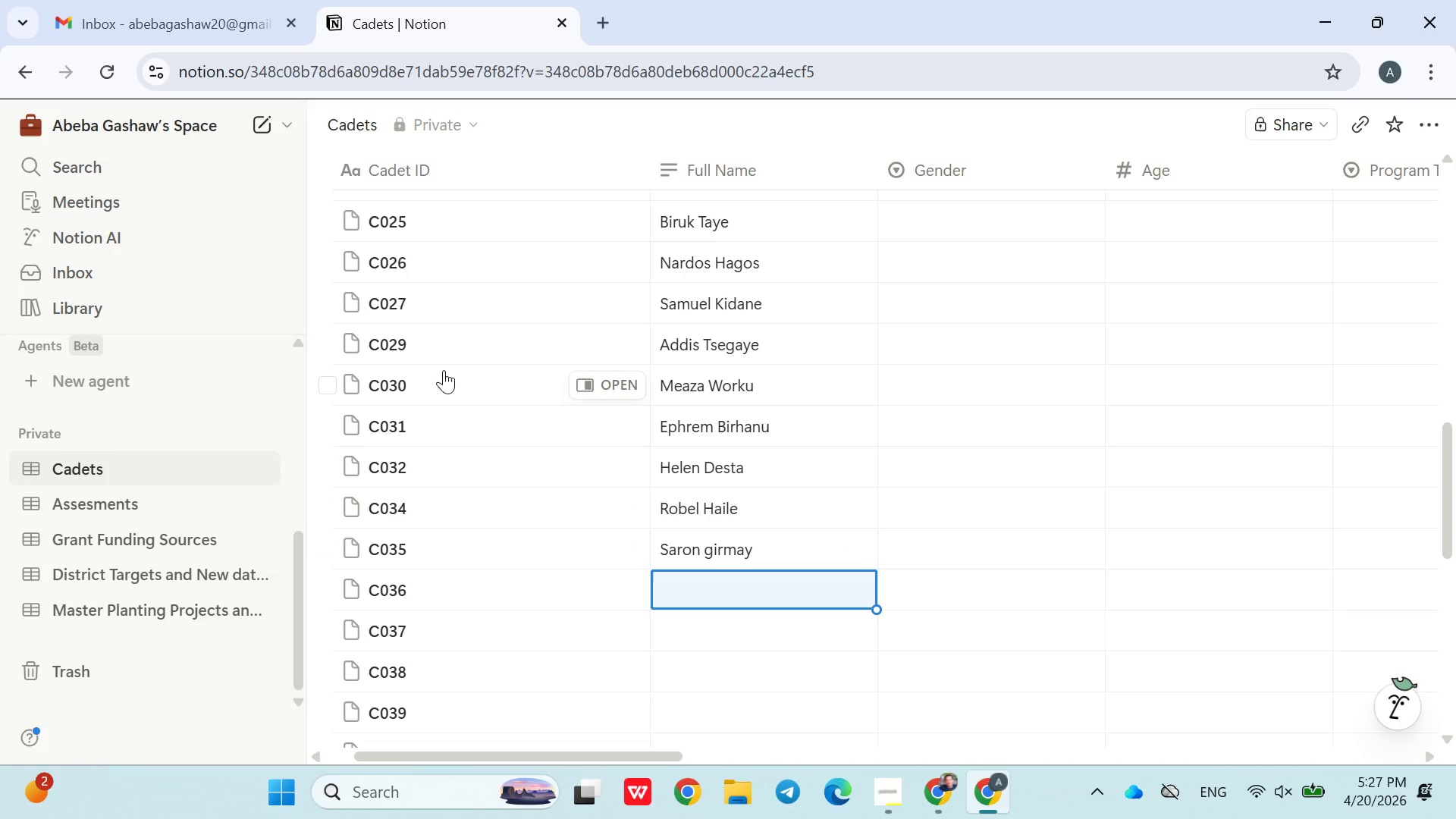 
wait(27.66)
 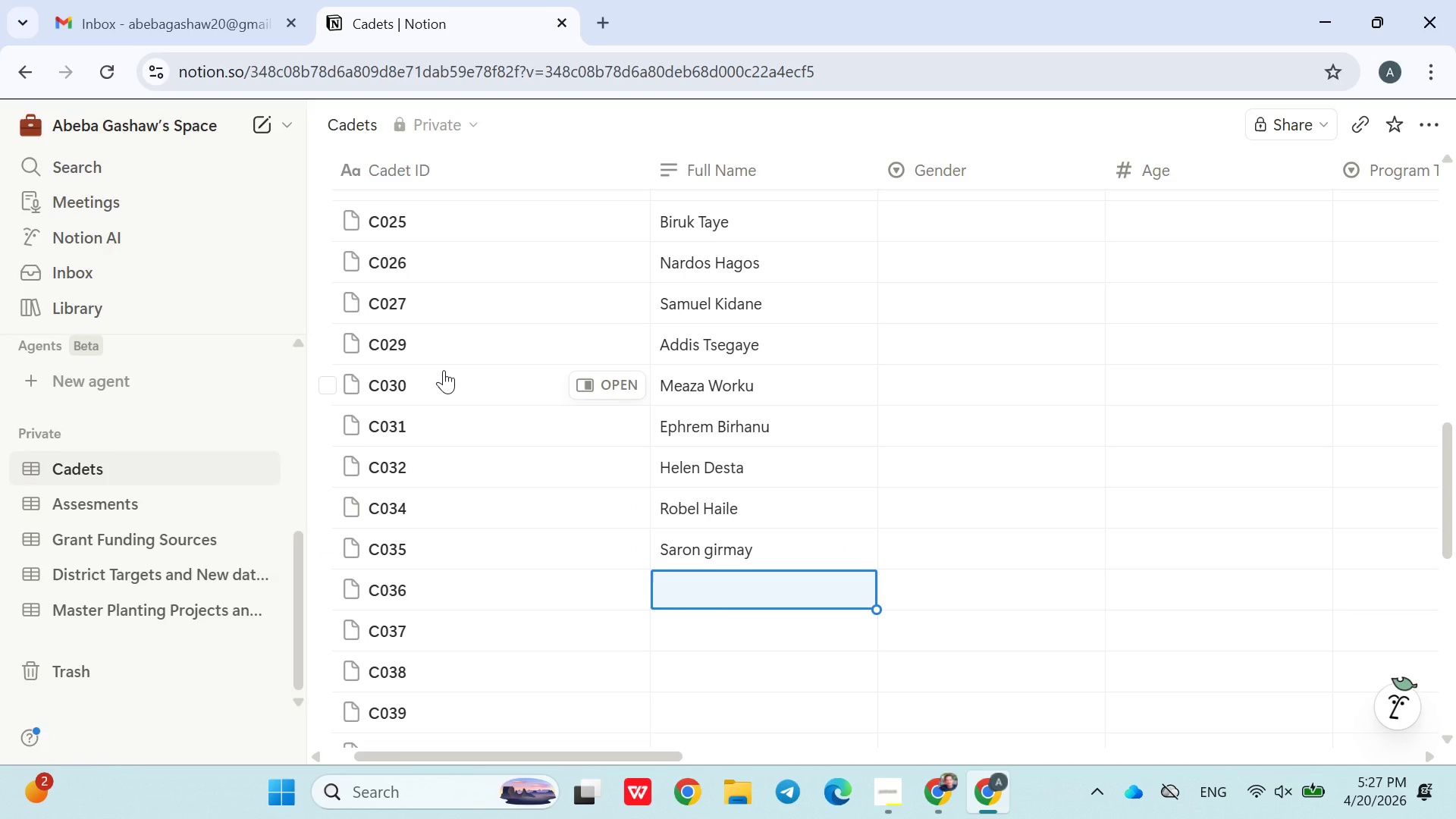 
left_click([411, 375])
 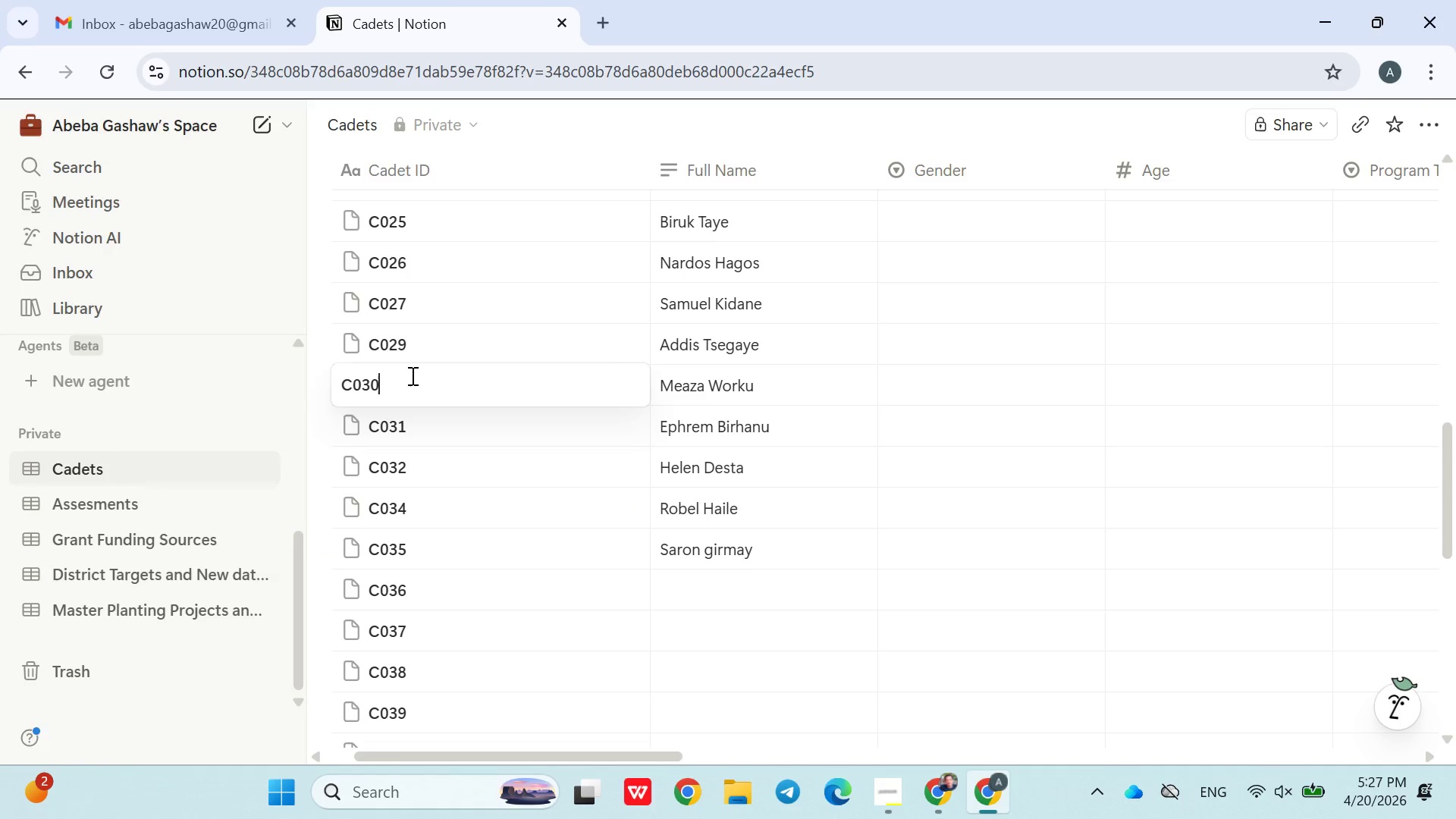 
key(Backspace)
key(Backspace)
type(28)
 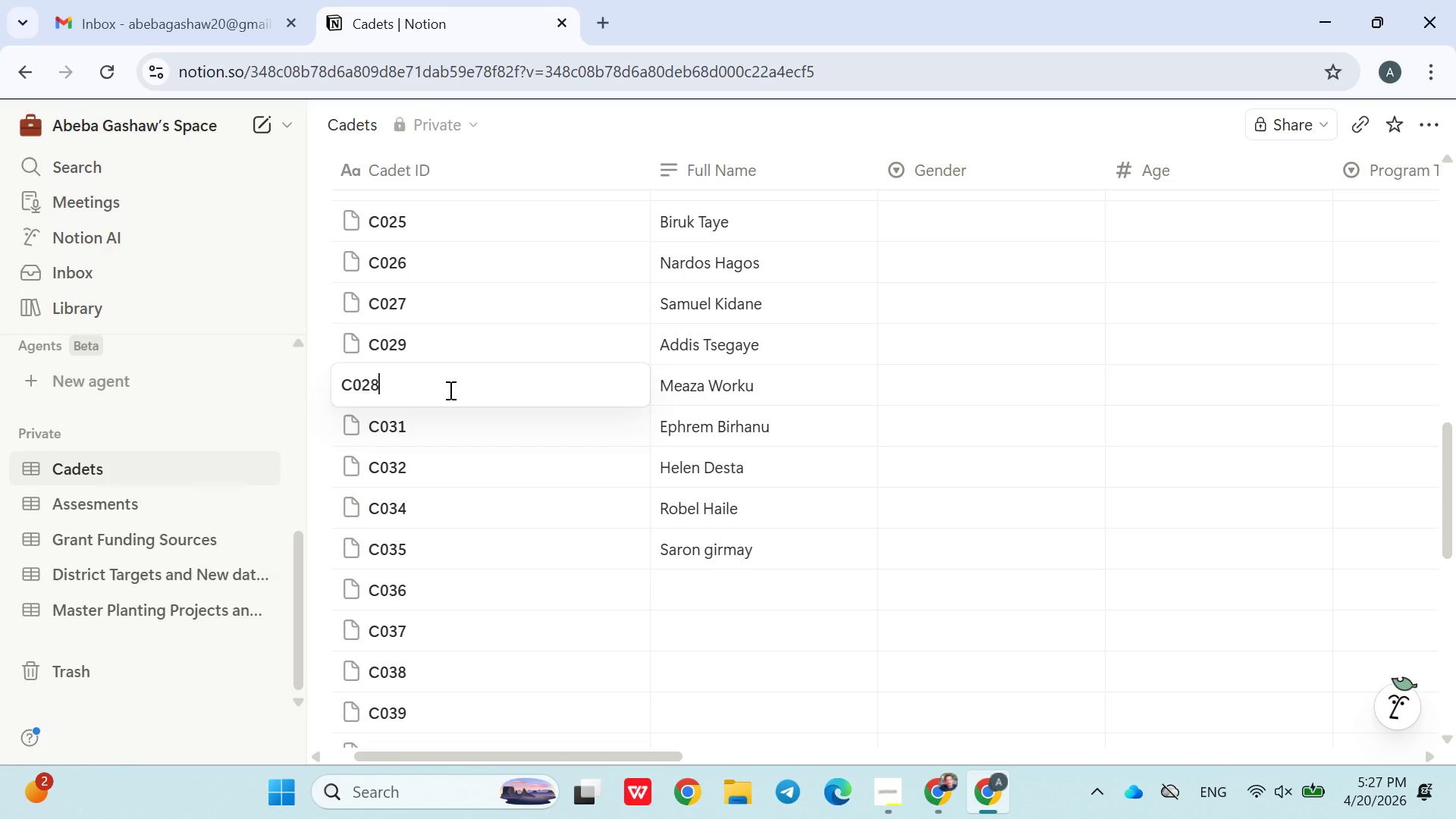 
left_click([450, 415])
 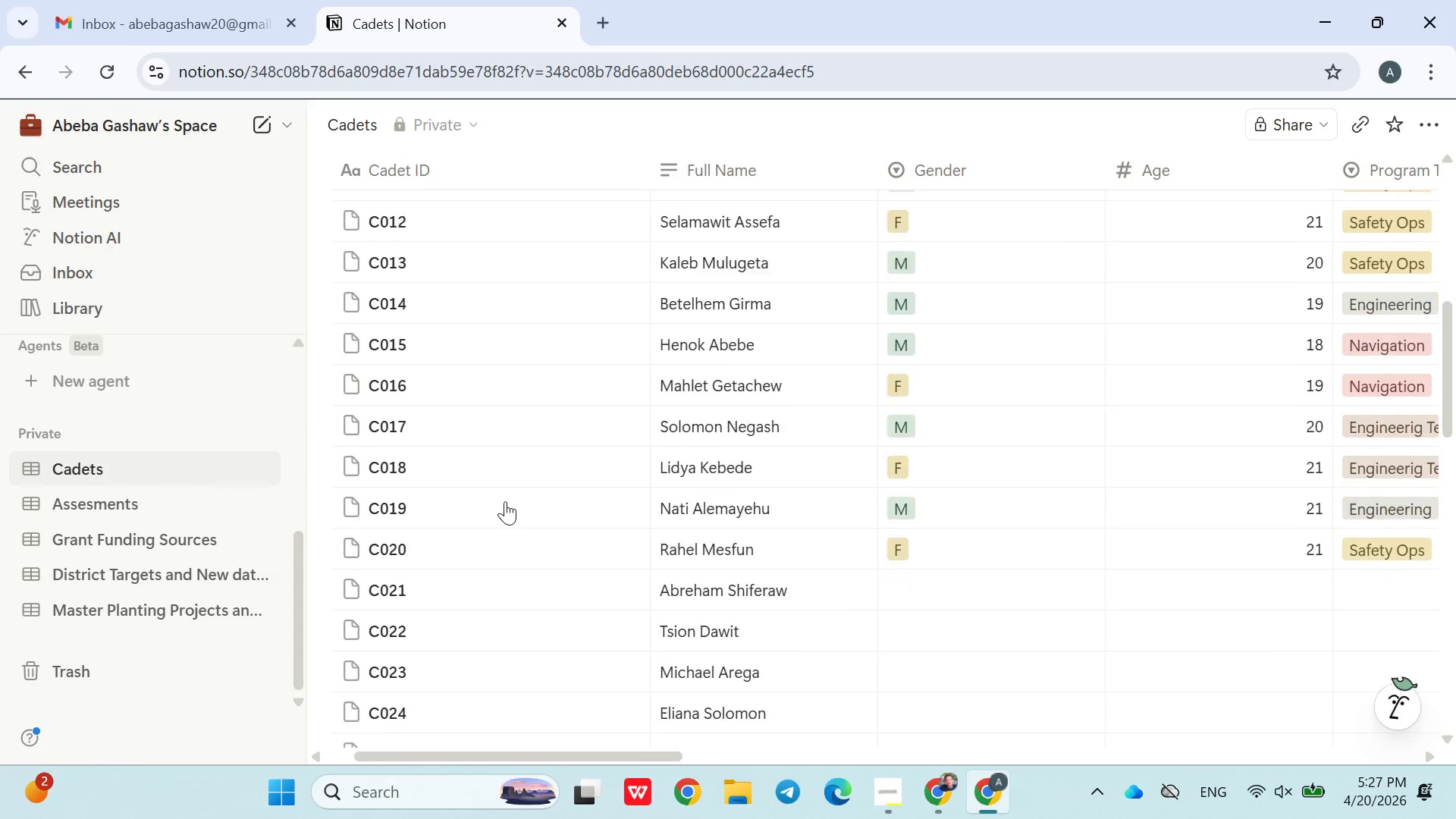 
wait(21.11)
 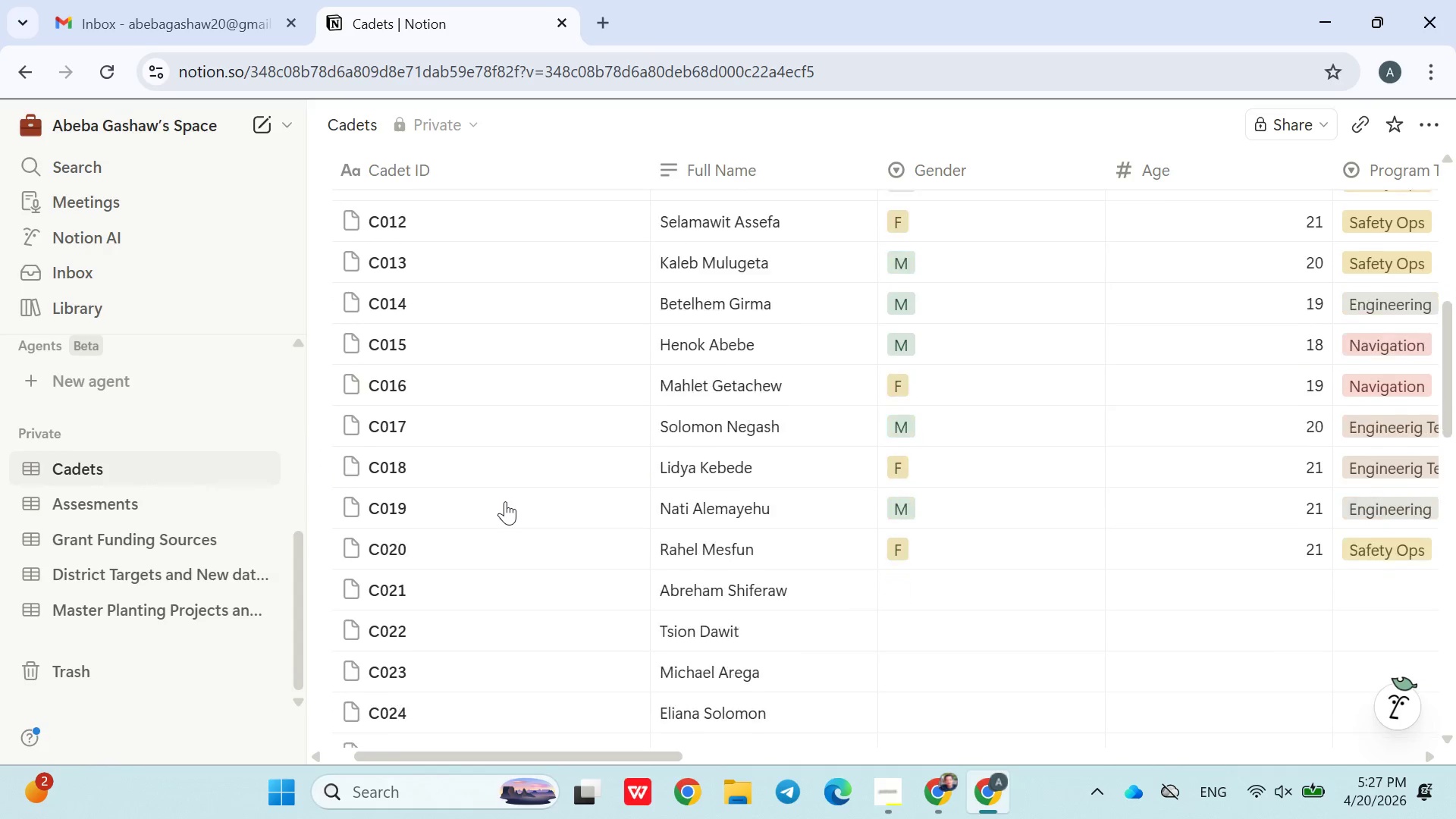 
double_click([439, 501])
 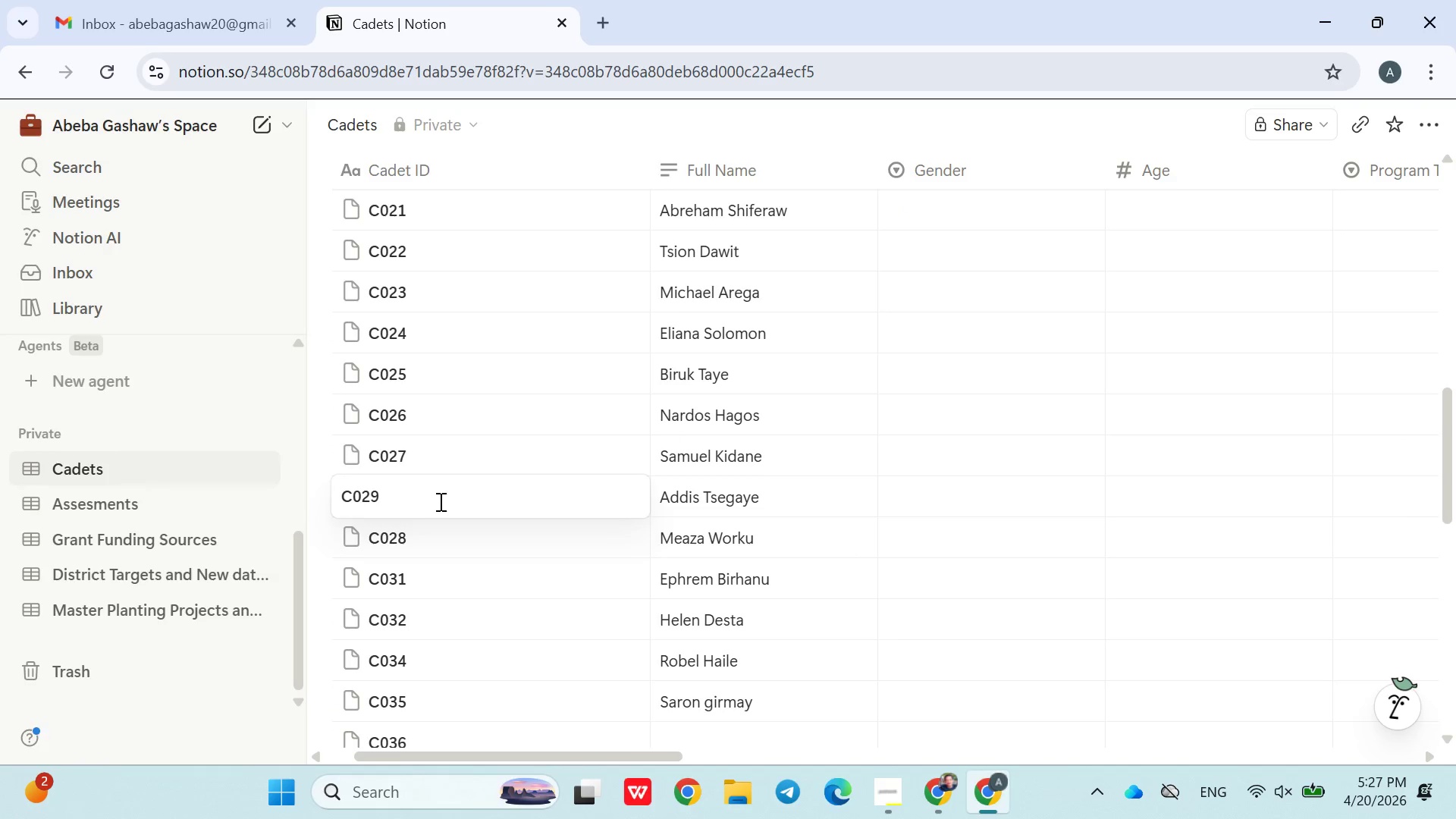 
key(Backspace)
 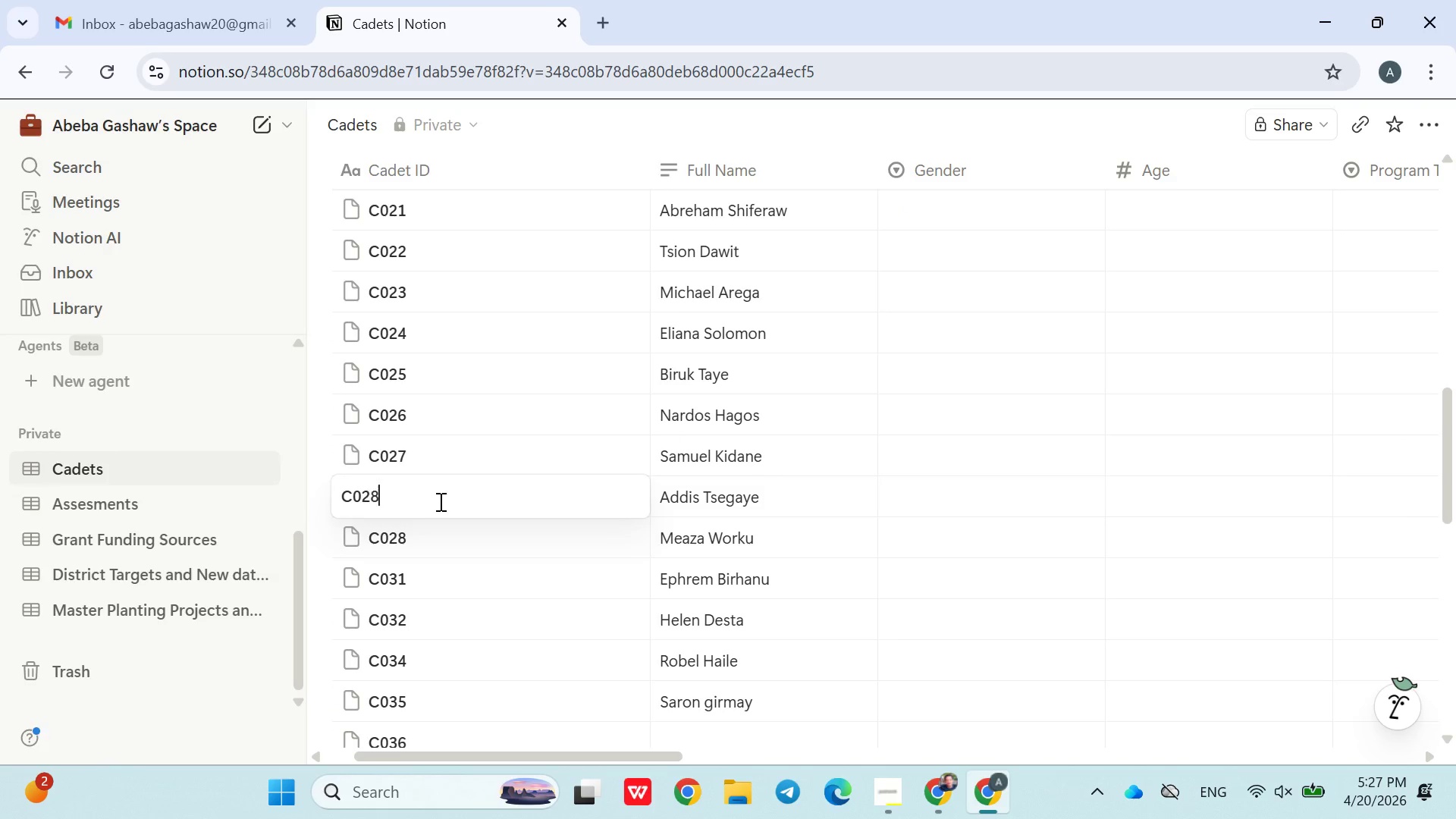 
key(8)
 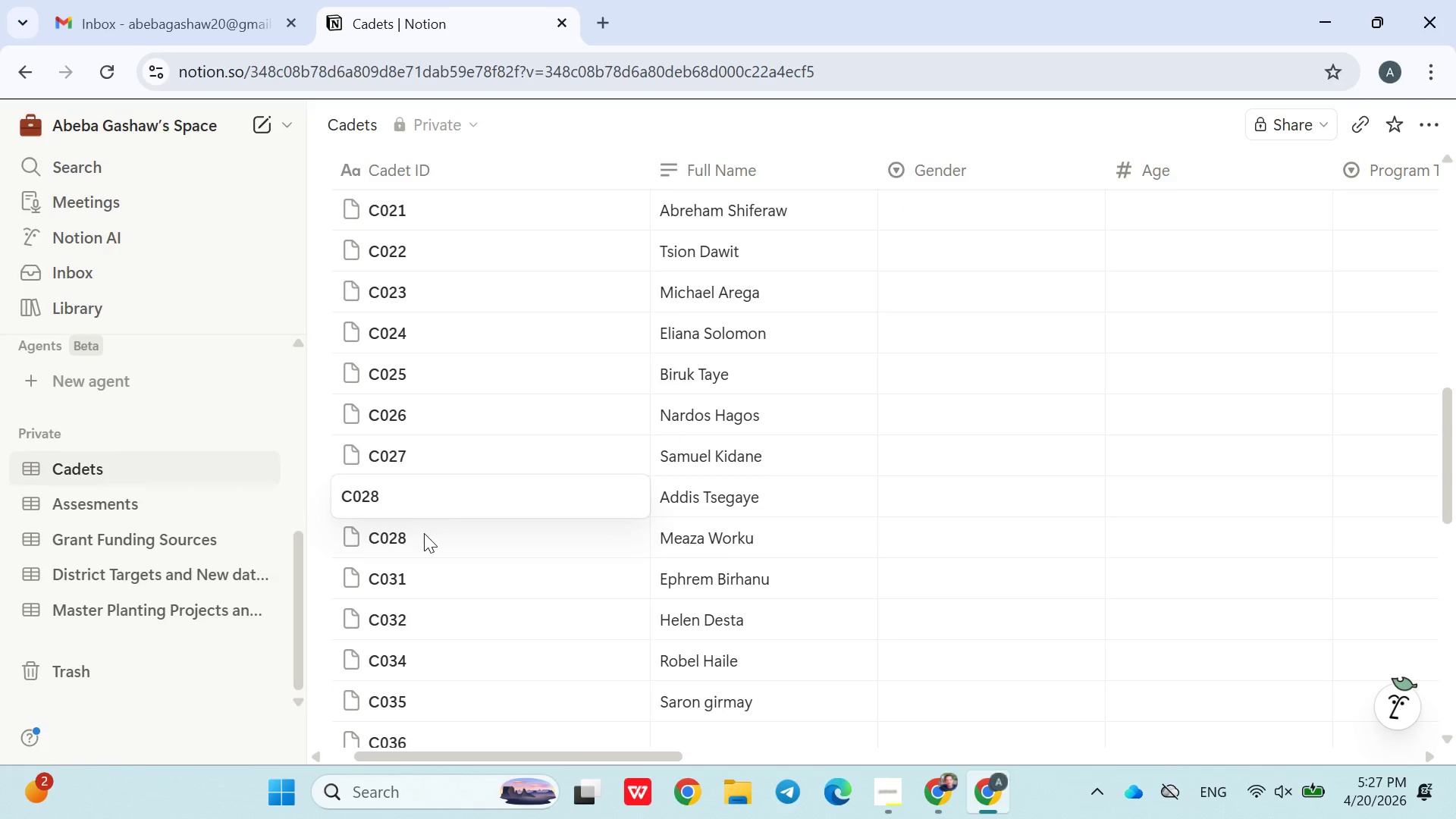 
double_click([422, 533])
 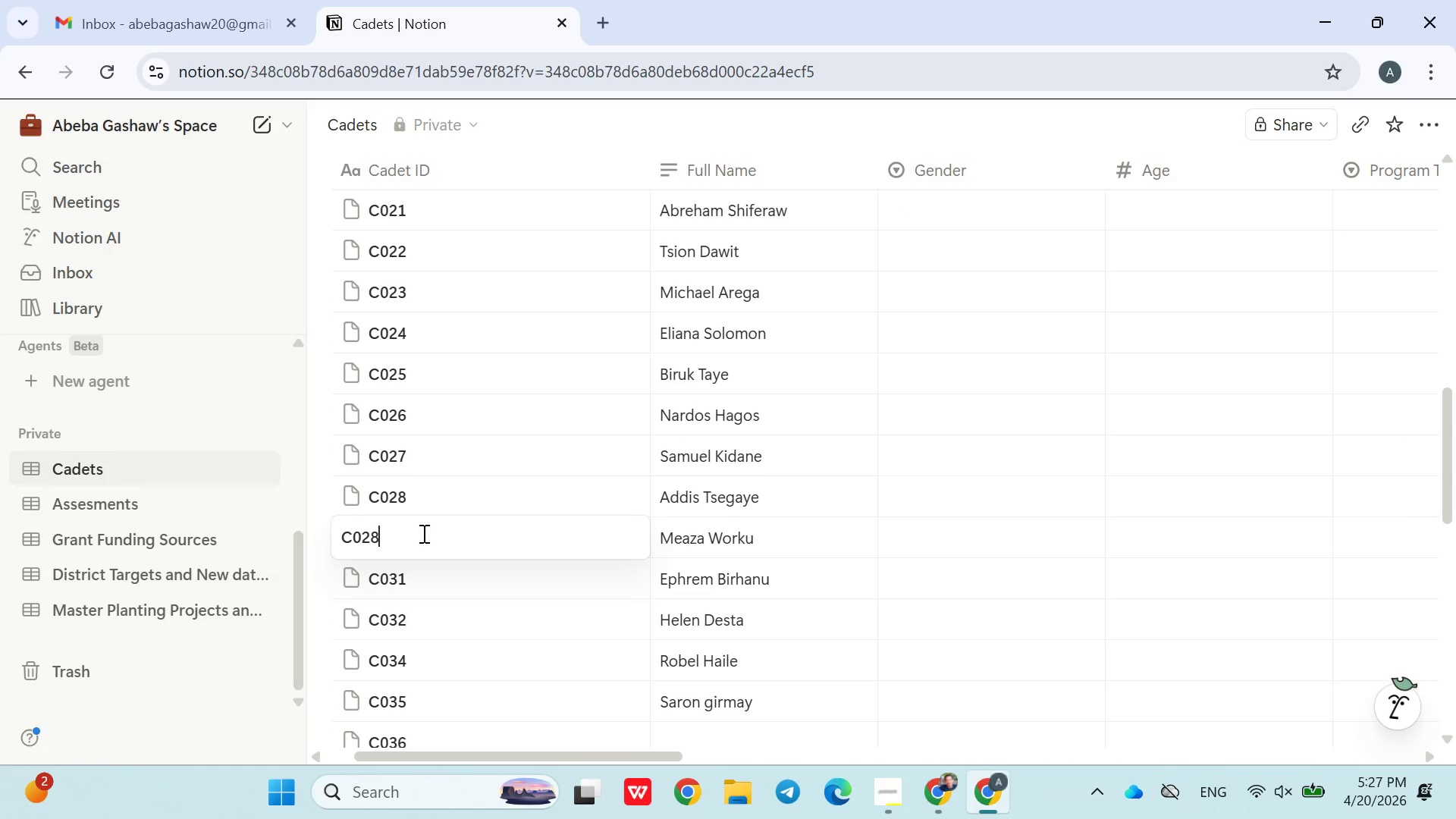 
key(Backspace)
 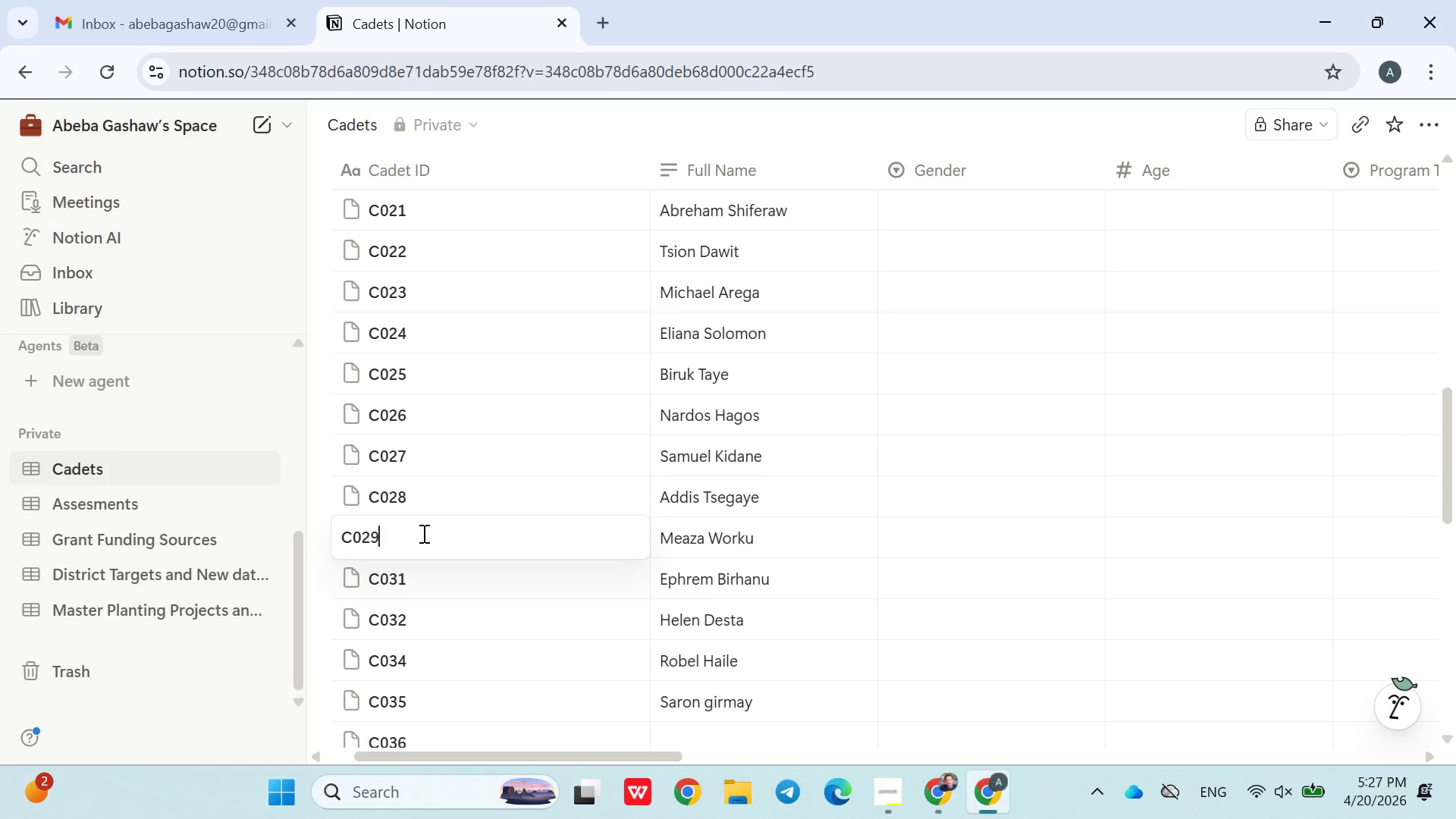 
key(9)
 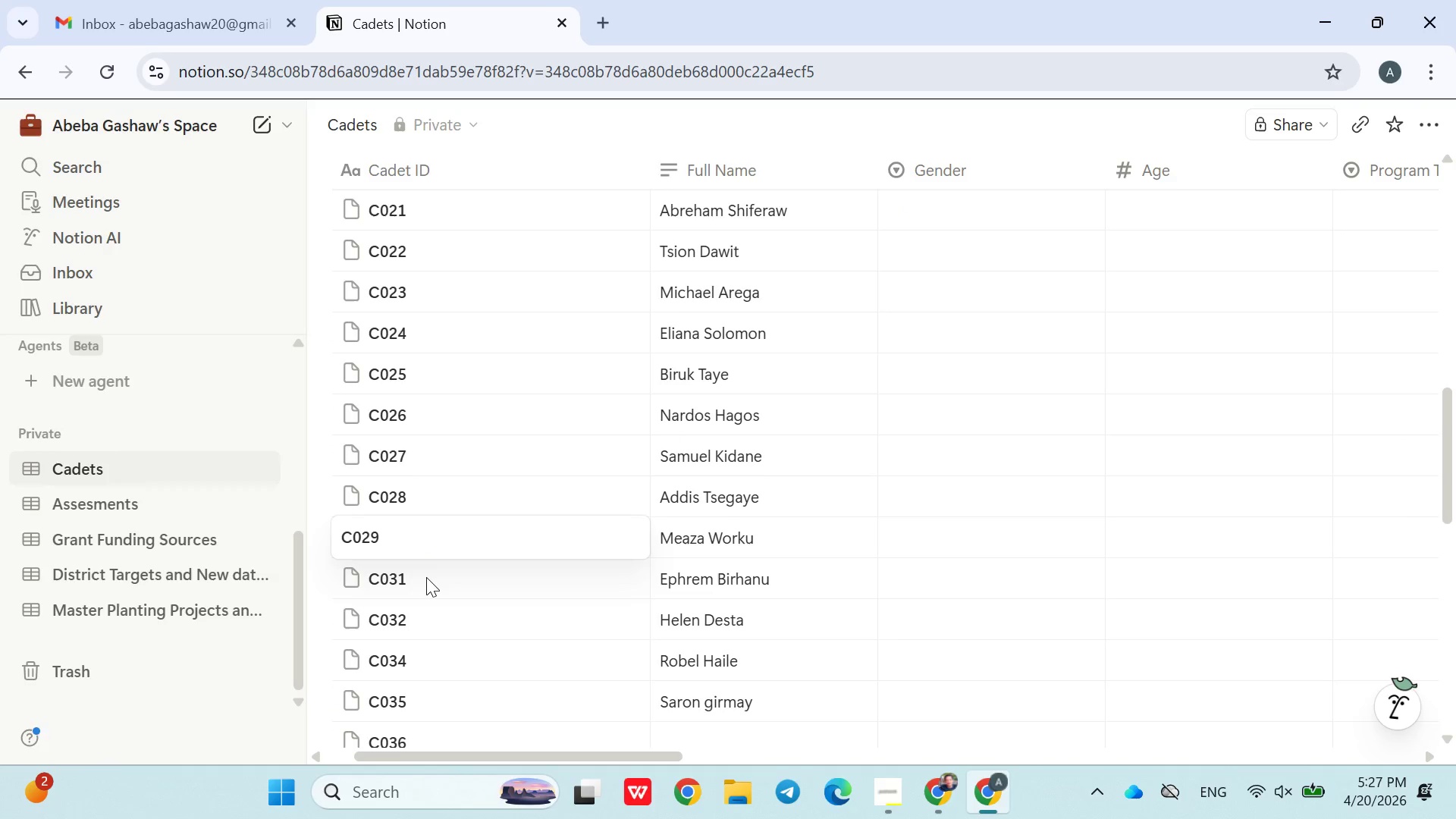 
double_click([426, 578])
 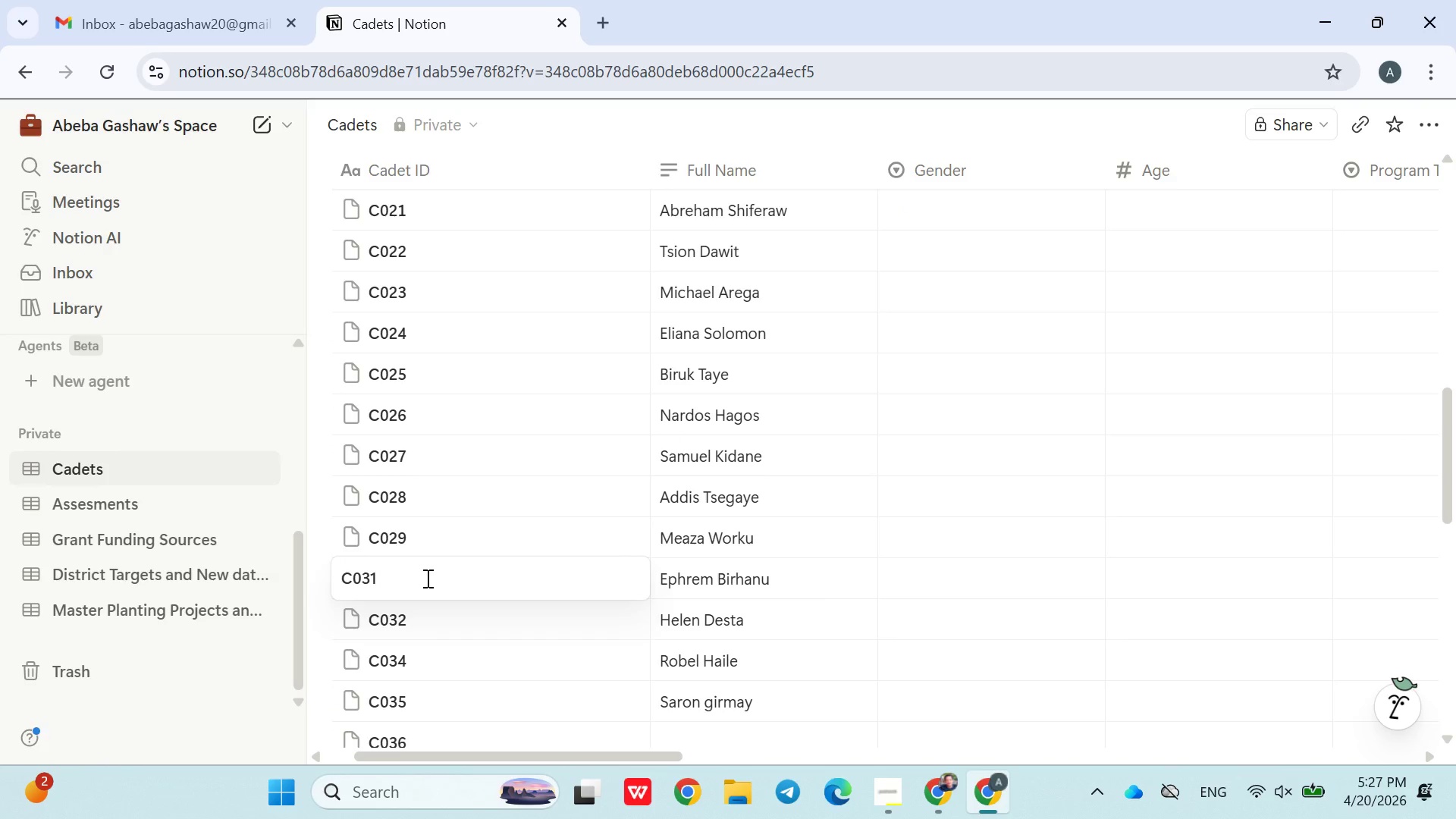 
key(Backspace)
 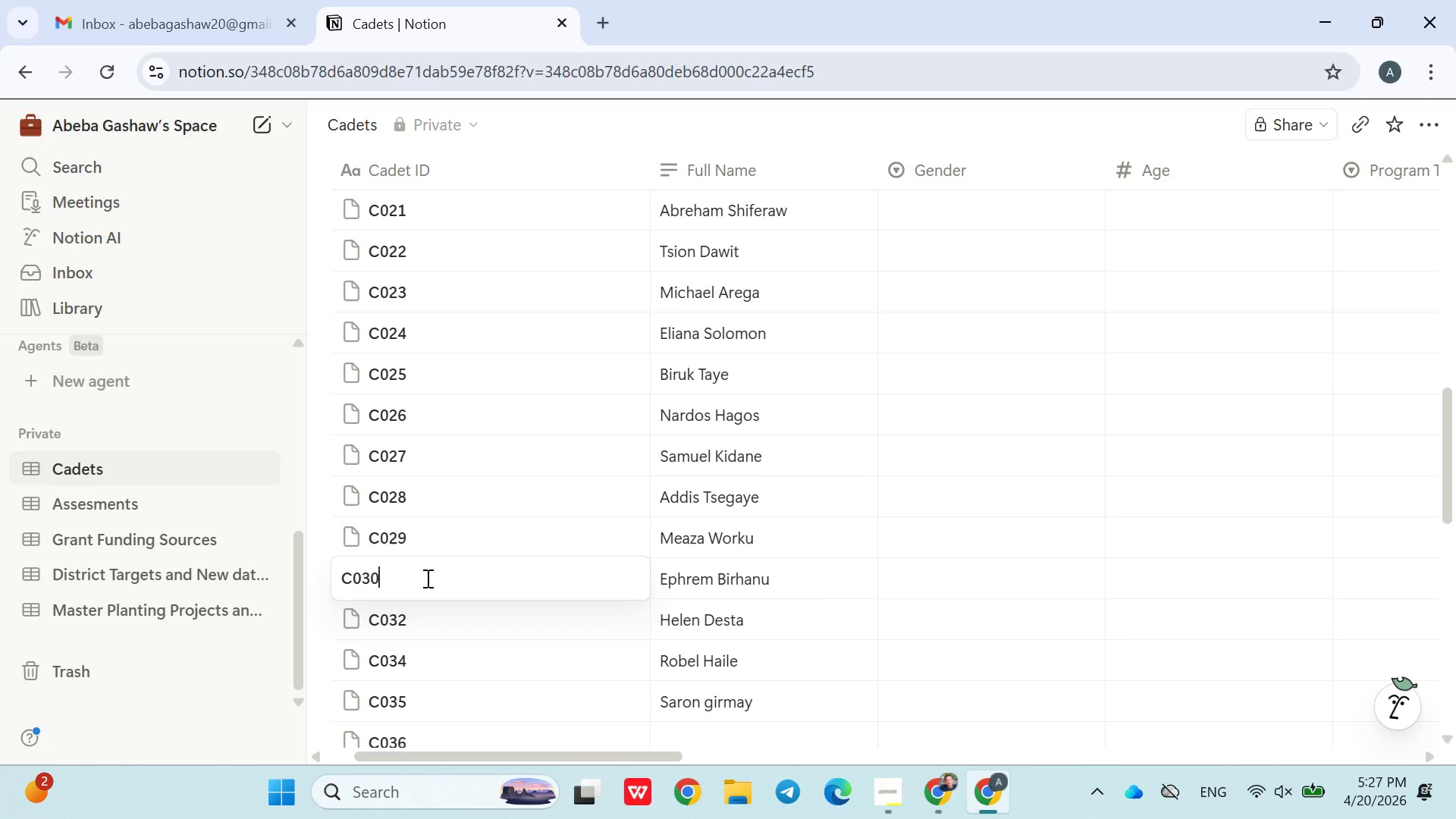 
key(0)
 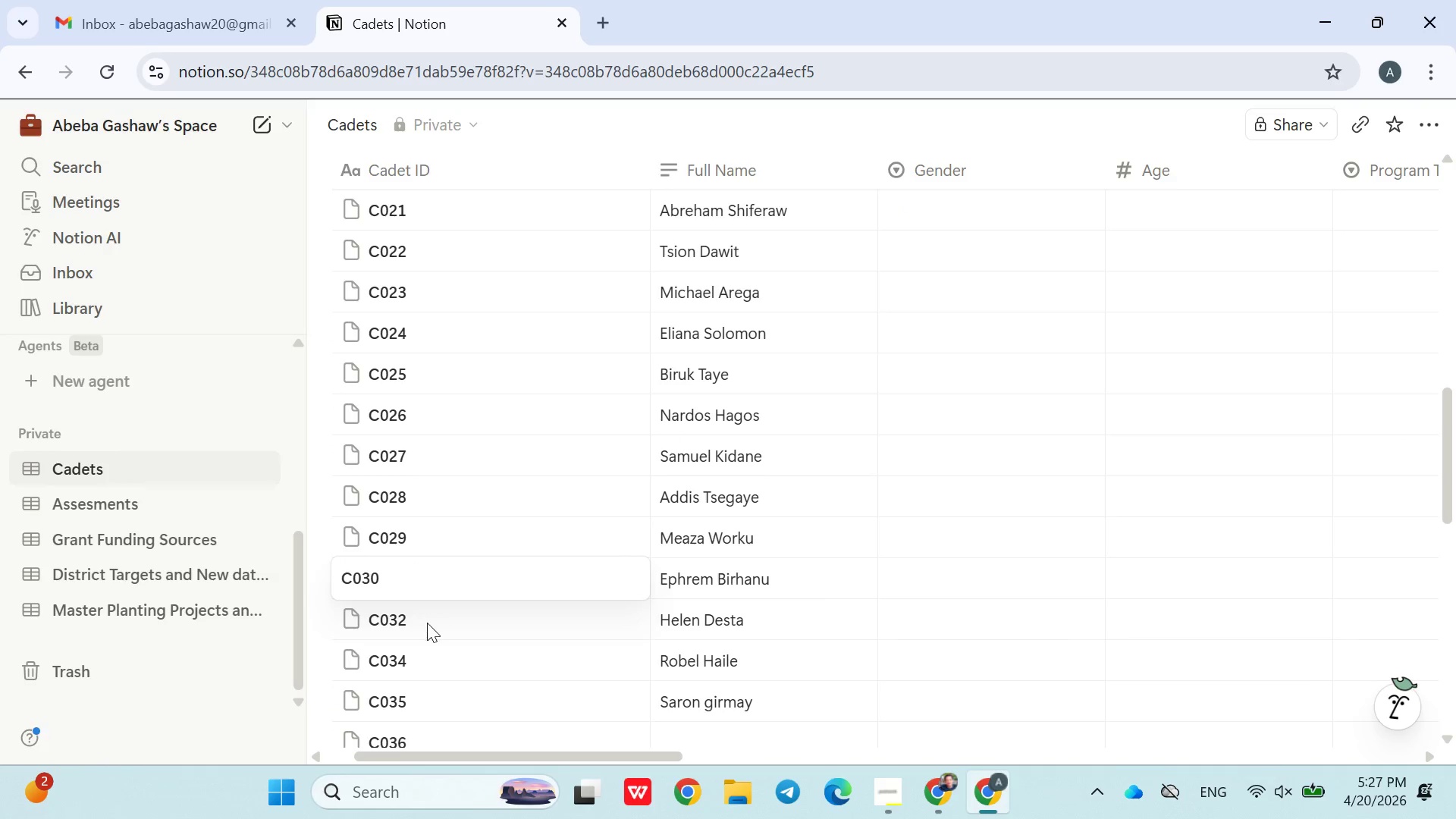 
double_click([427, 623])
 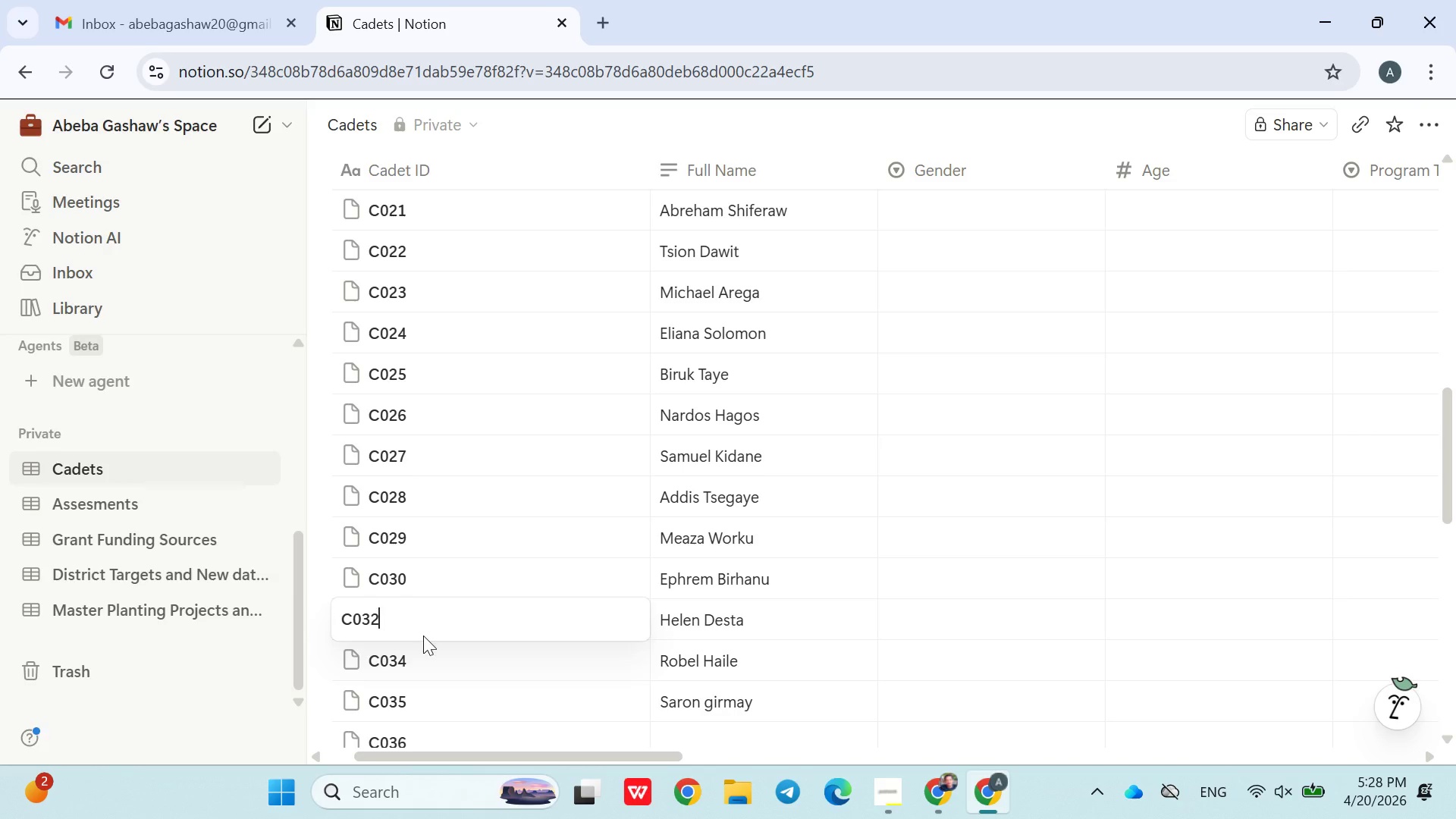 
double_click([418, 653])
 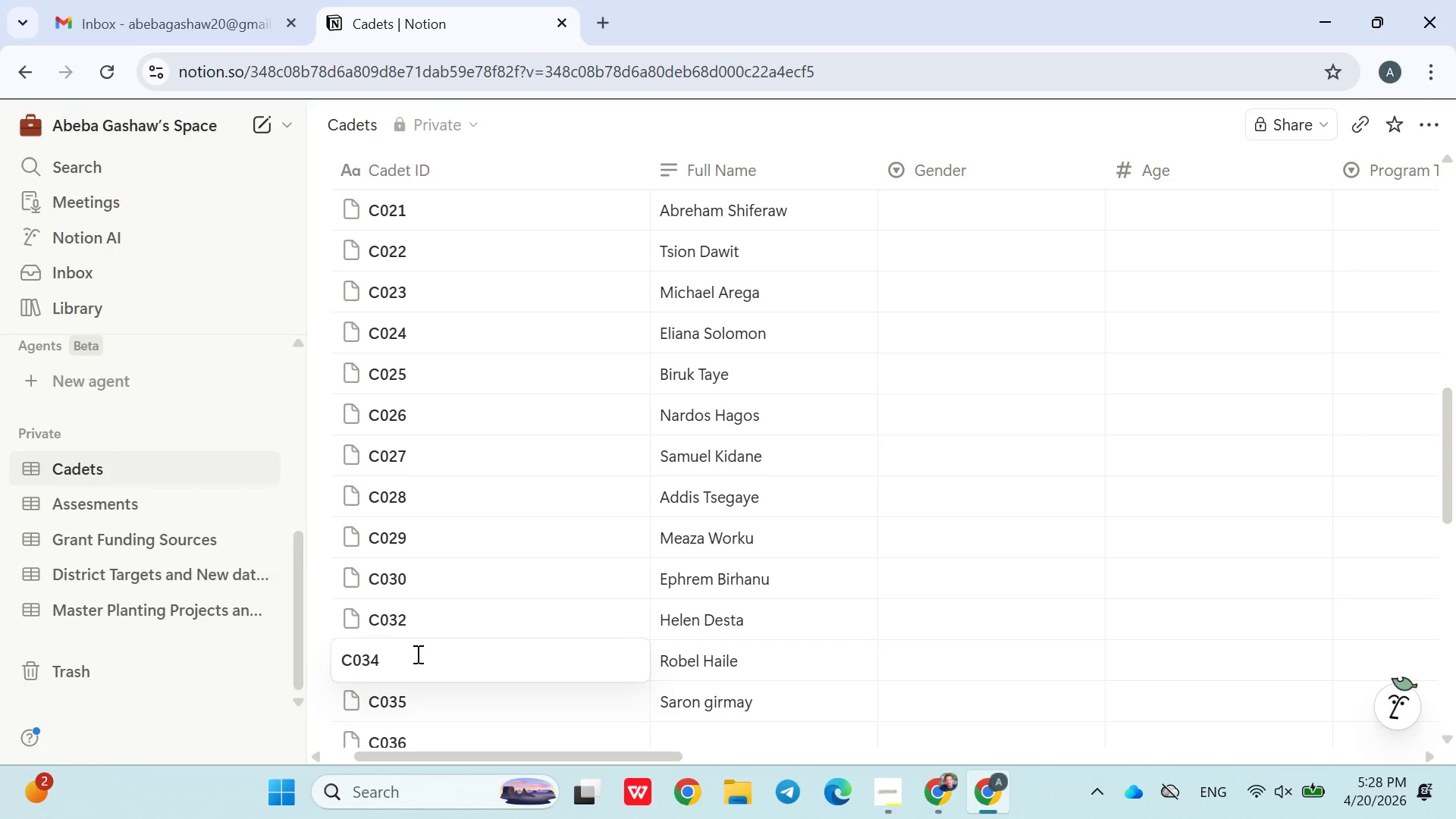 
key(Backspace)
 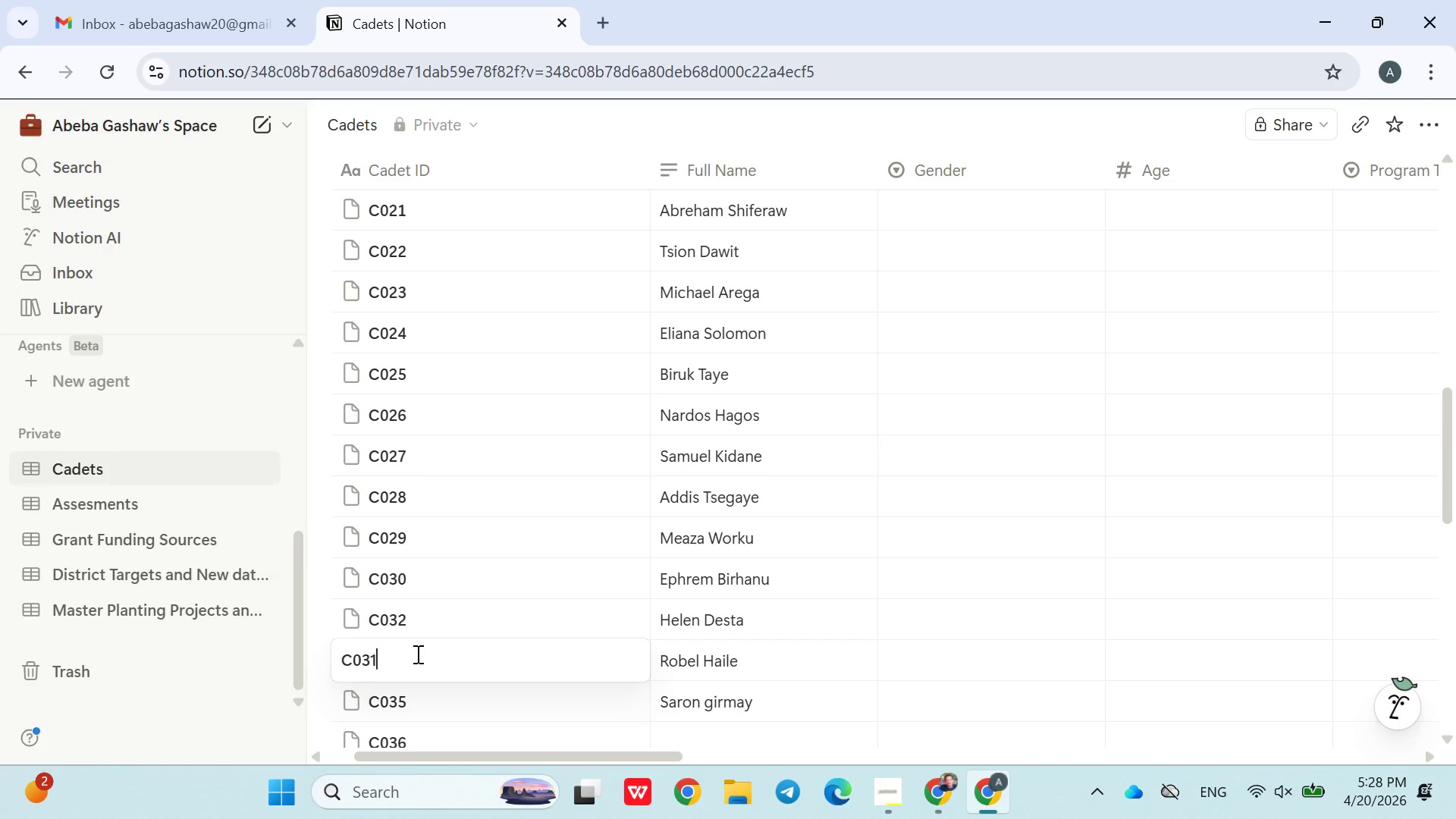 
key(1)
 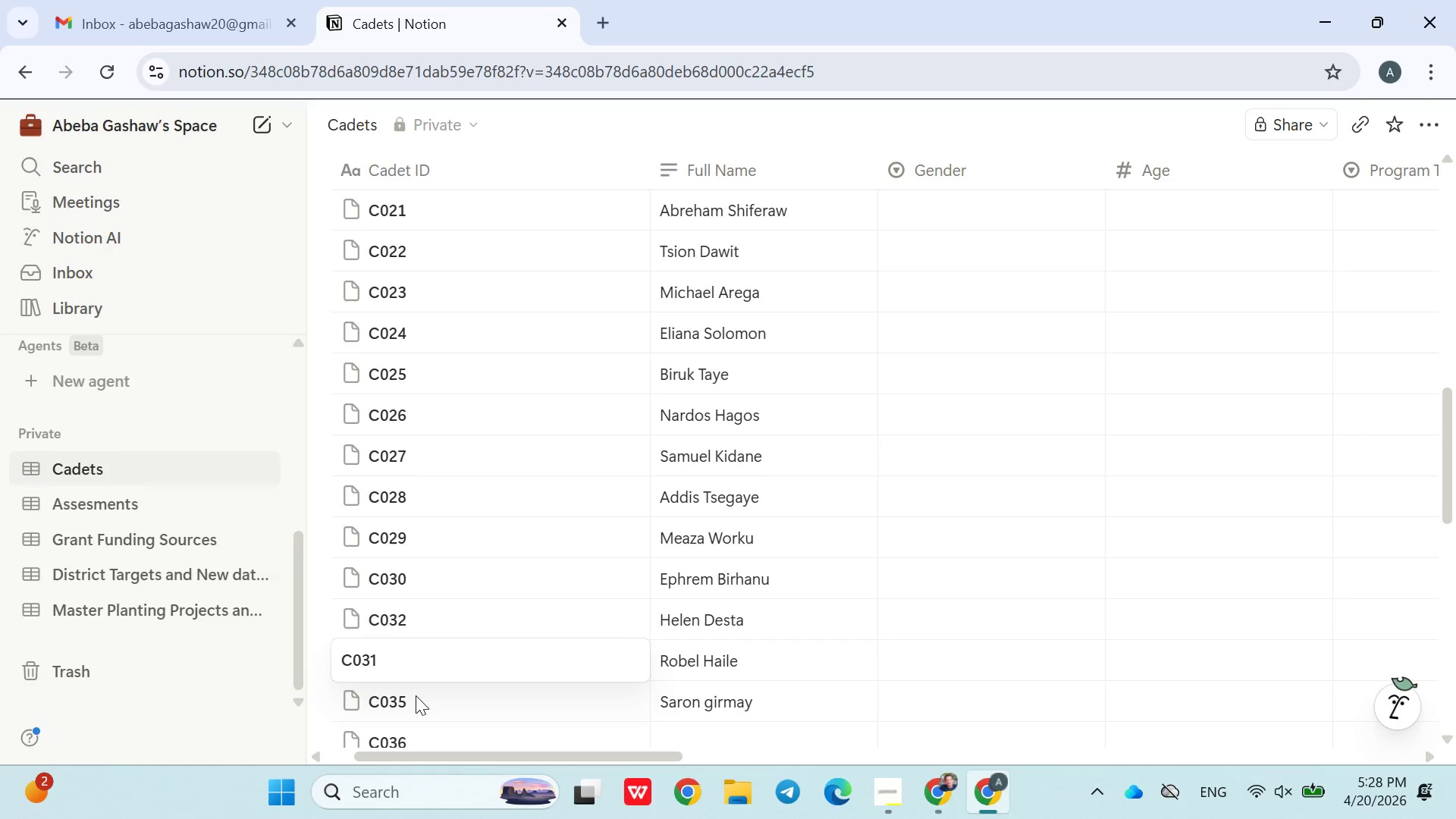 
double_click([416, 700])
 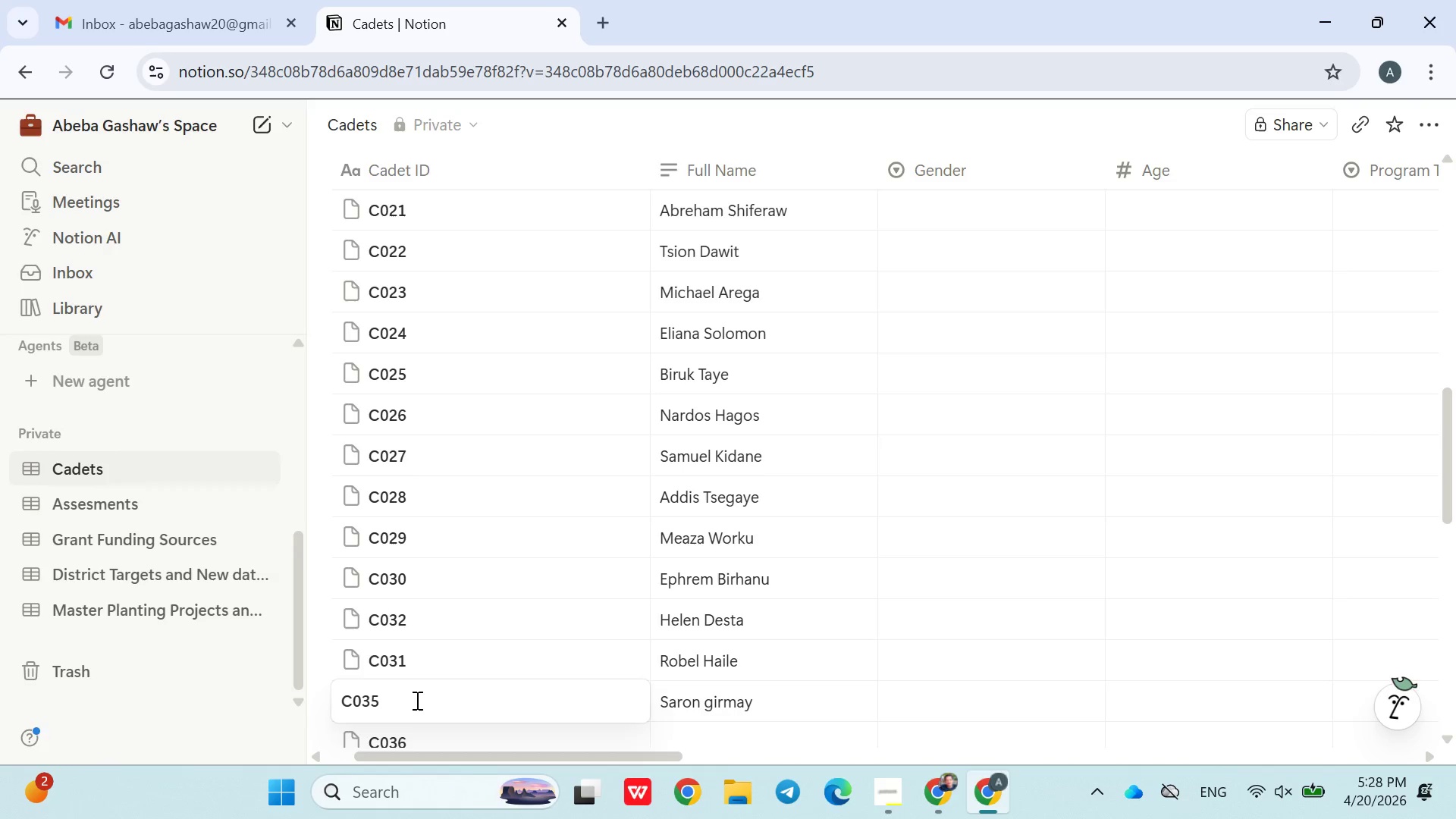 
key(Backspace)
 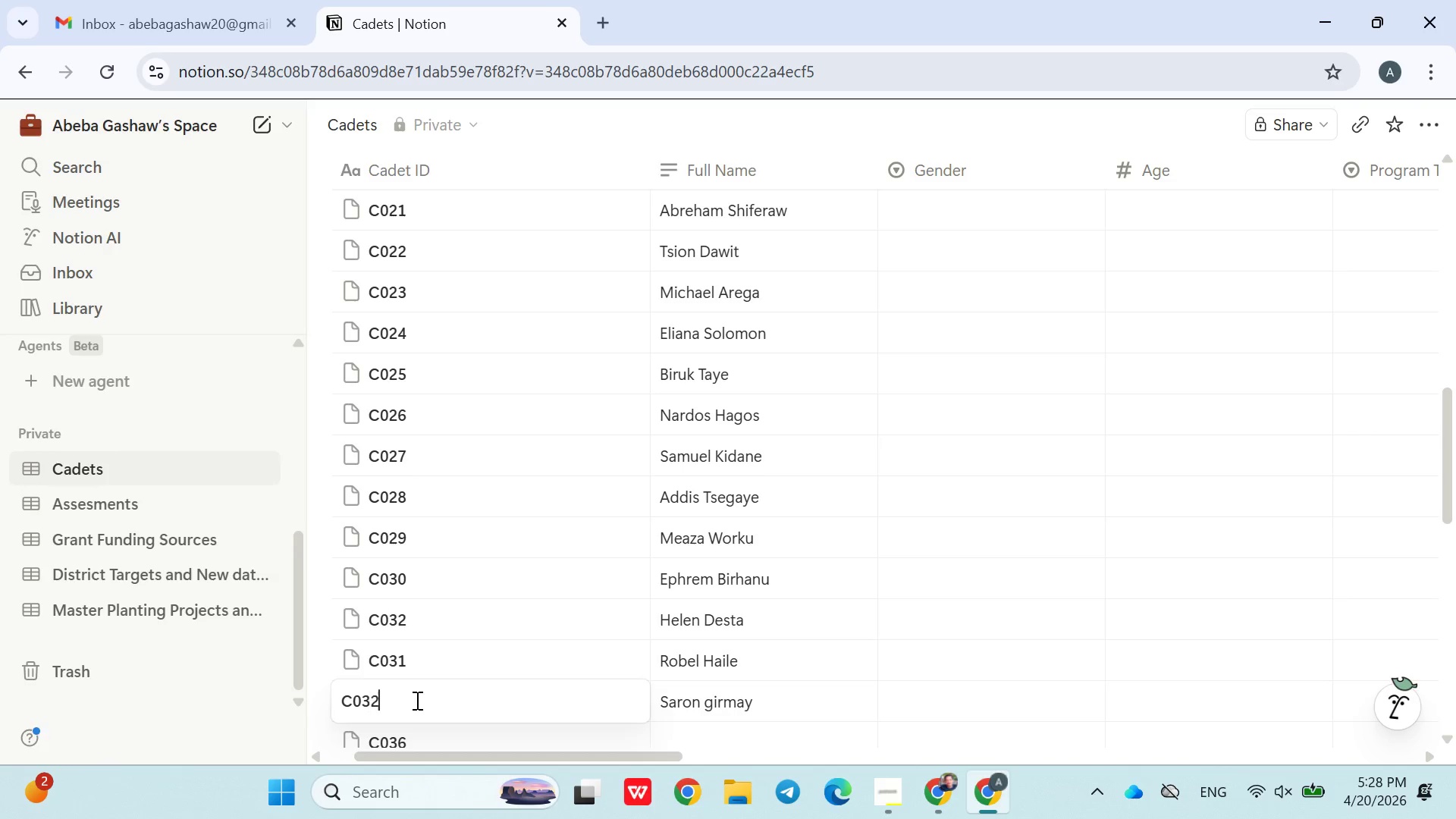 
key(2)
 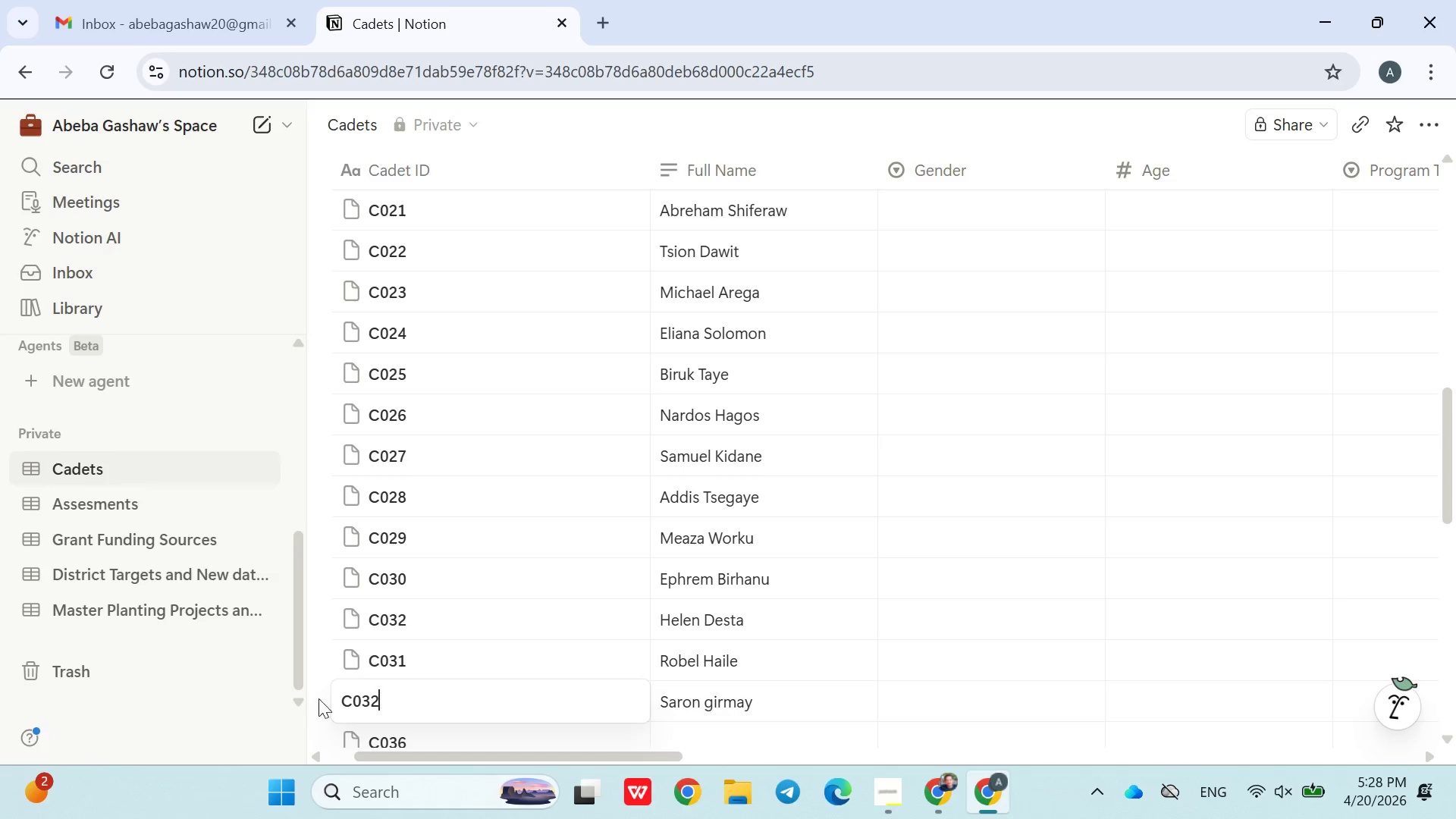 
left_click([235, 698])
 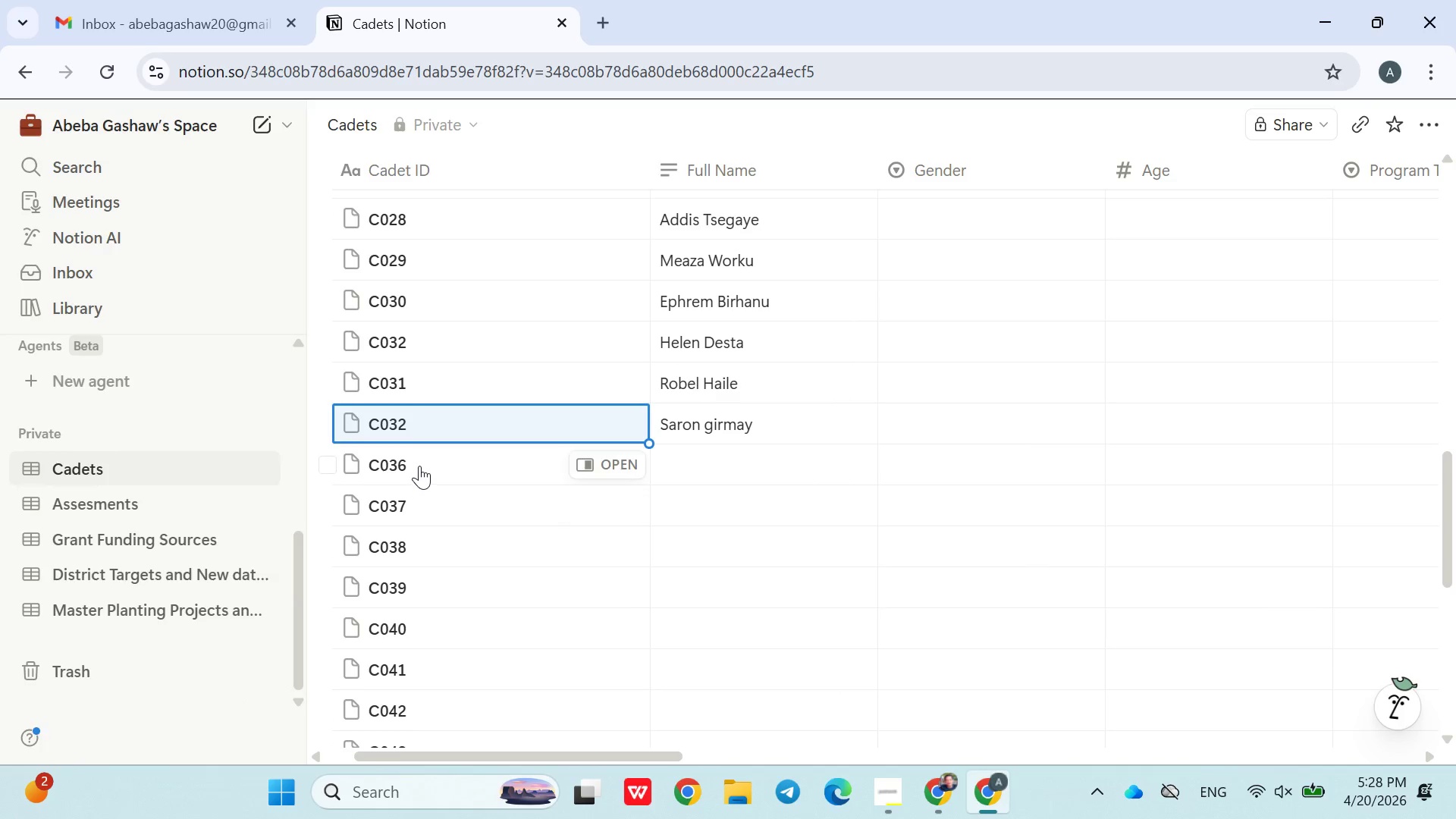 
double_click([419, 466])
 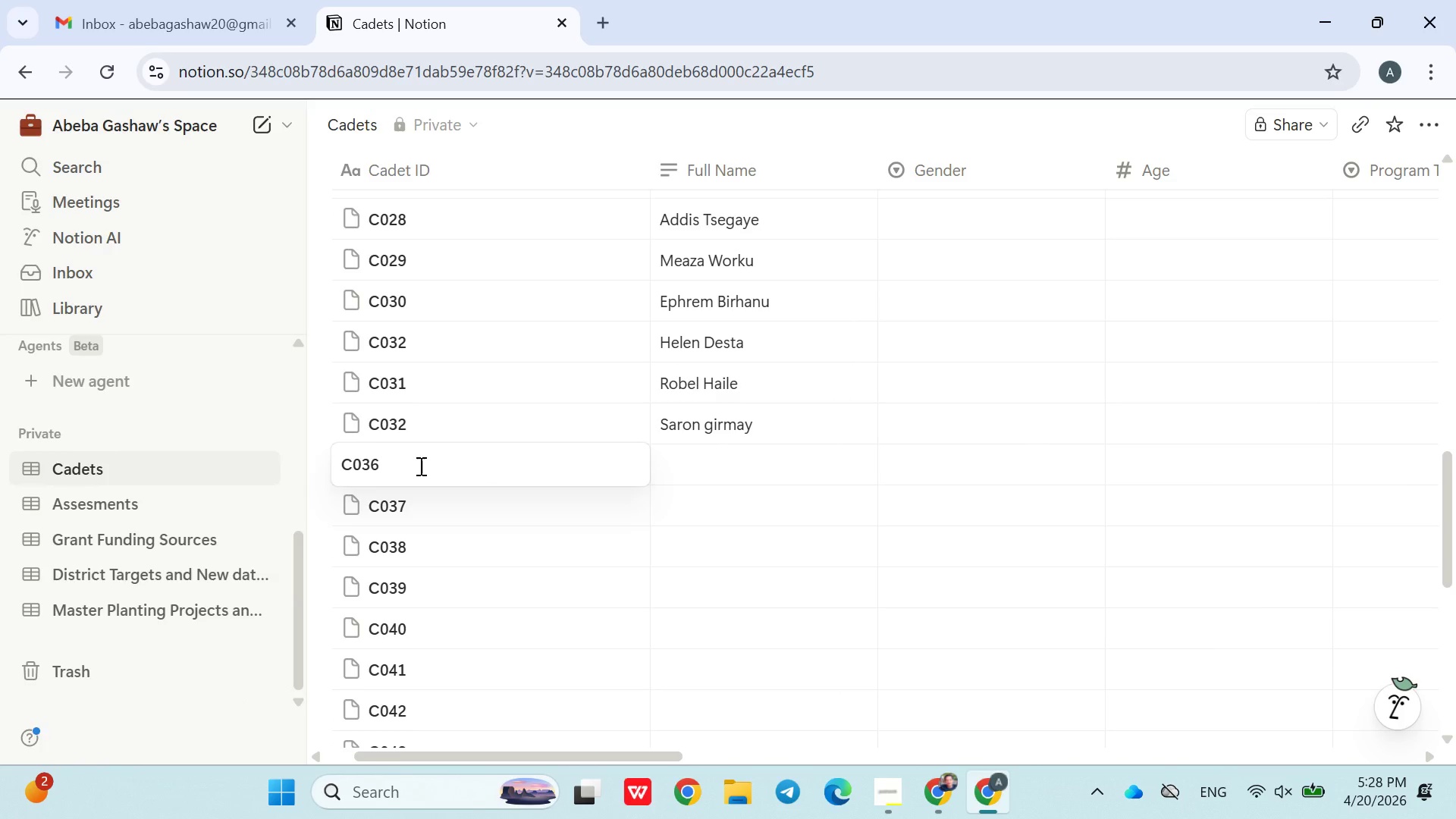 
key(Backspace)
type(33)
 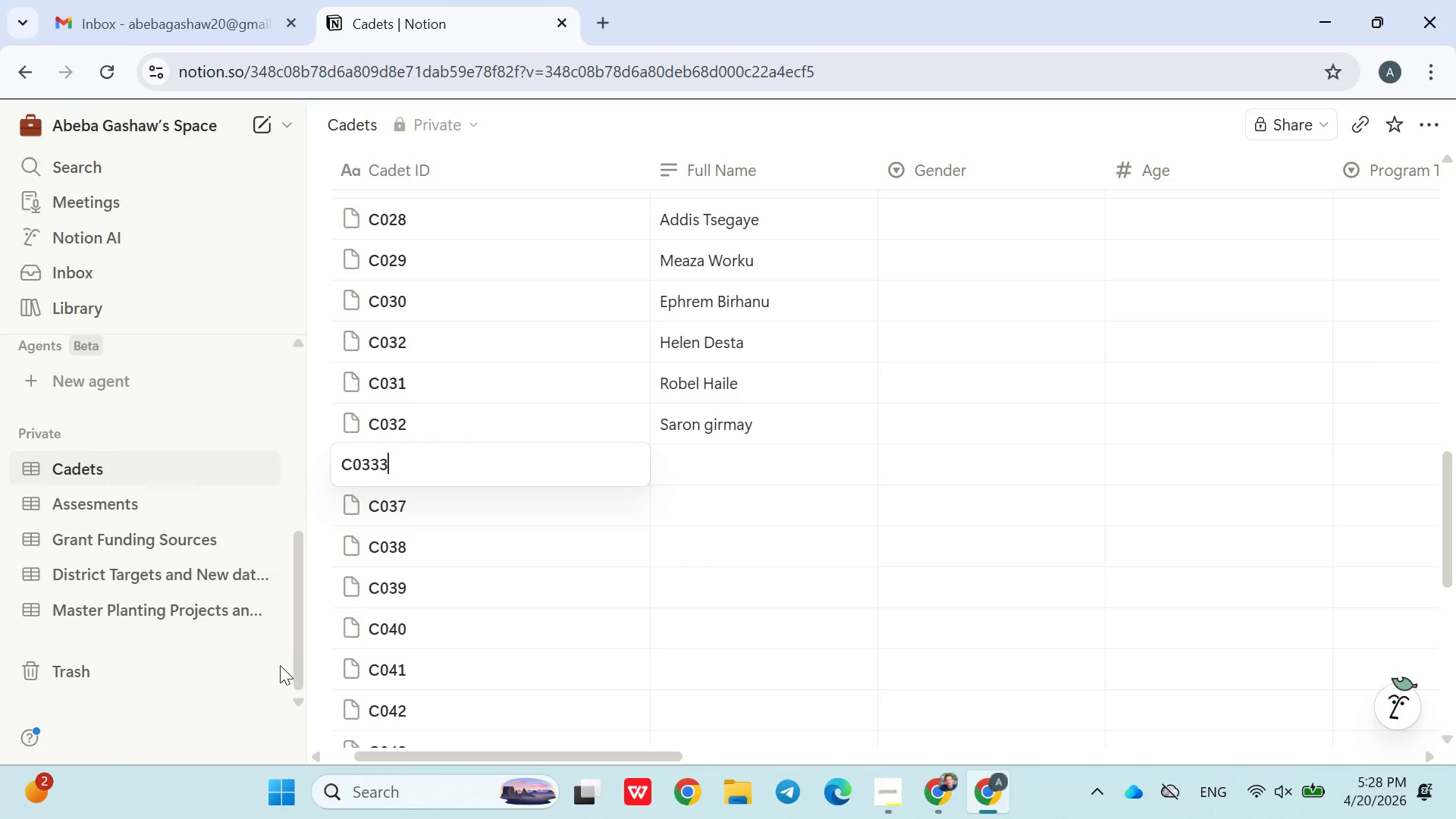 
left_click([224, 706])
 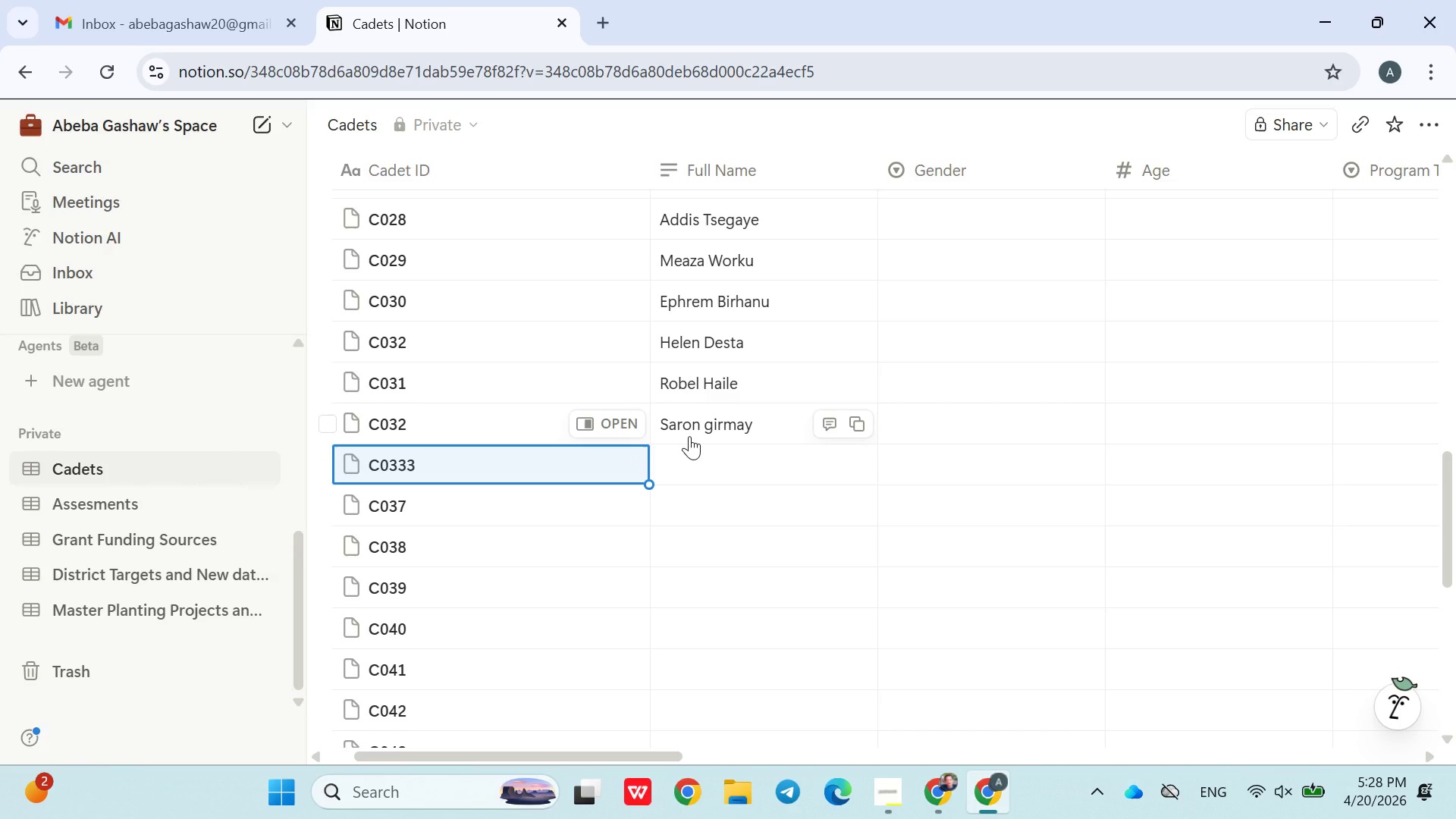 
wait(16.98)
 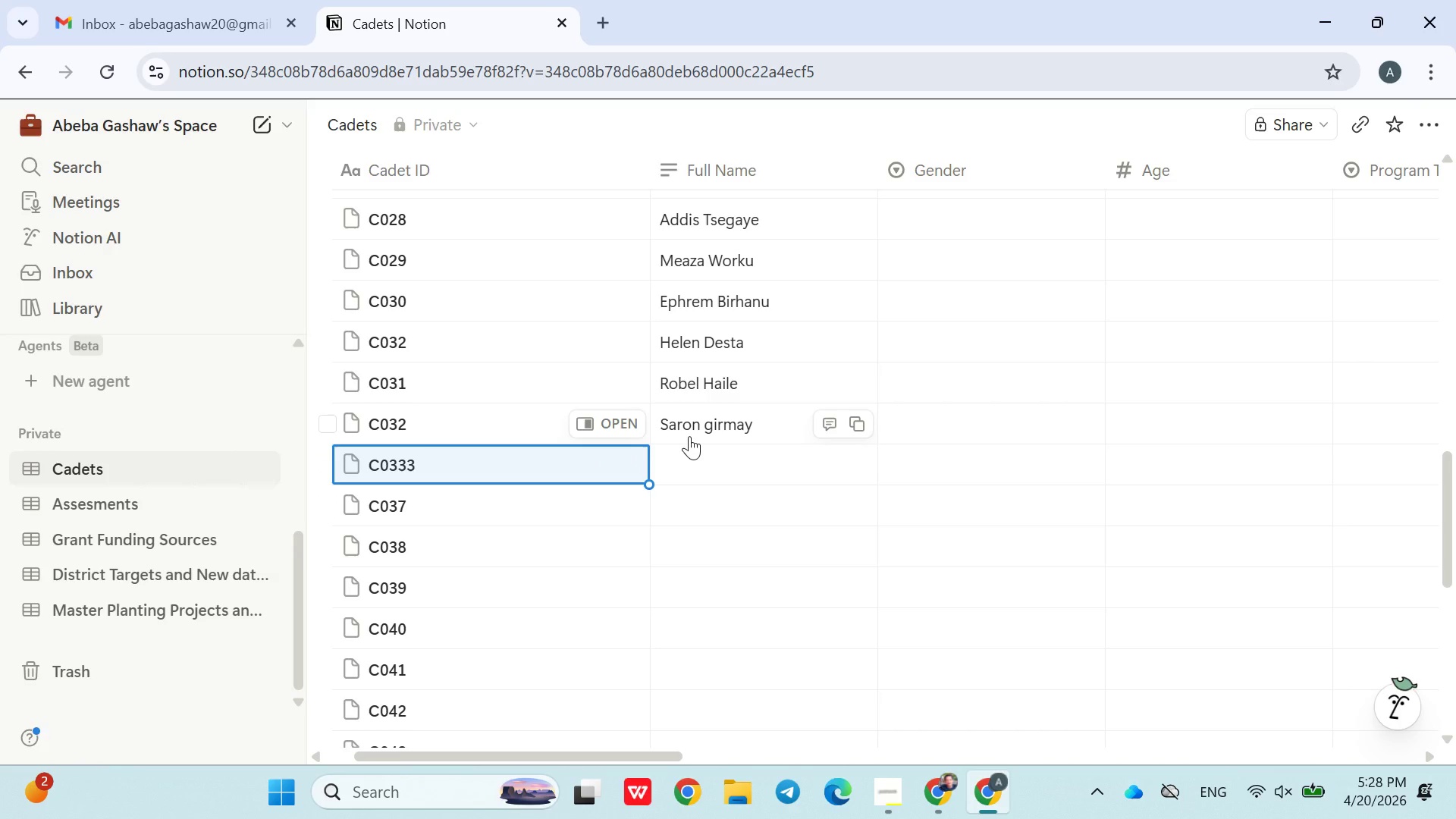 
left_click([678, 453])
 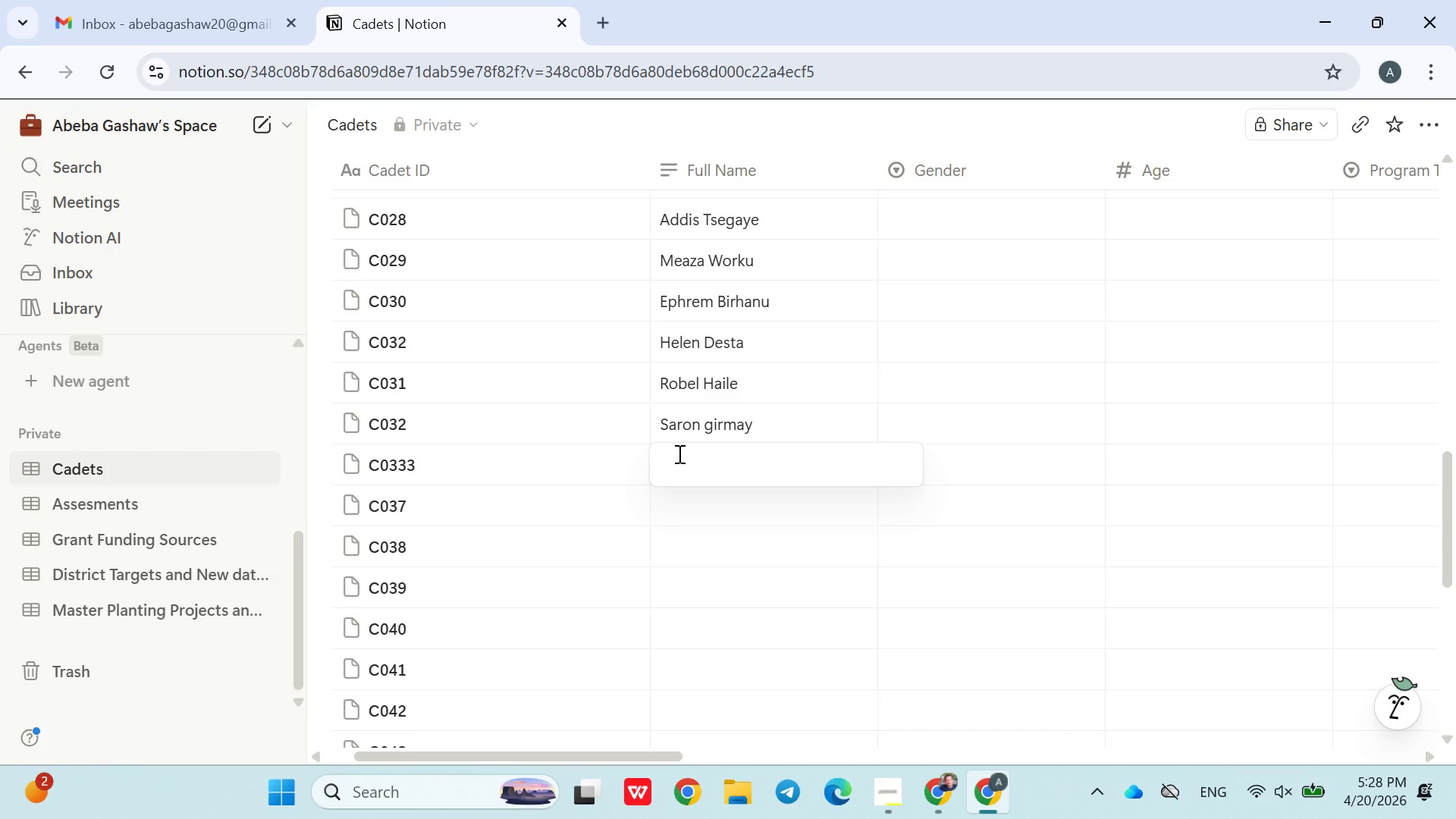 
wait(5.49)
 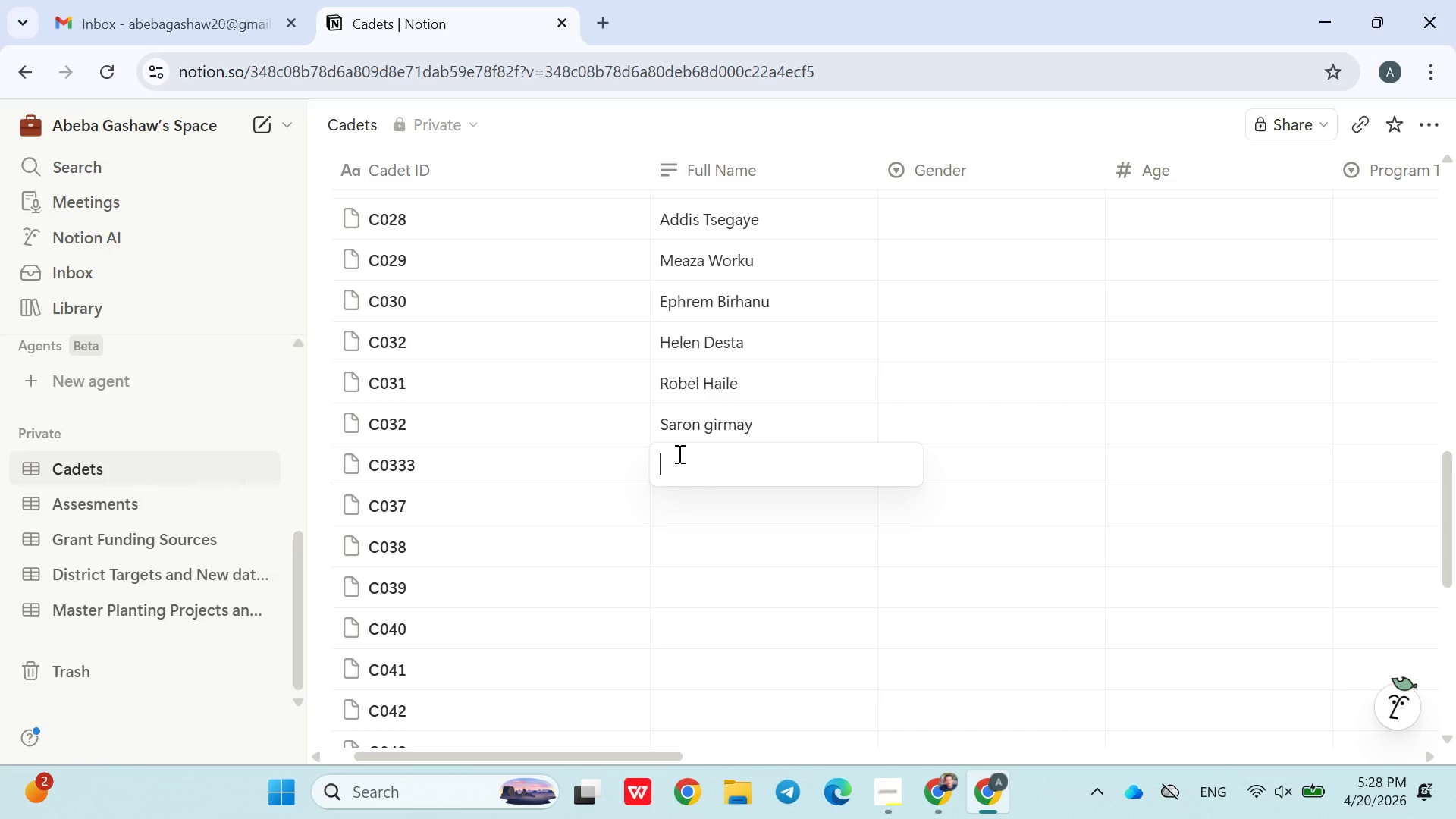 
mouse_move([688, 413])
 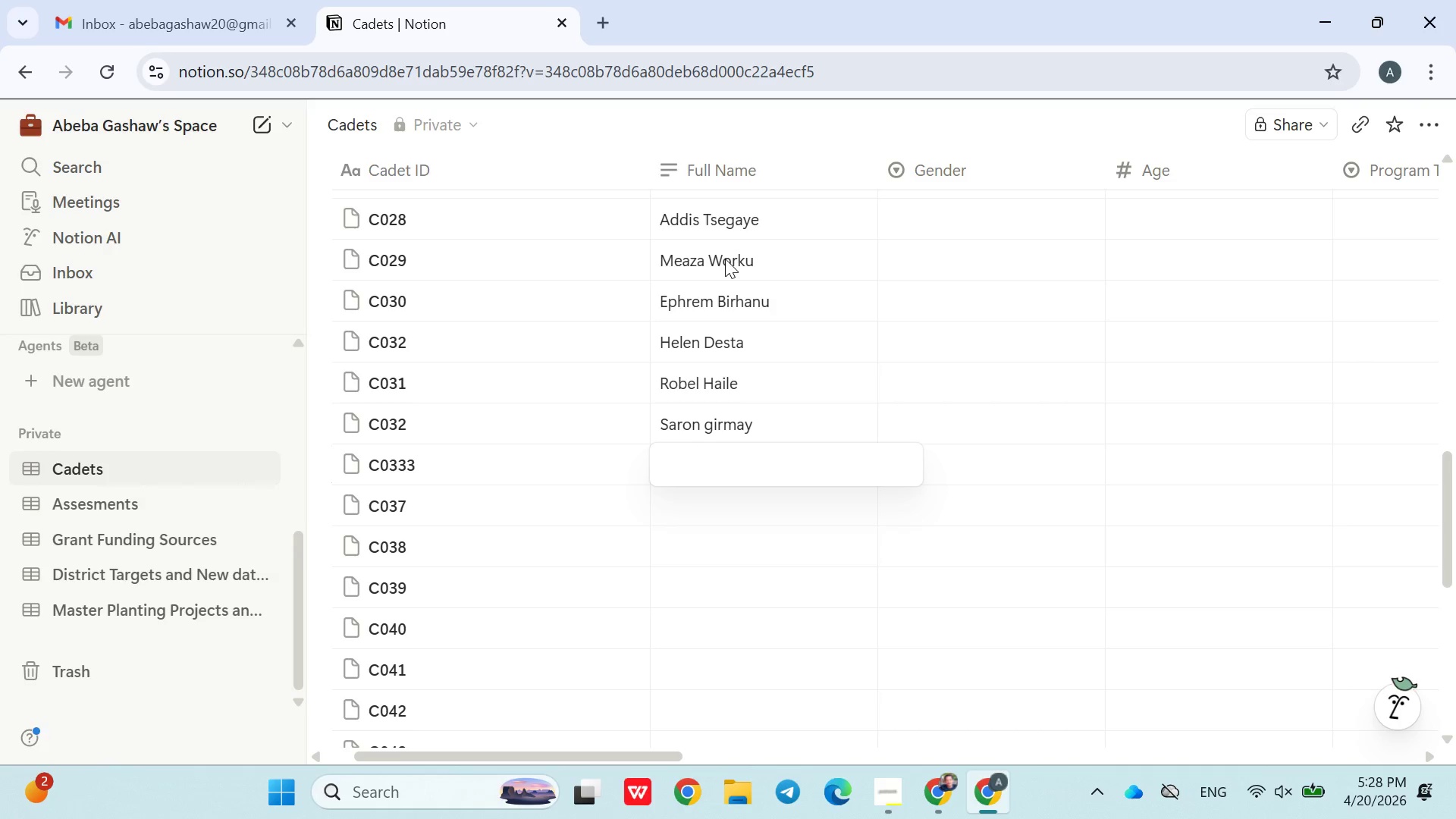 
wait(9.08)
 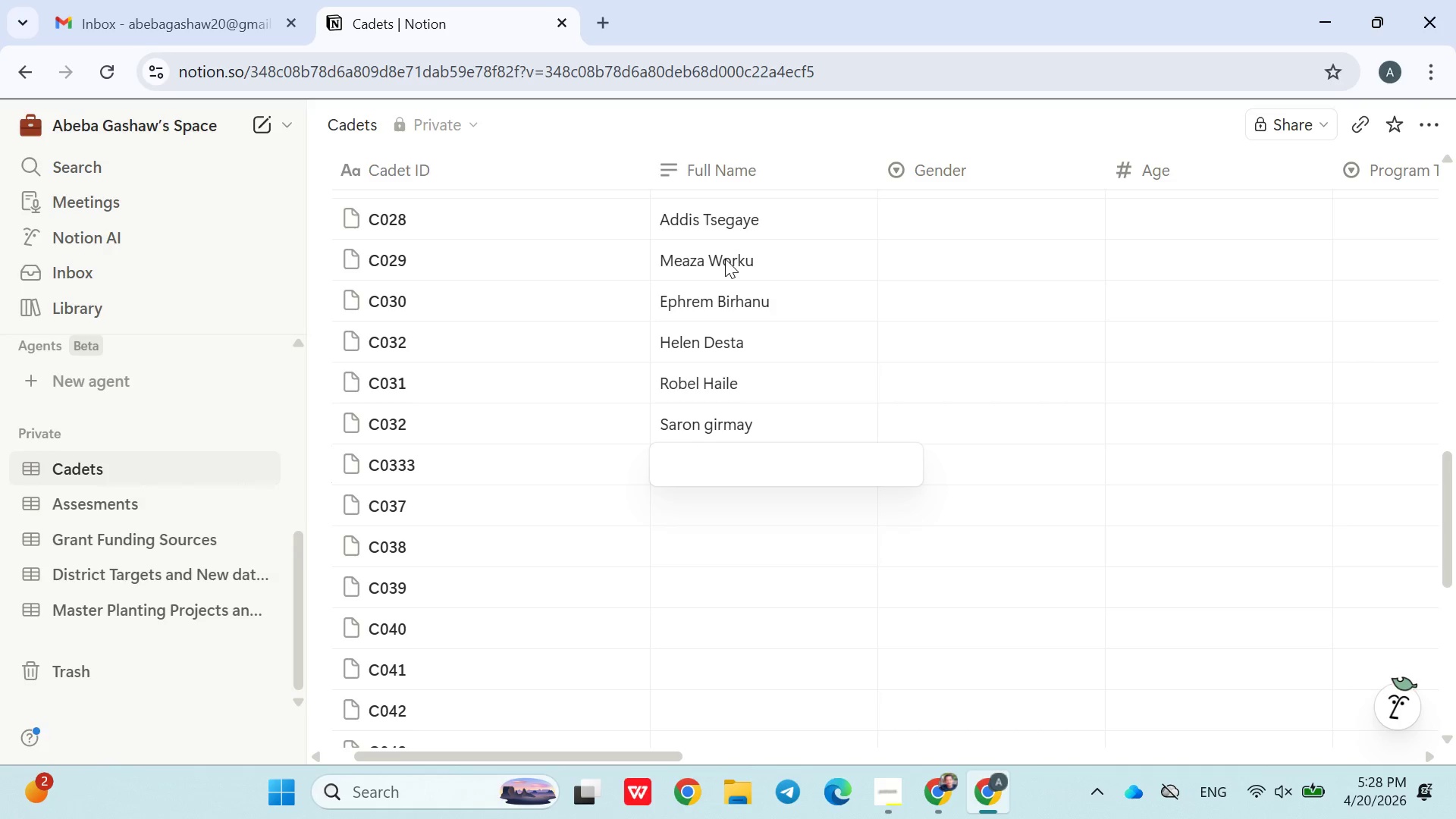 
left_click([507, 472])
 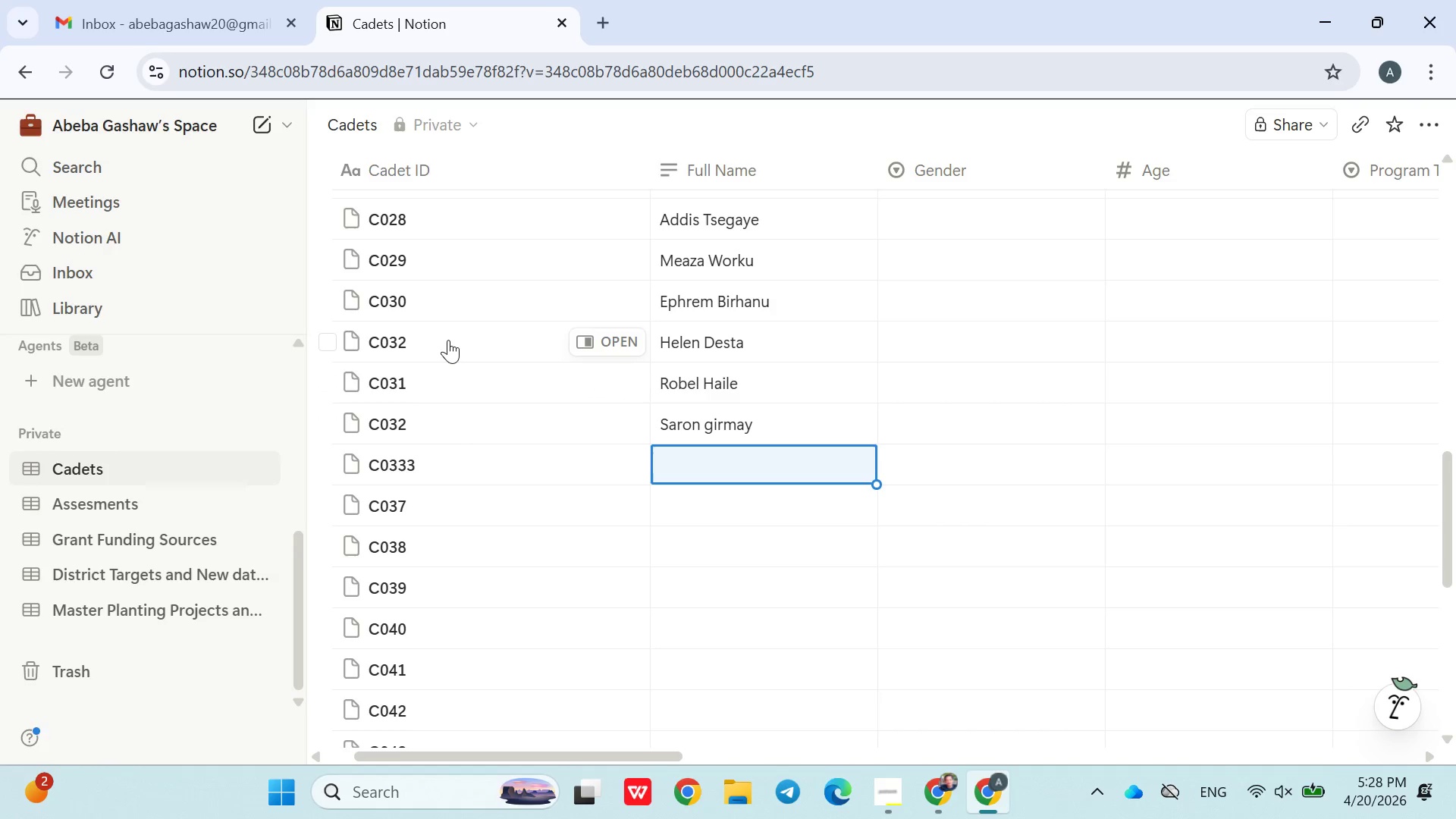 
left_click([448, 340])
 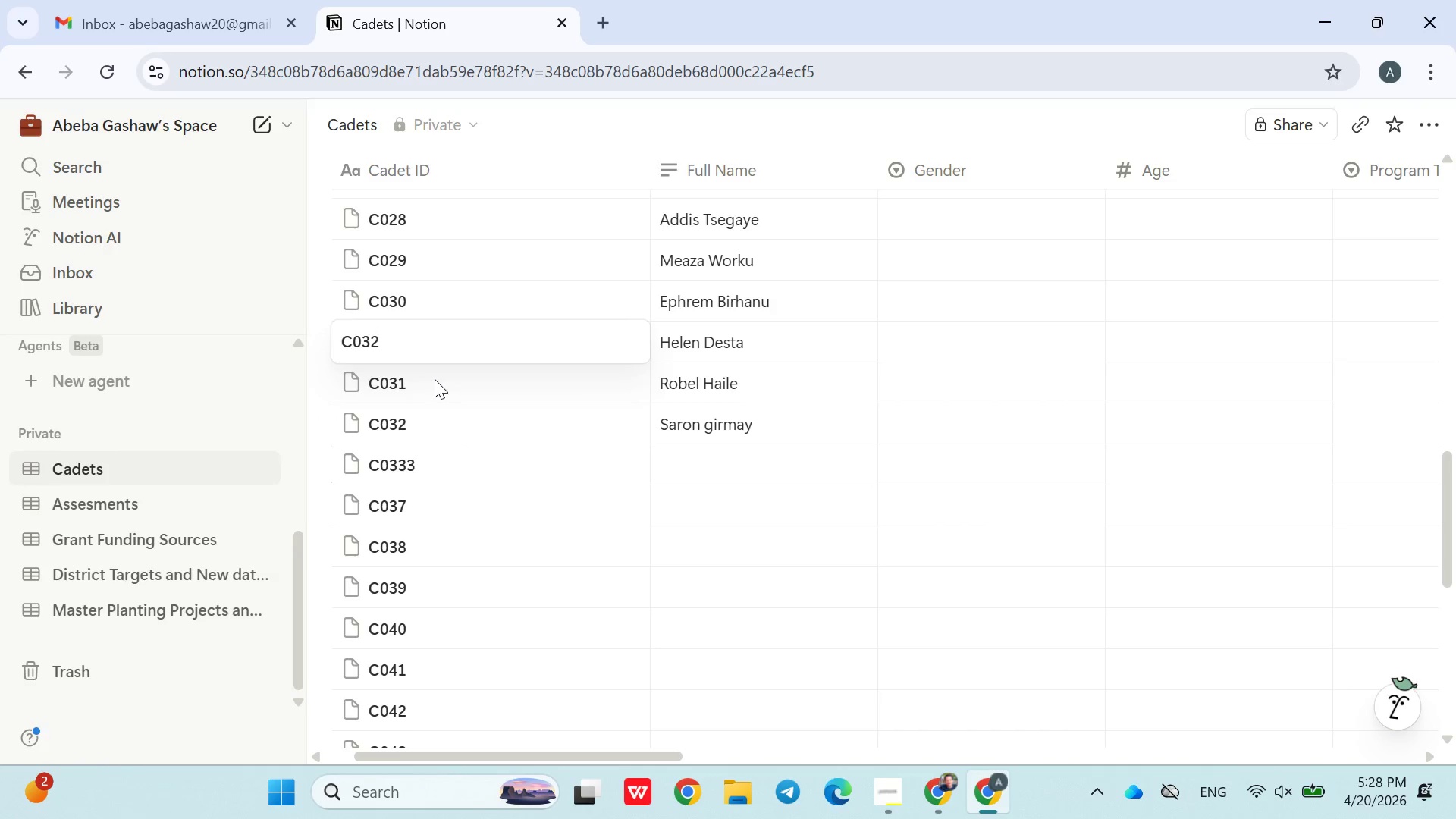 
double_click([435, 379])
 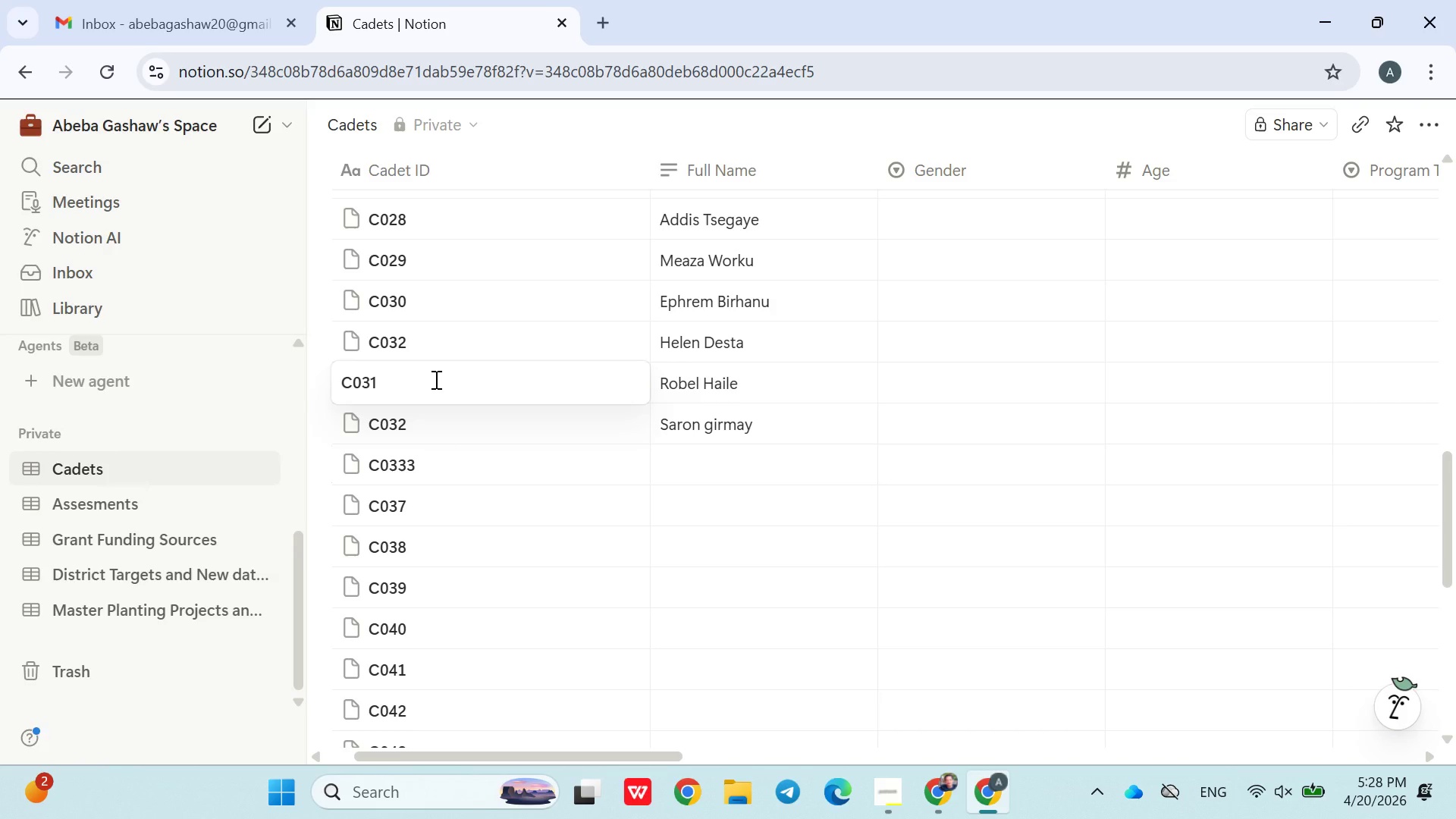 
key(Backspace)
 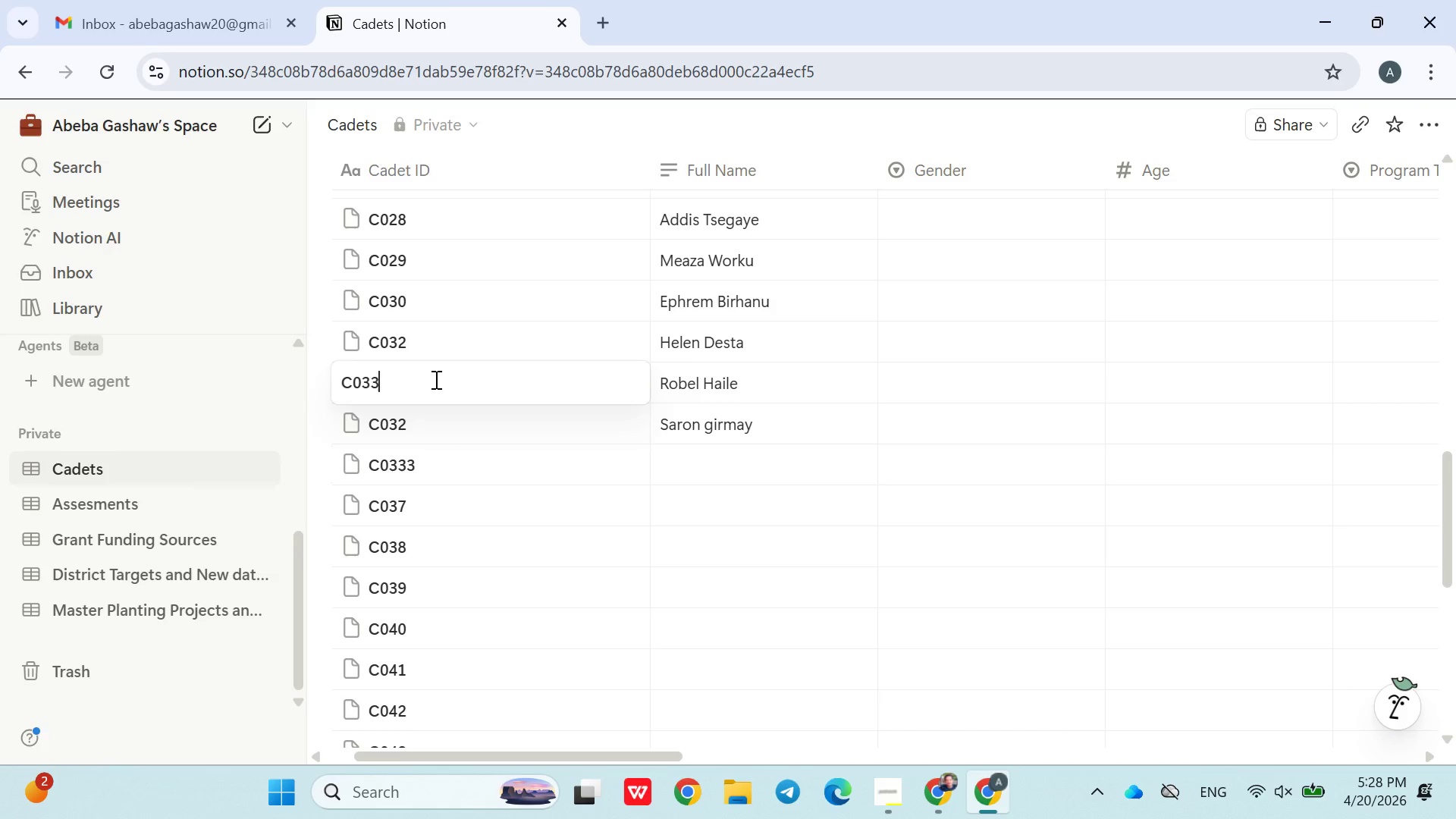 
key(3)
 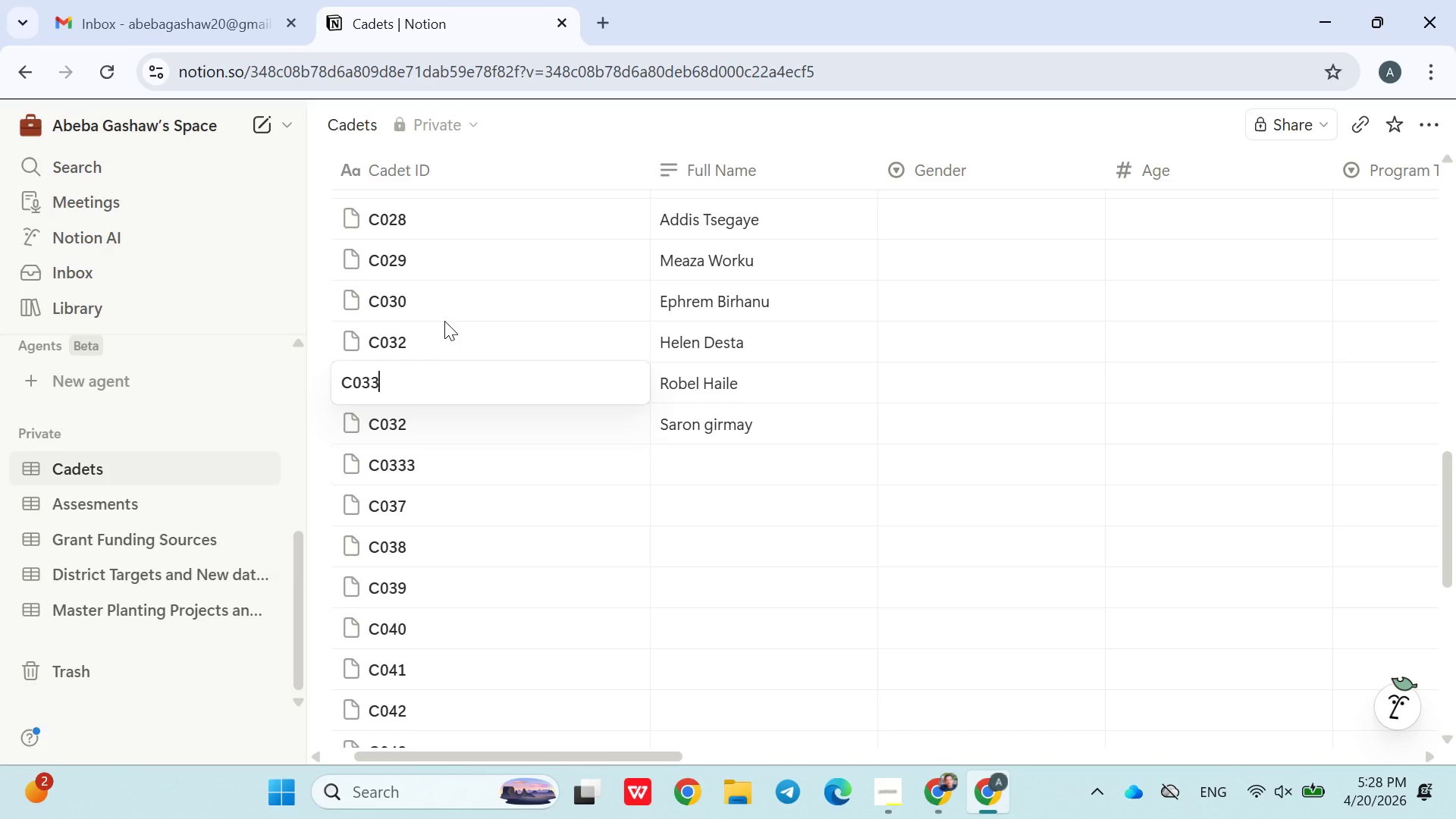 
double_click([431, 338])
 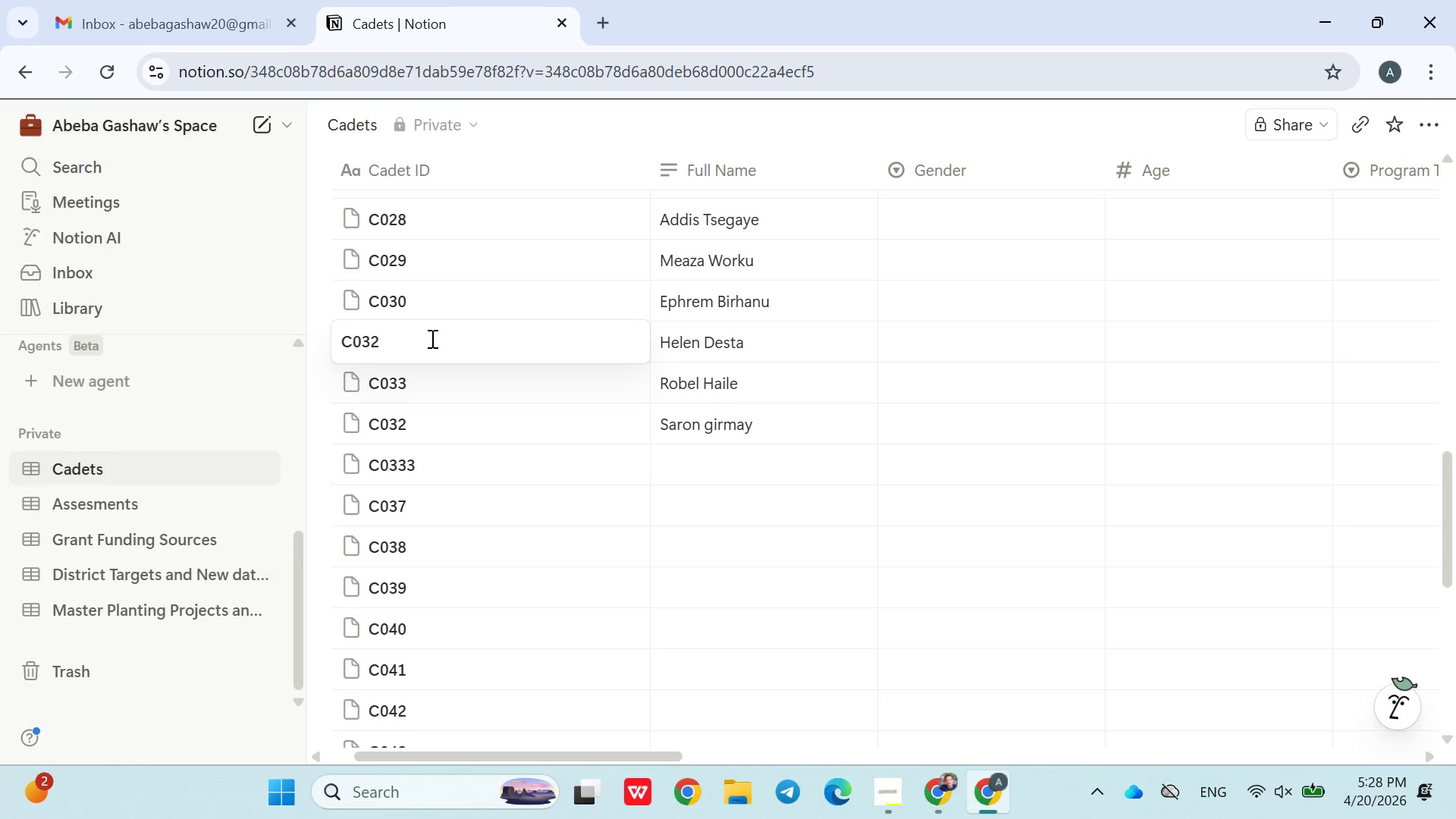 
key(Backspace)
 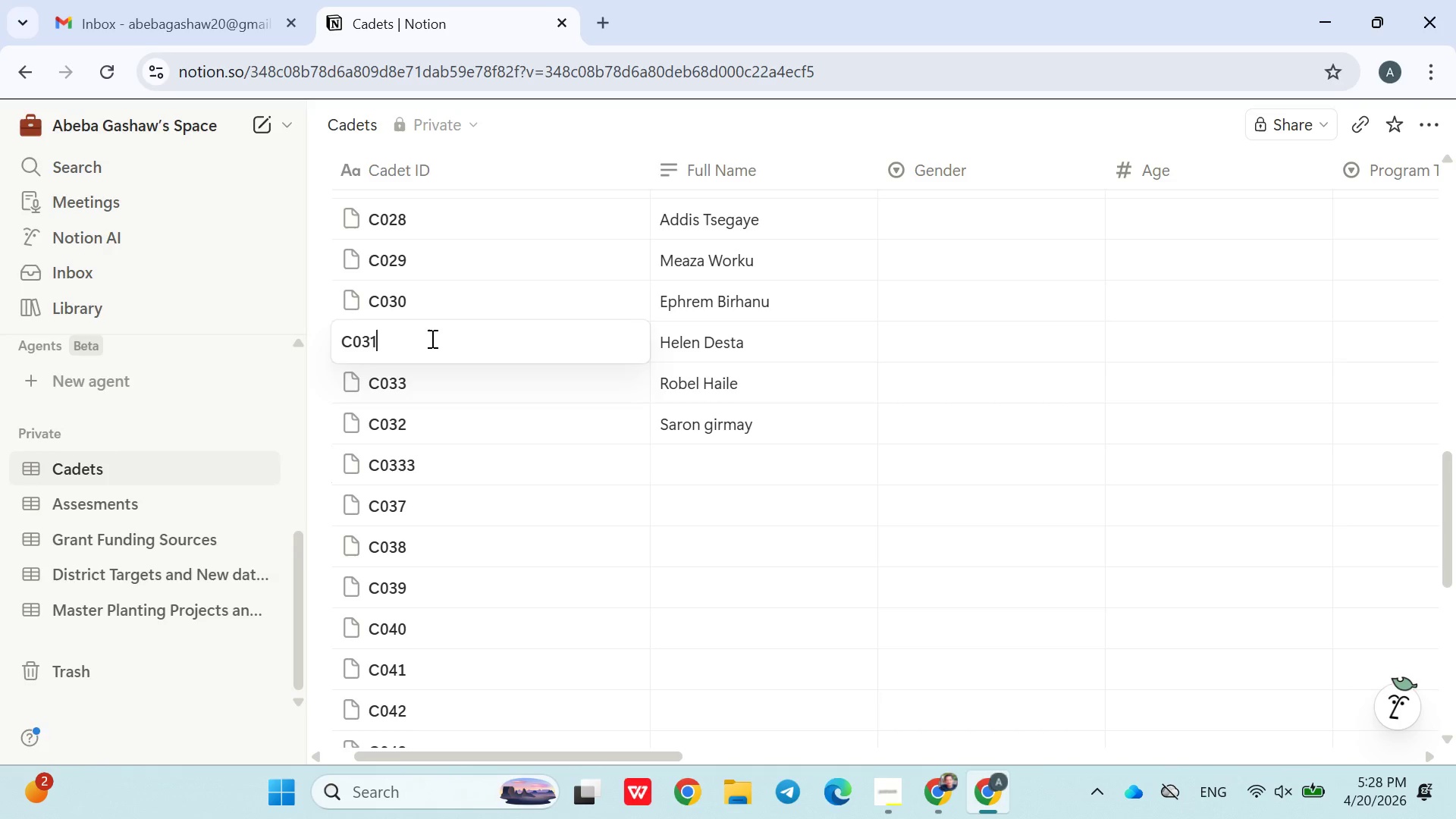 
key(1)
 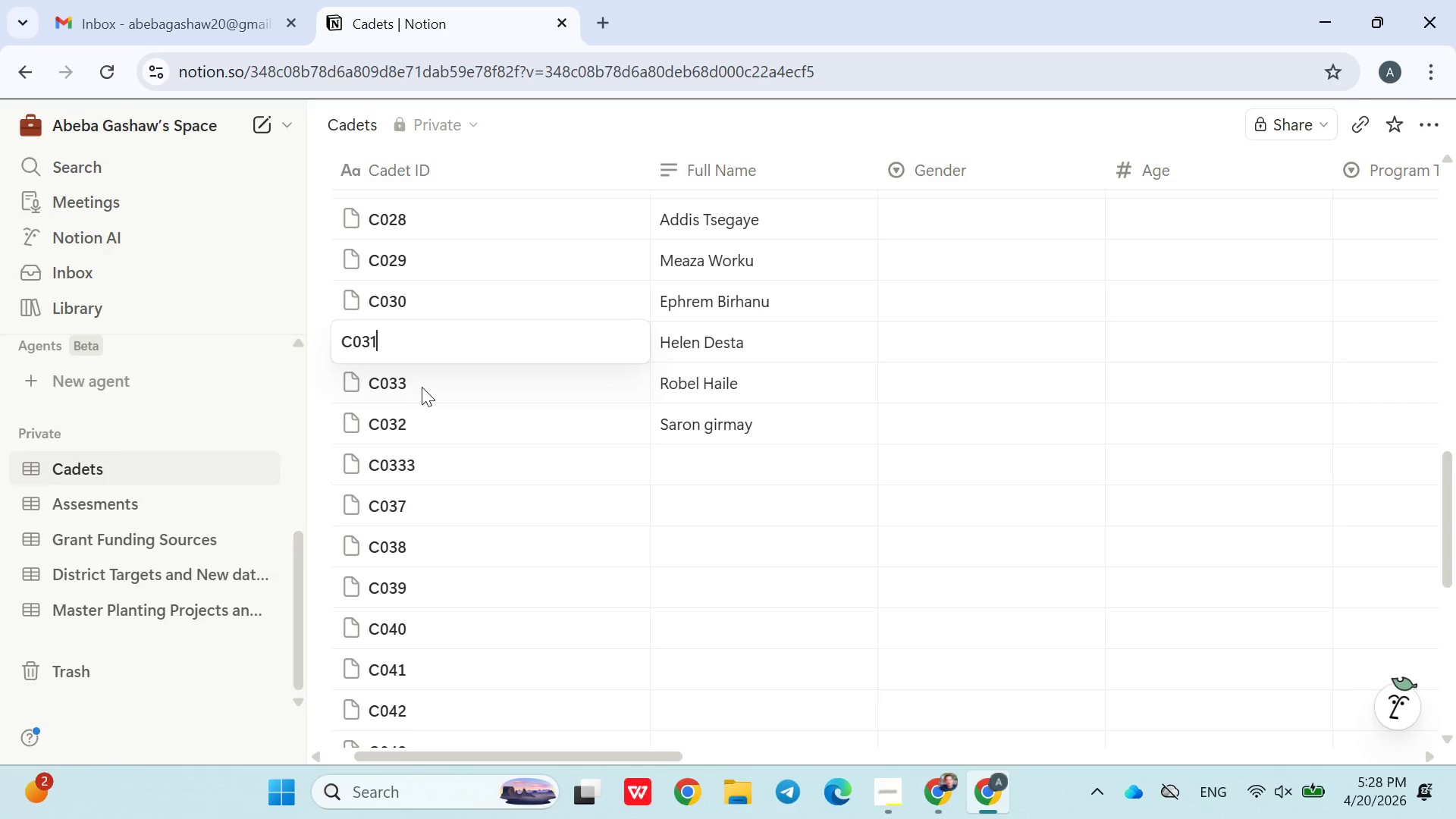 
double_click([422, 387])
 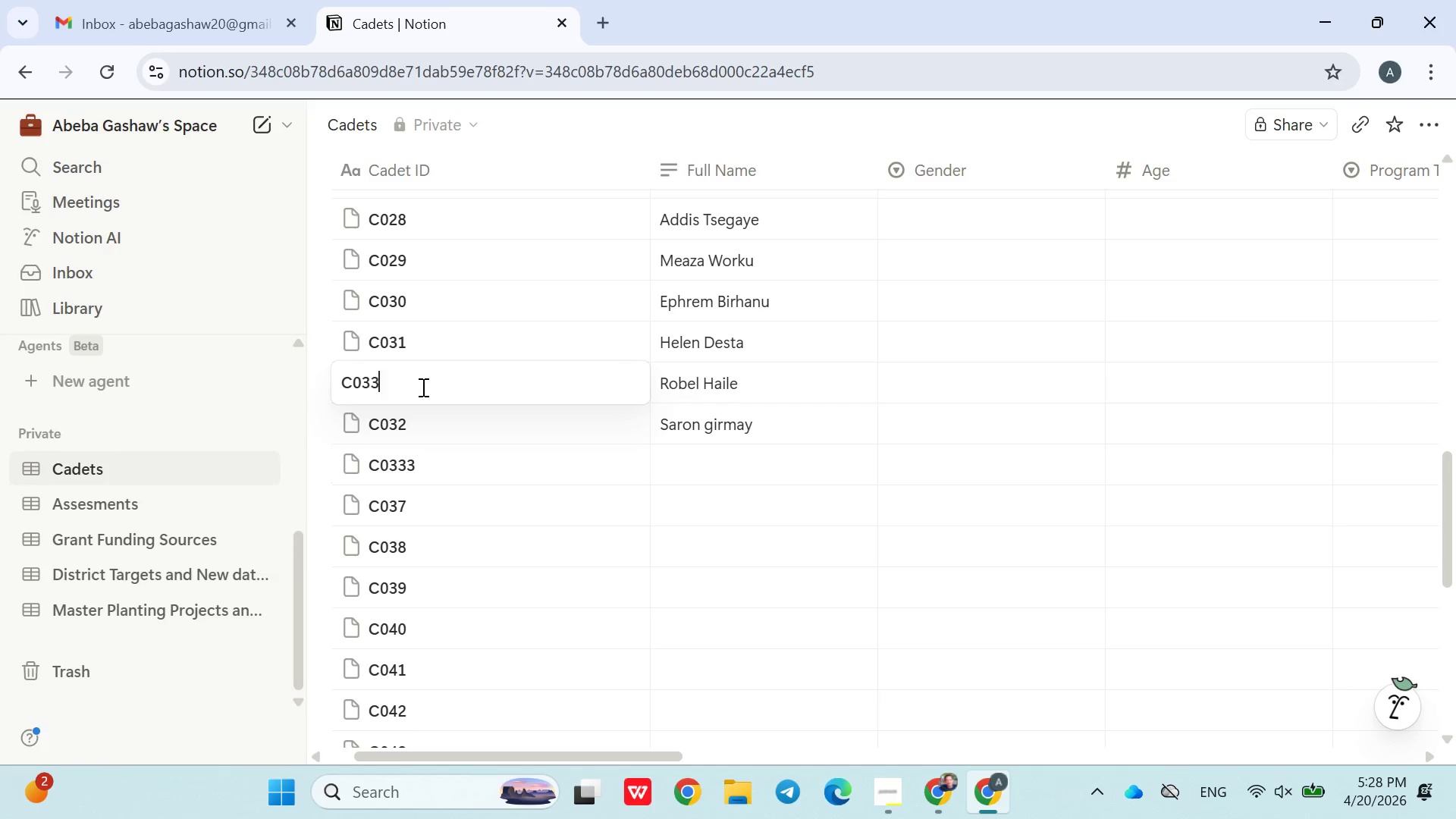 
key(Backspace)
 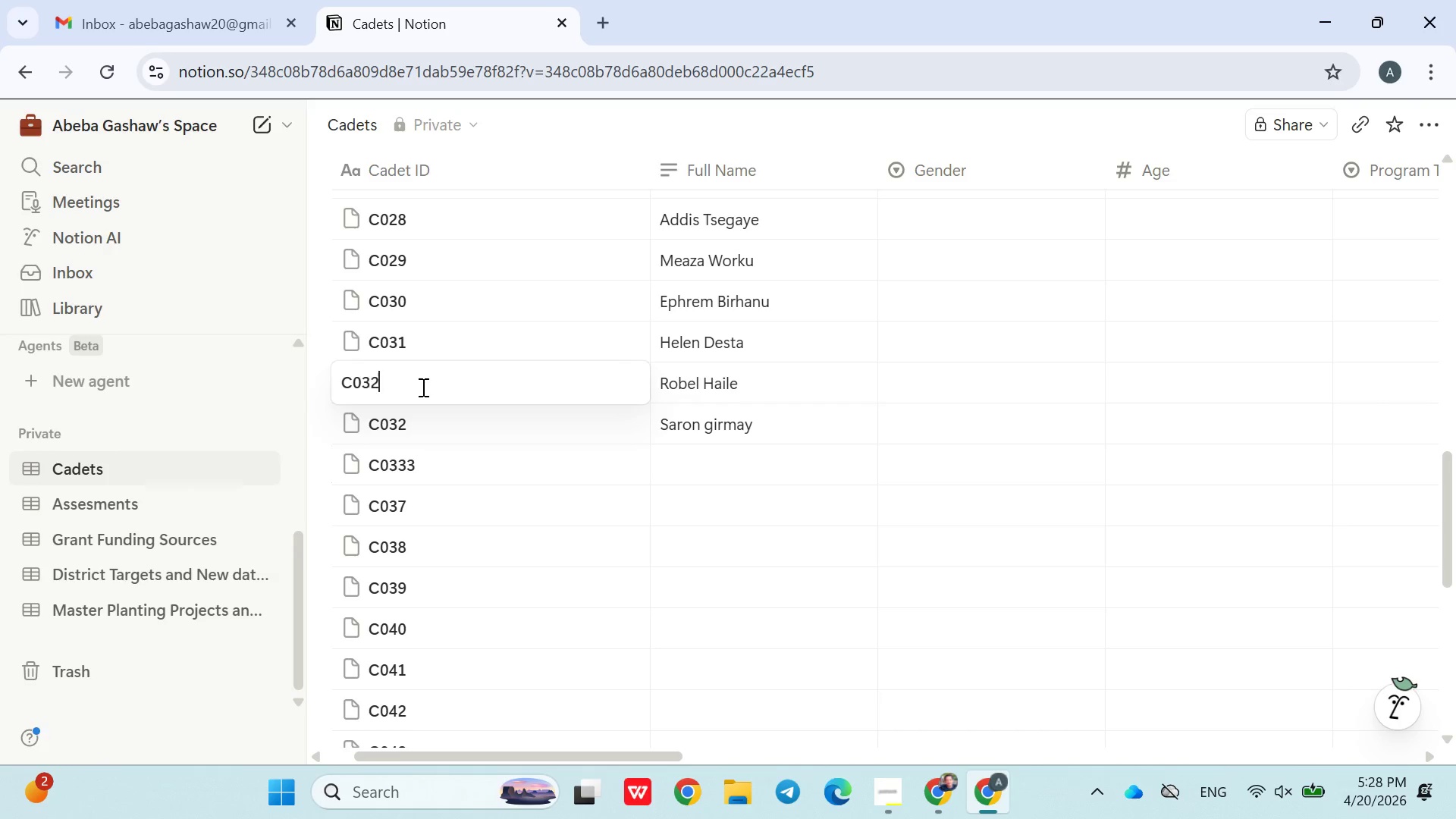 
key(2)
 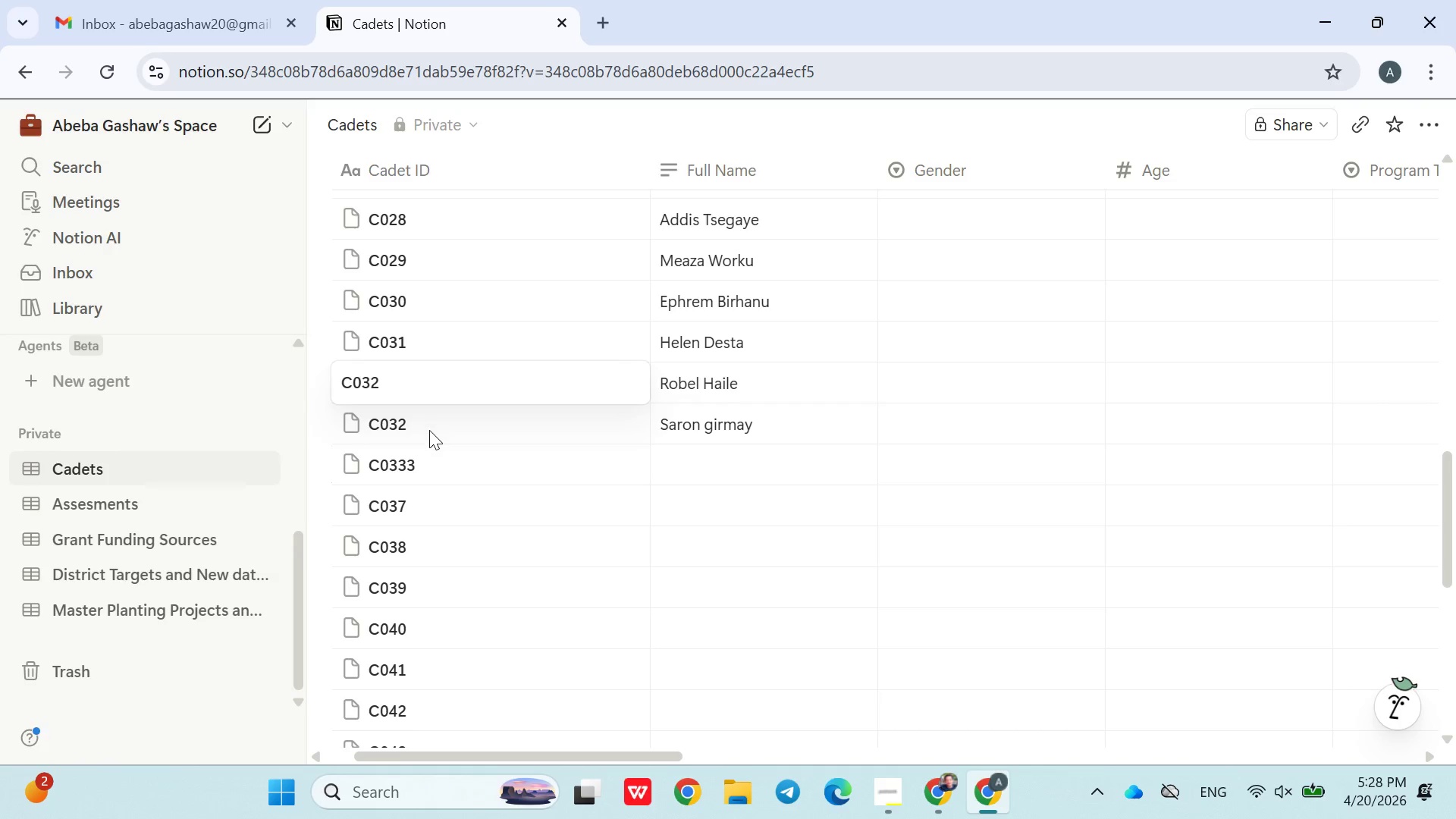 
double_click([429, 430])
 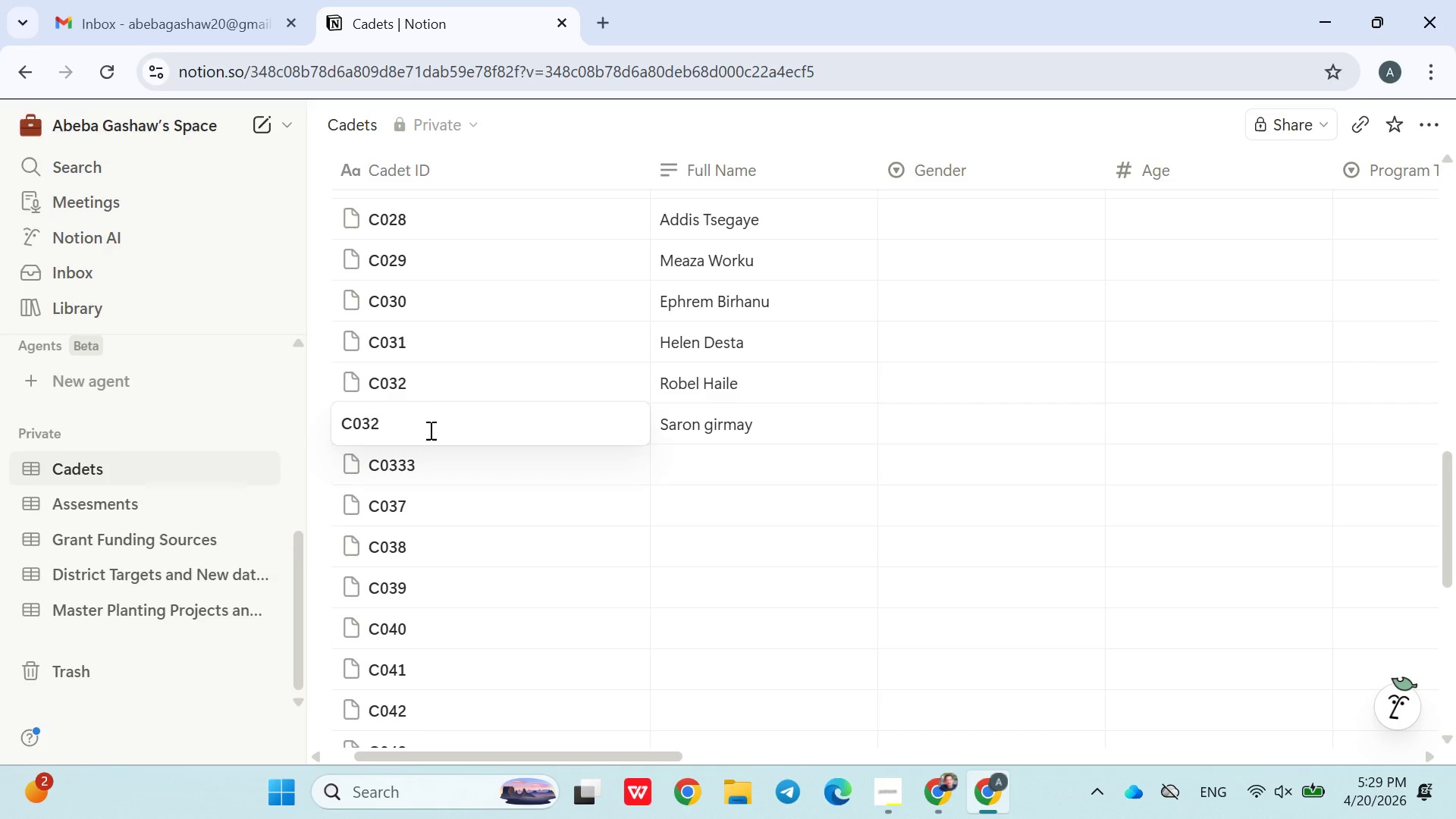 
key(Backspace)
 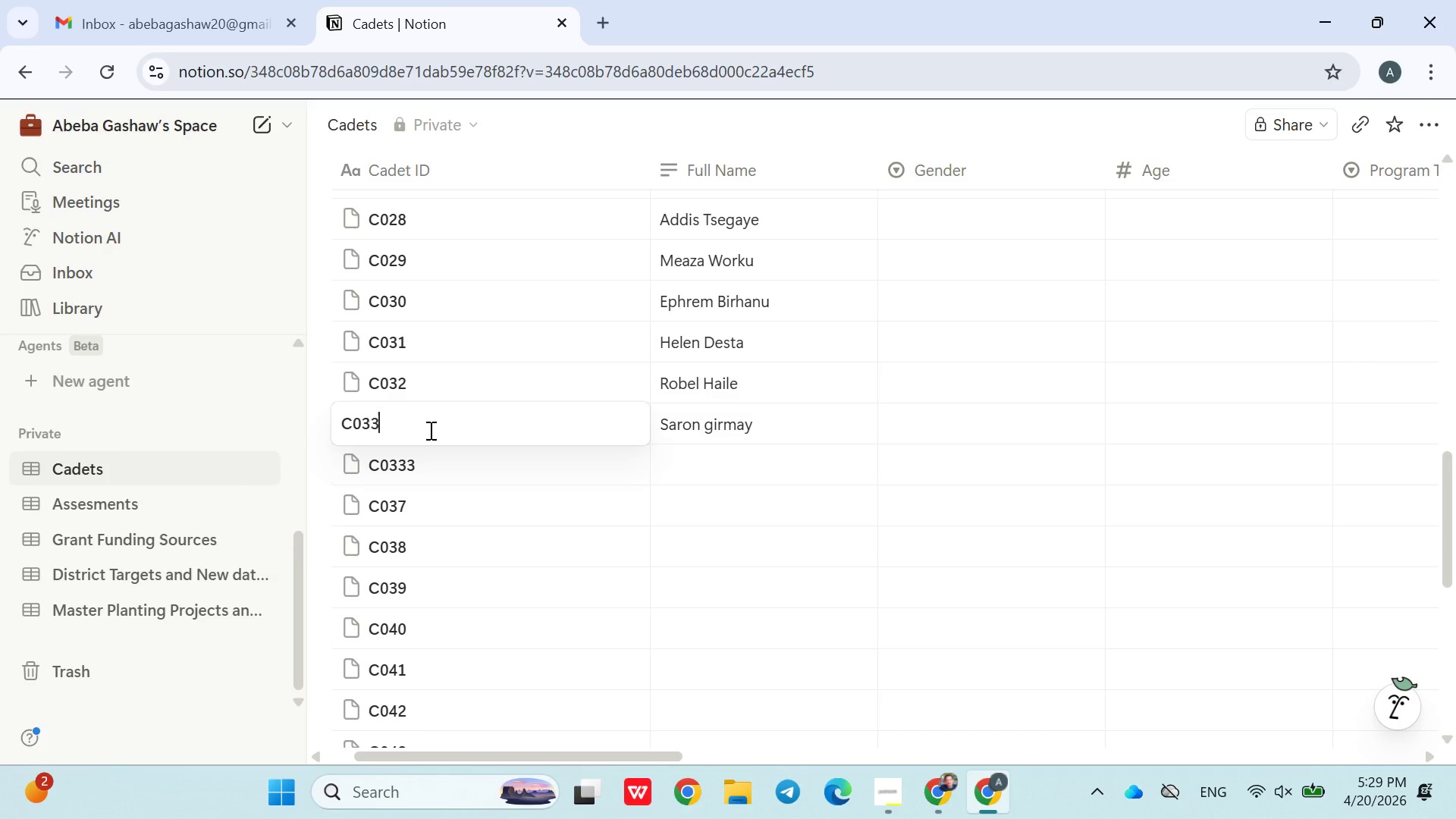 
key(3)
 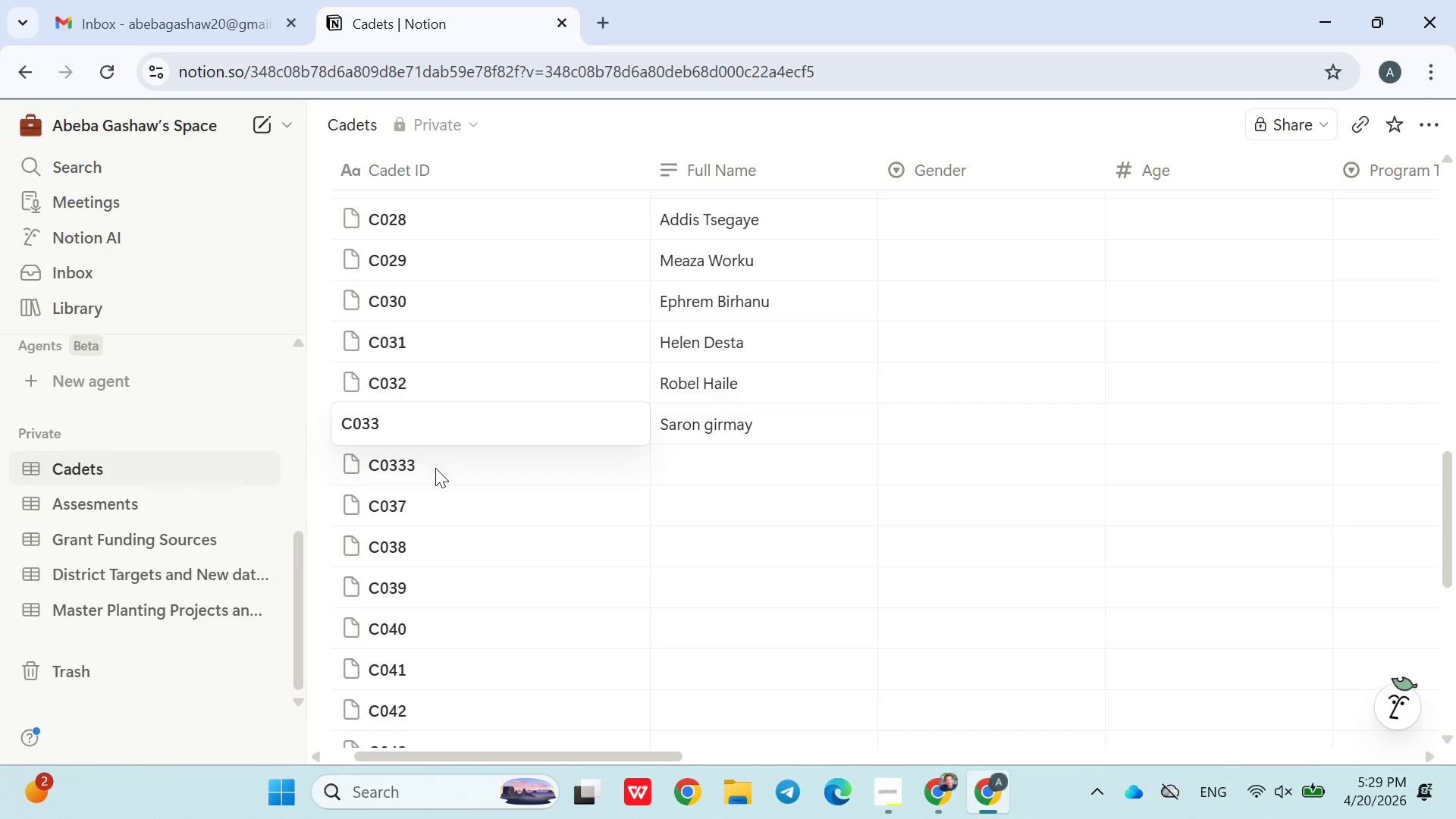 
left_click([435, 470])
 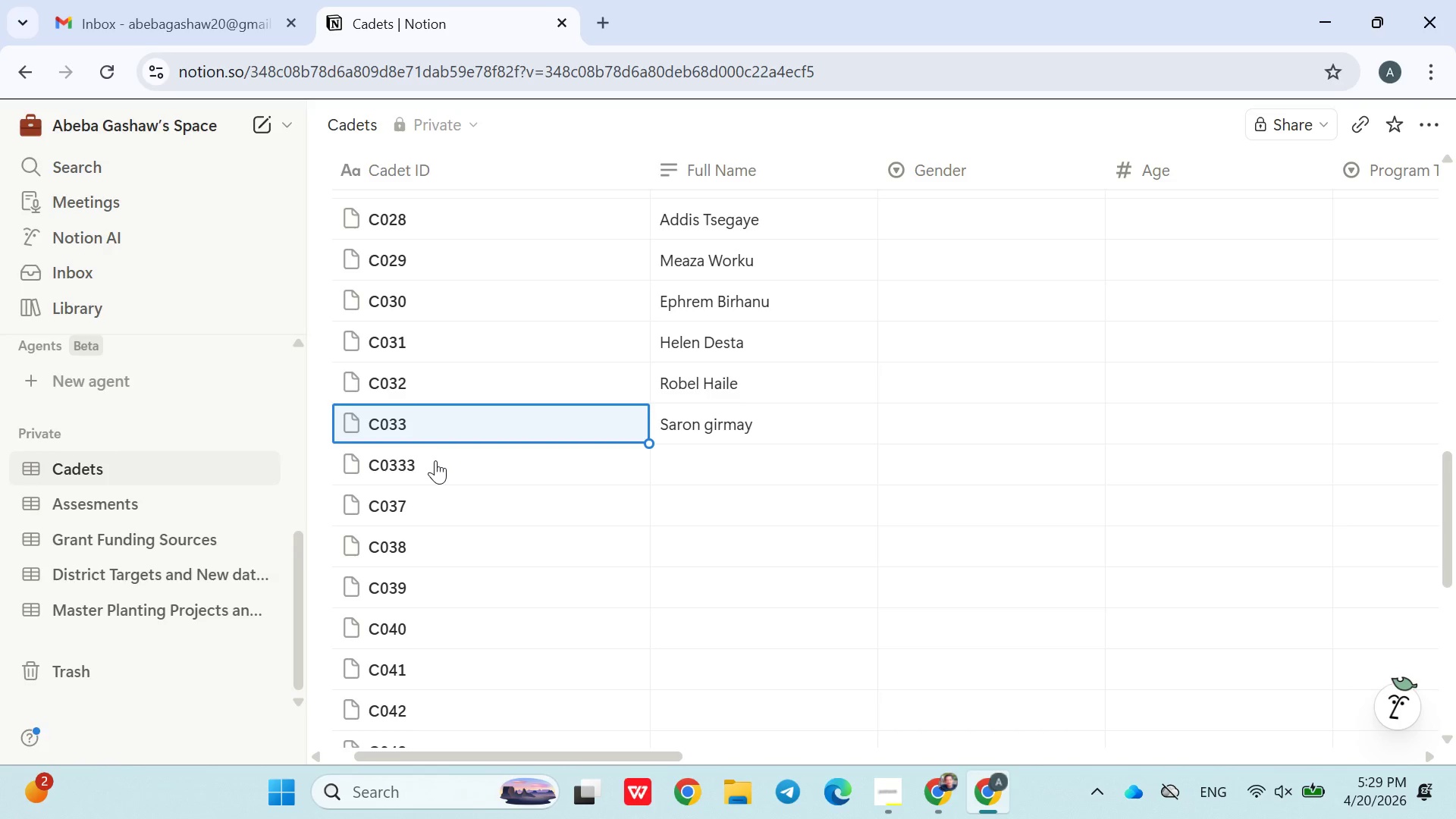 
left_click([433, 460])
 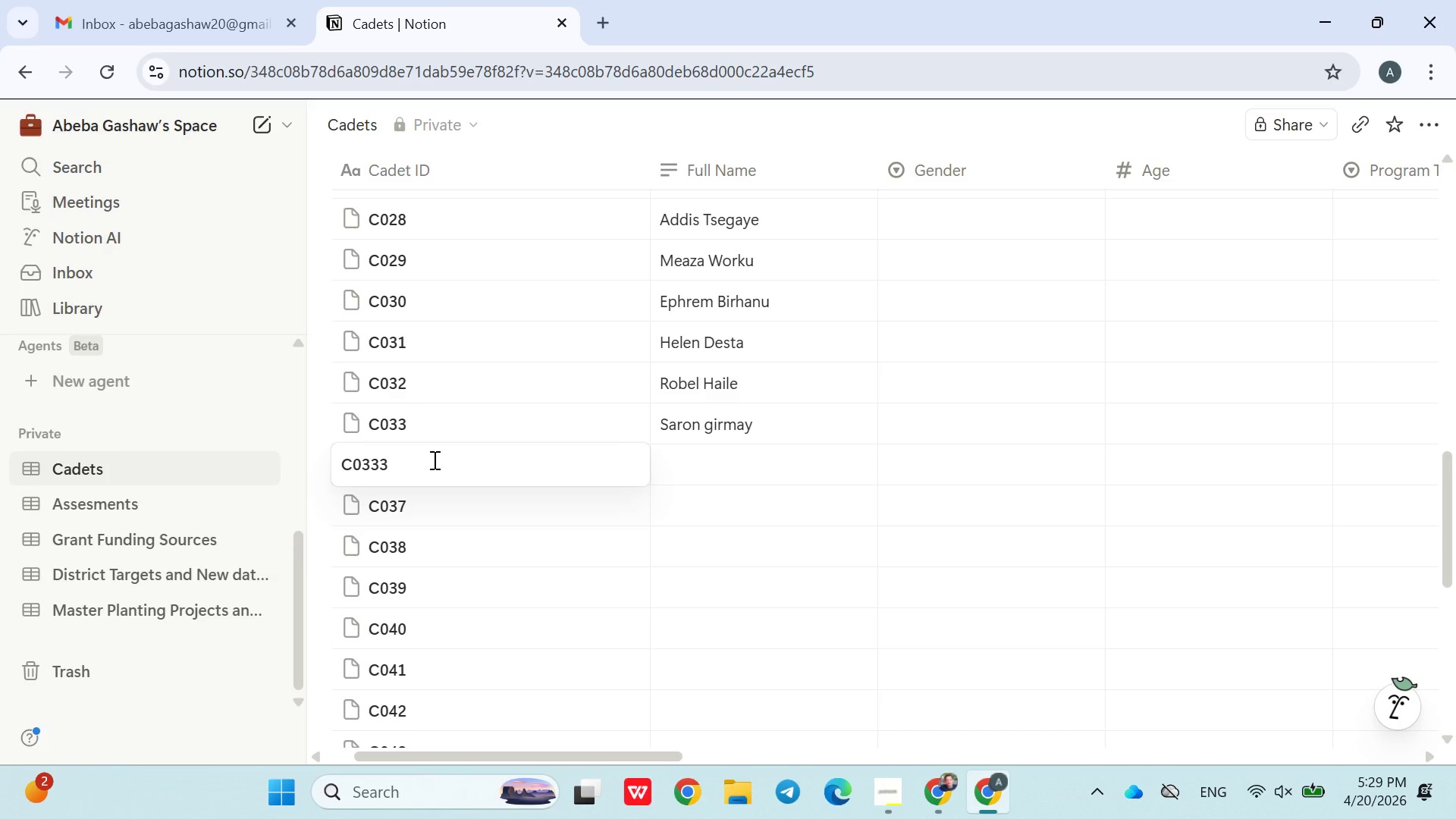 
key(Backspace)
 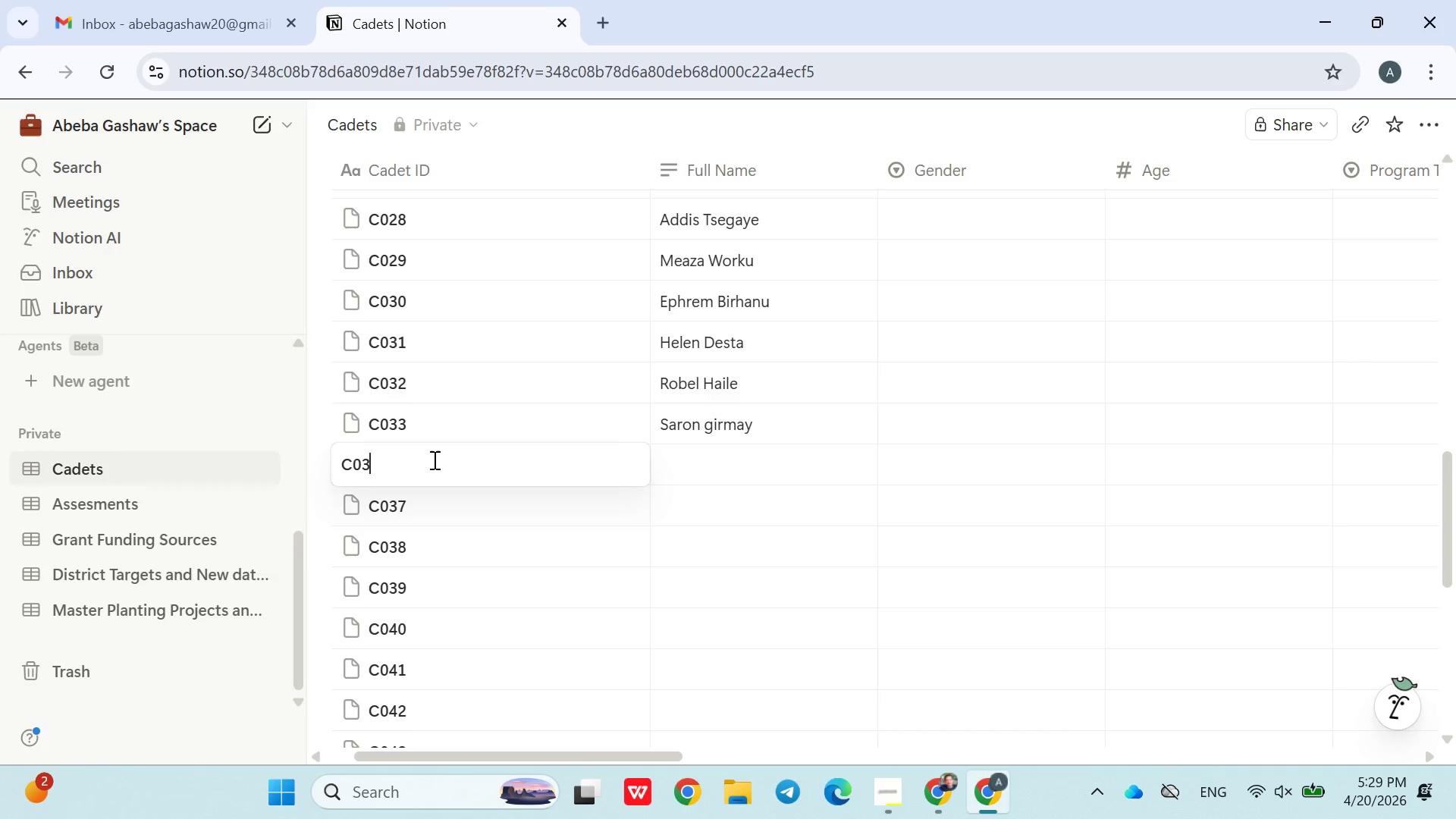 
key(Backspace)
 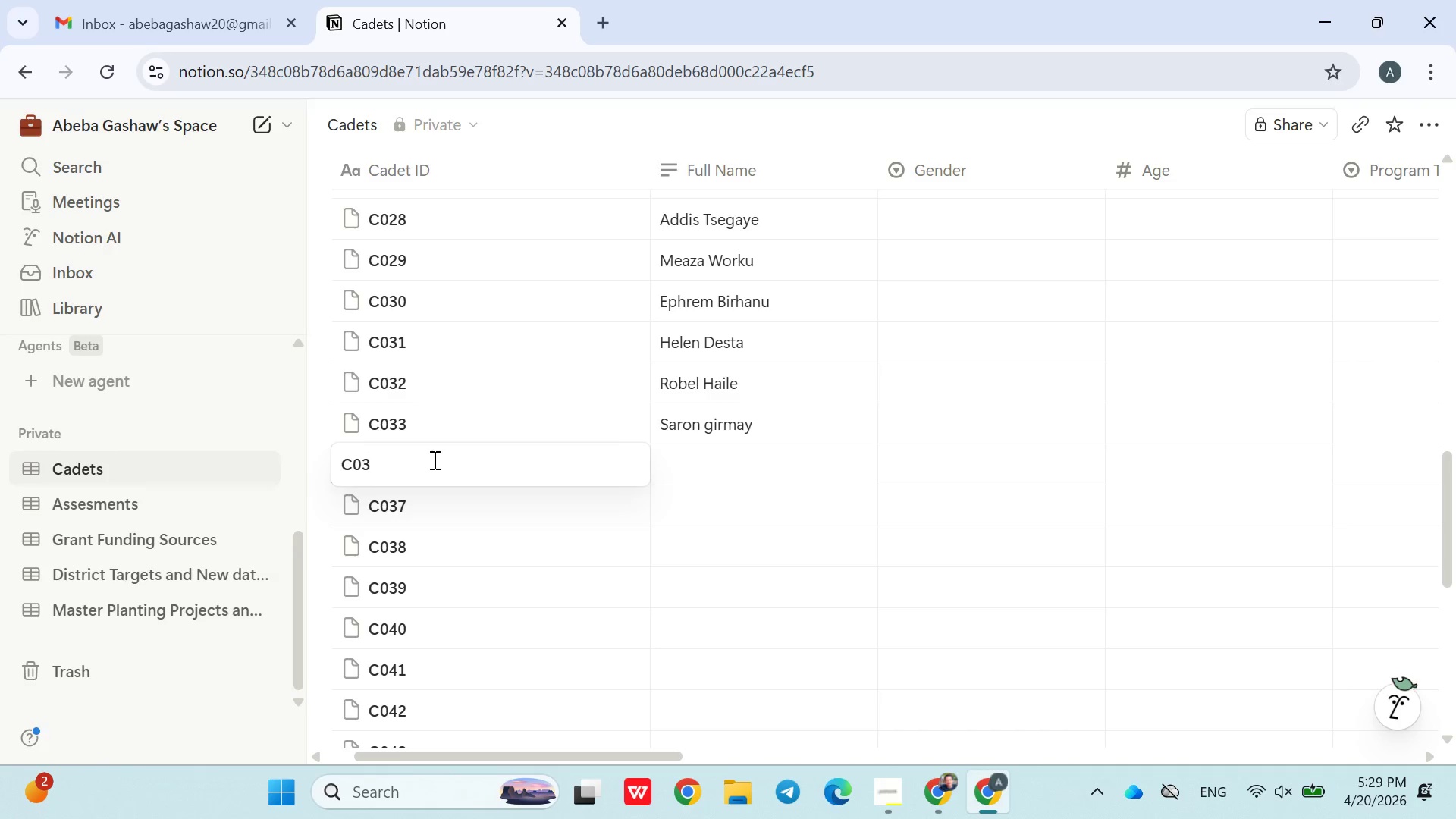 
key(4)
 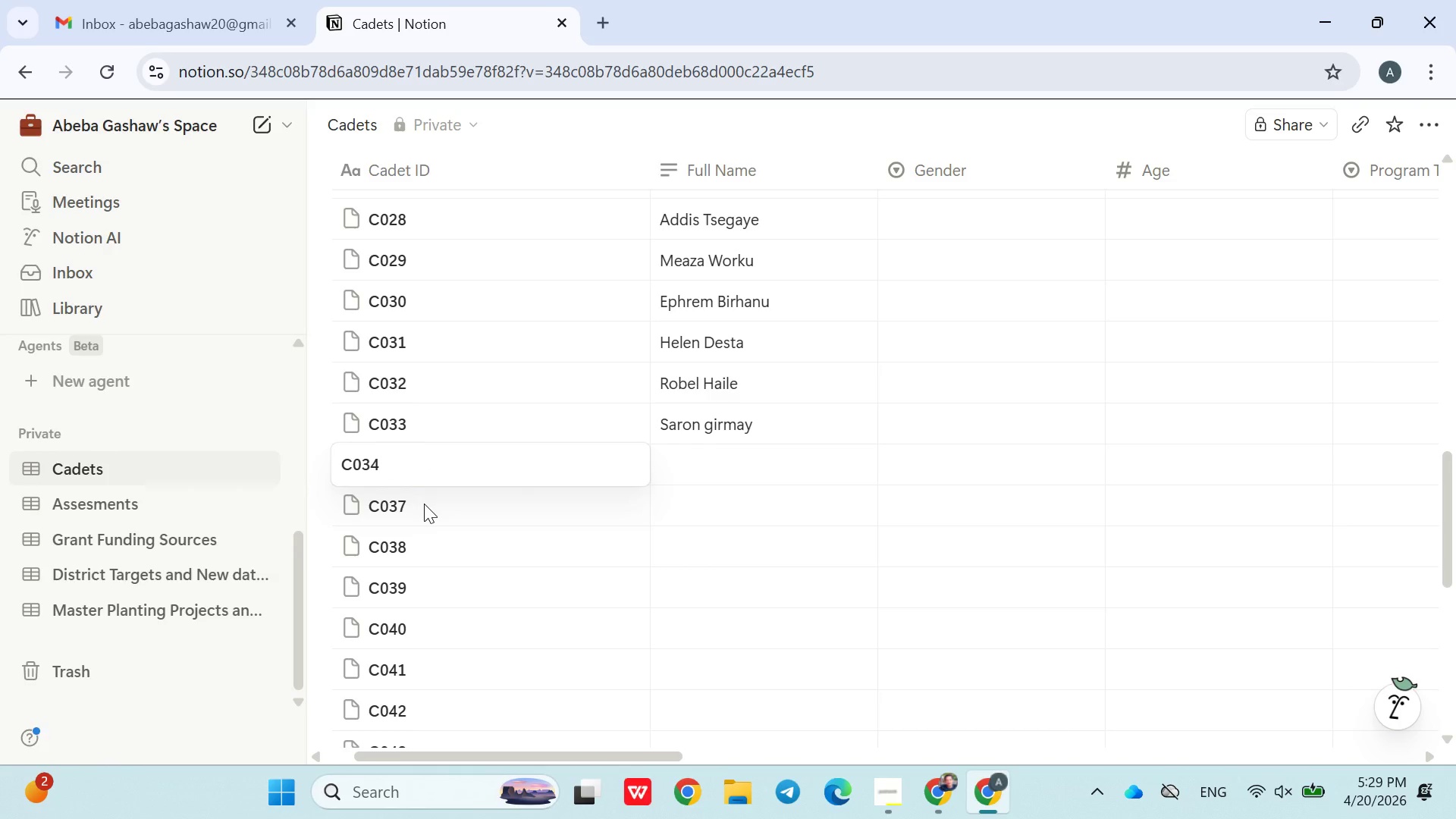 
double_click([424, 505])
 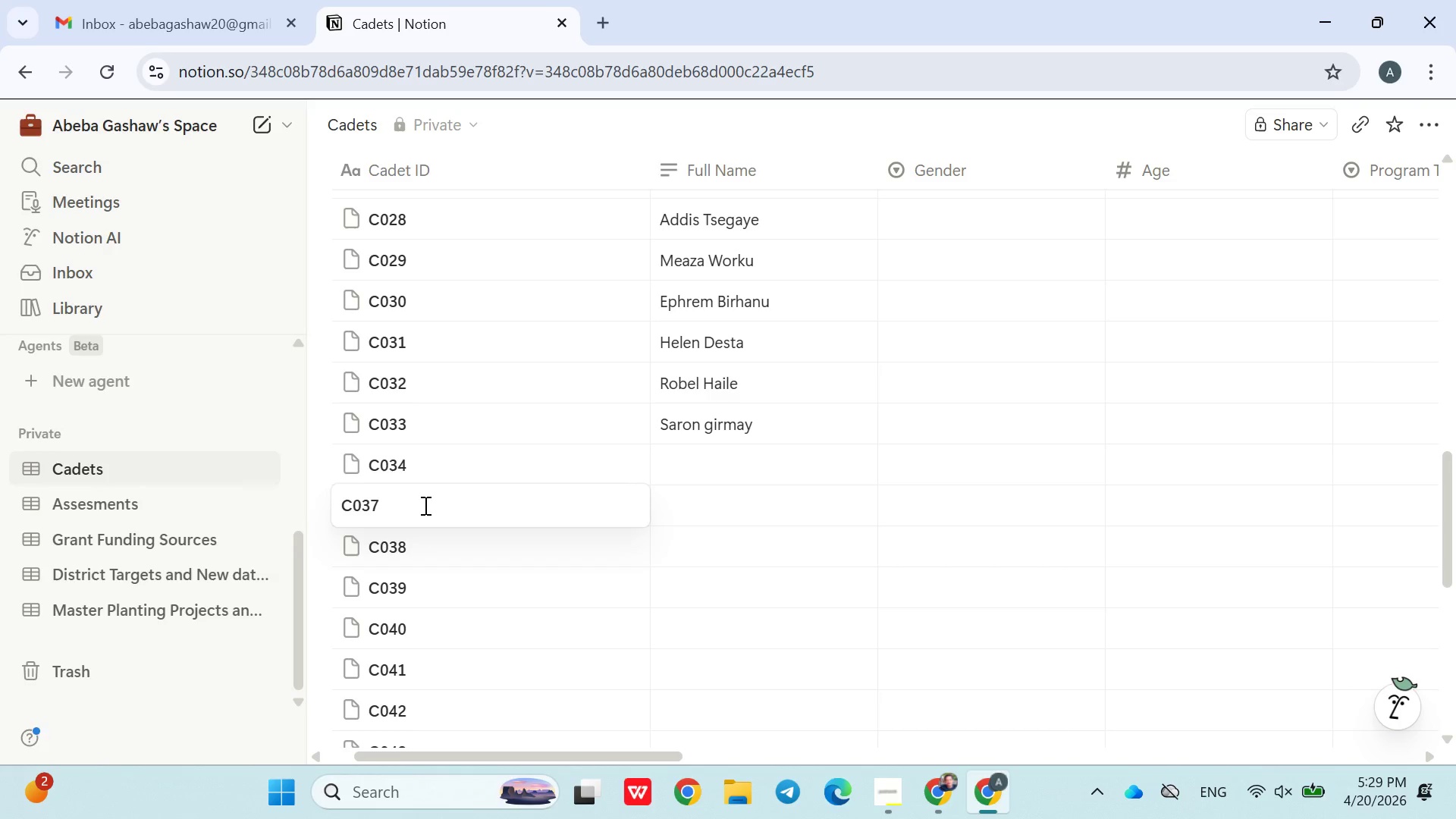 
key(Backspace)
 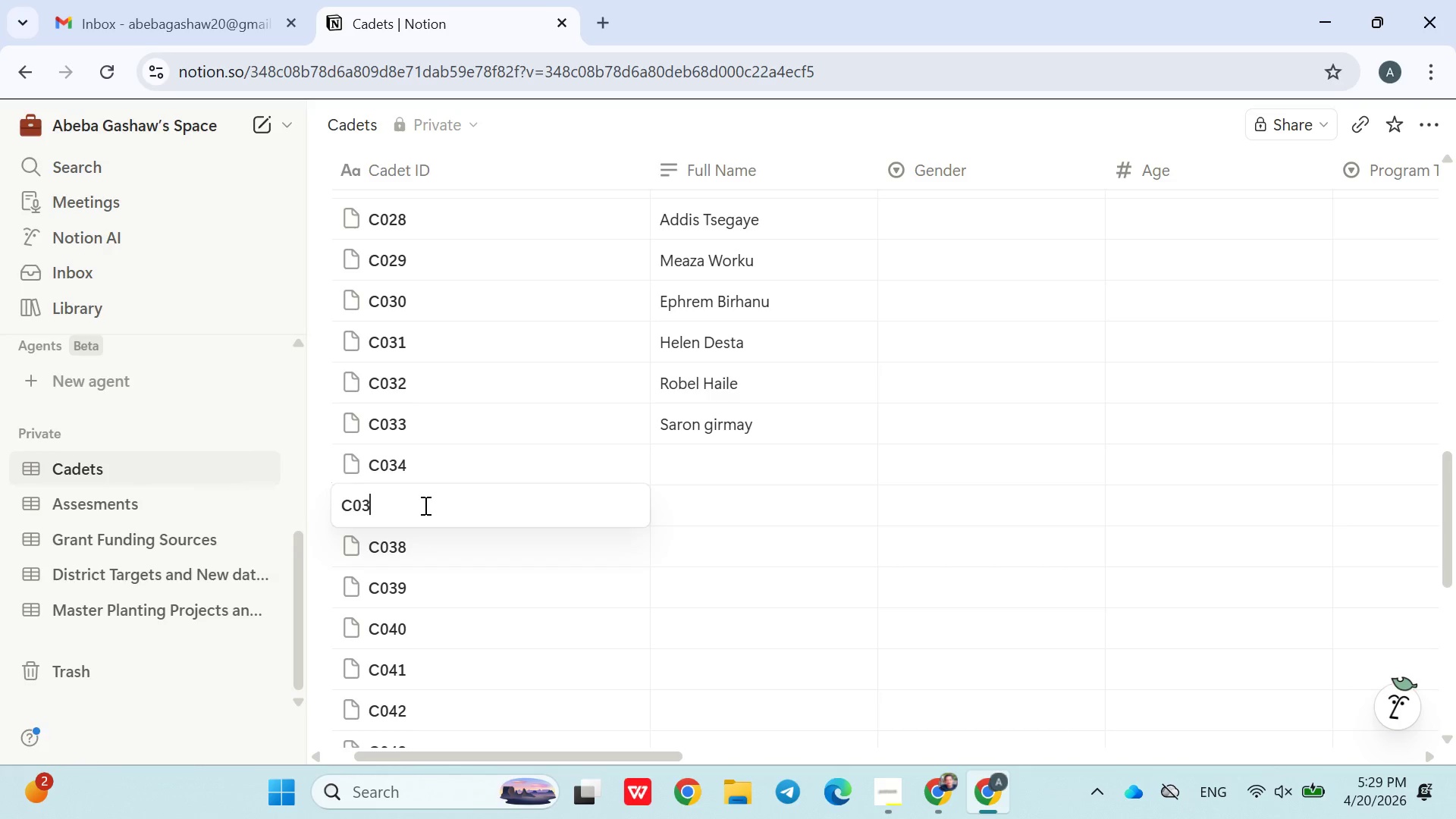 
key(5)
 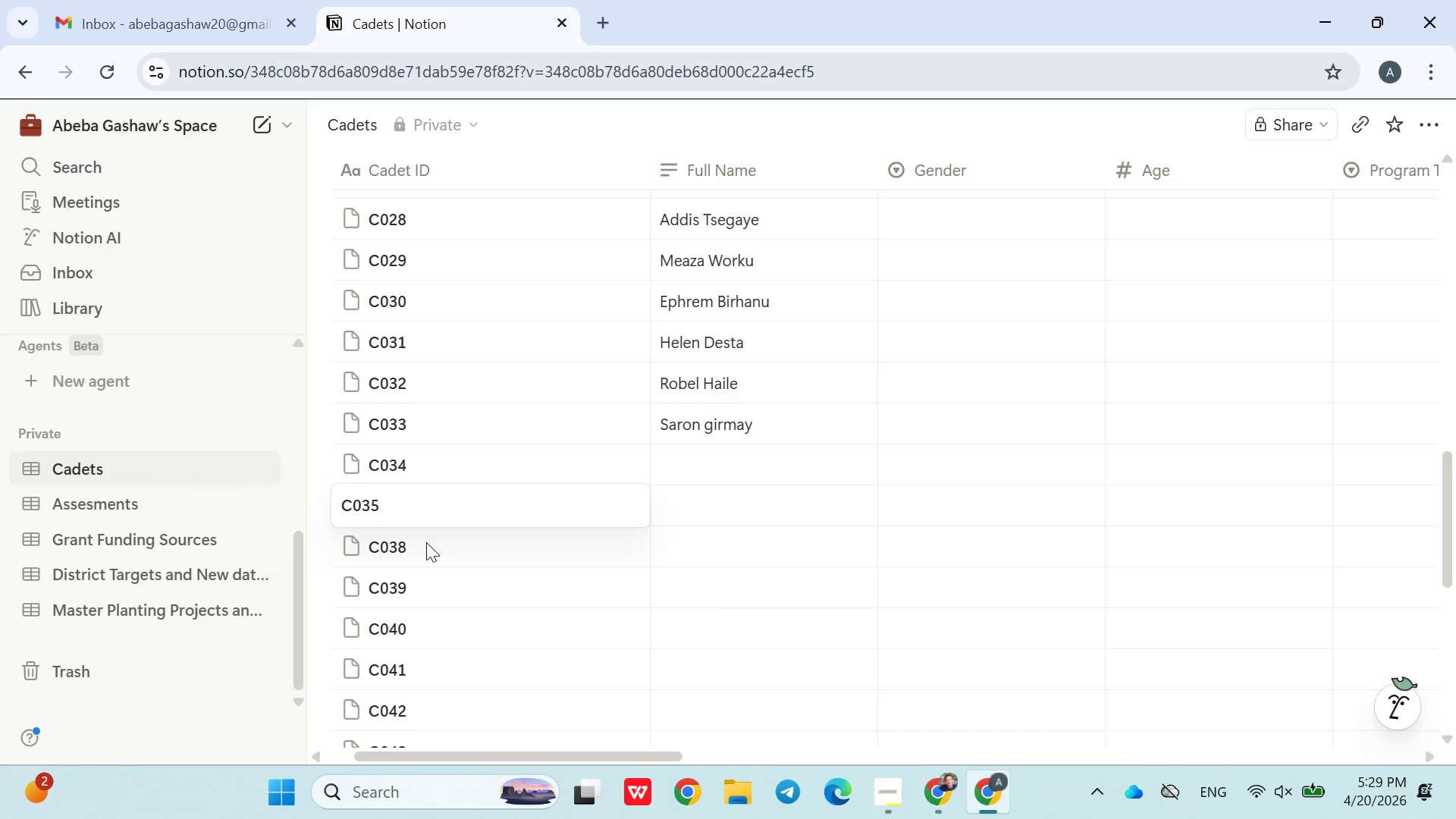 
double_click([426, 542])
 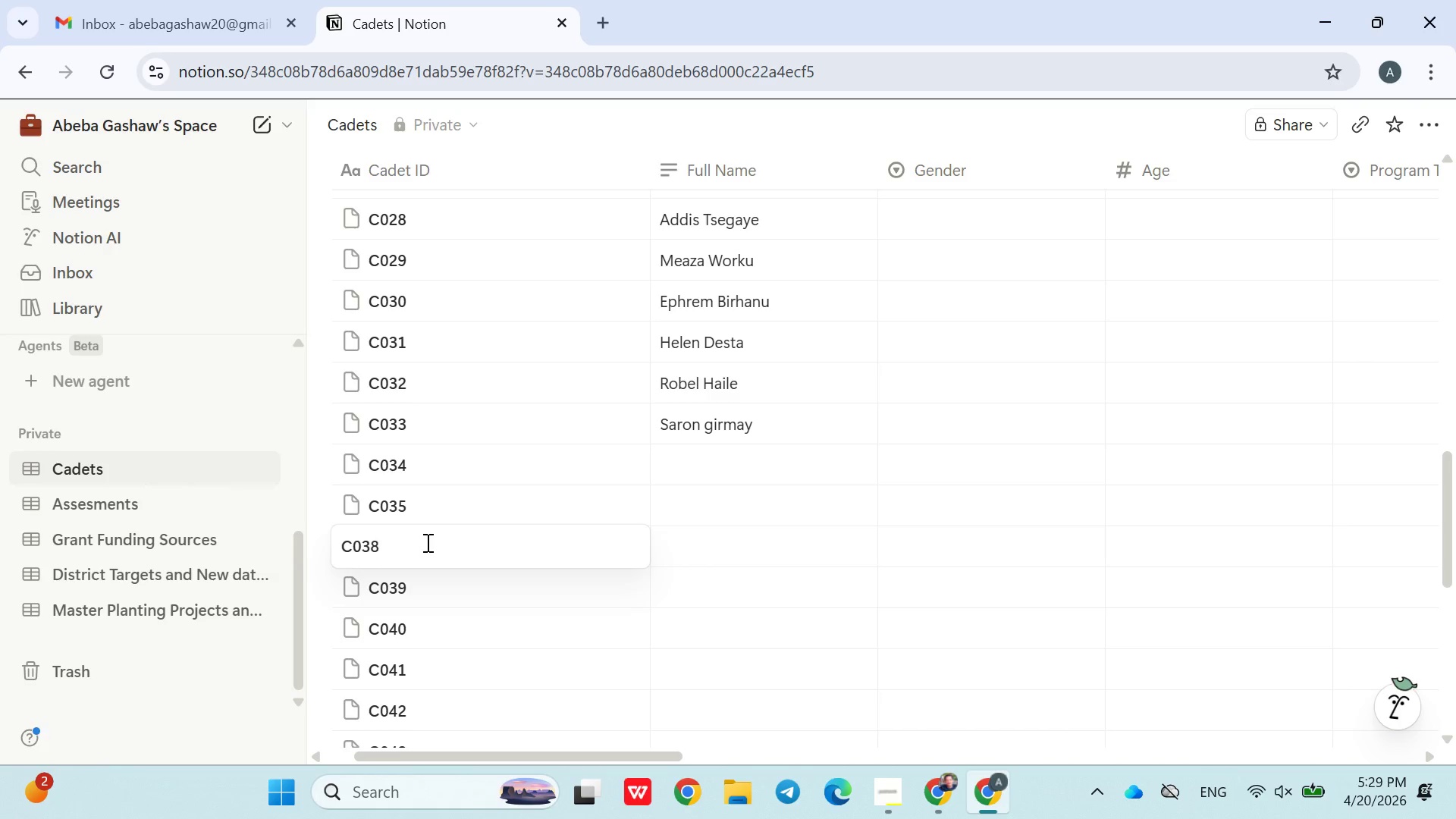 
key(Backspace)
 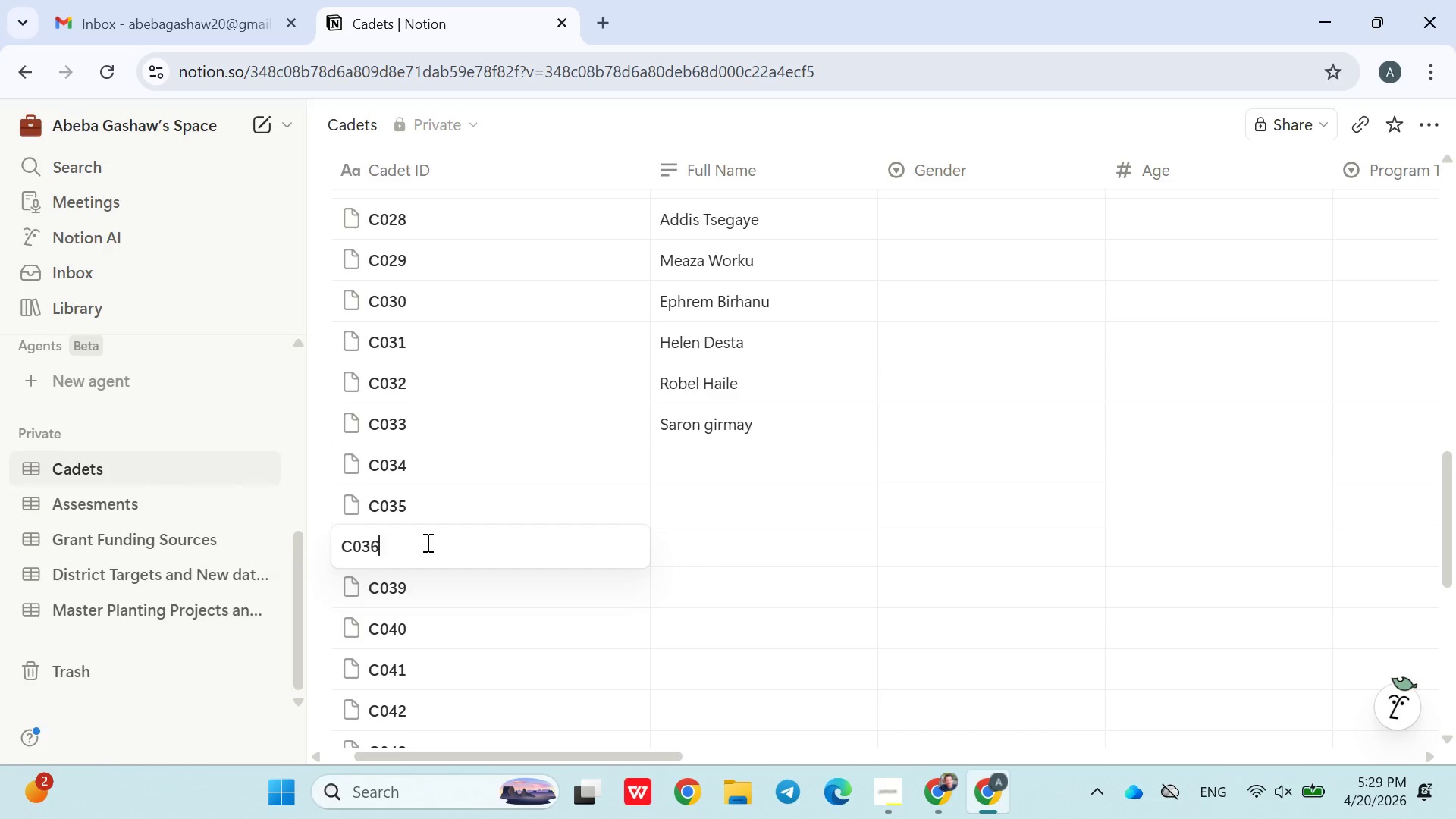 
key(6)
 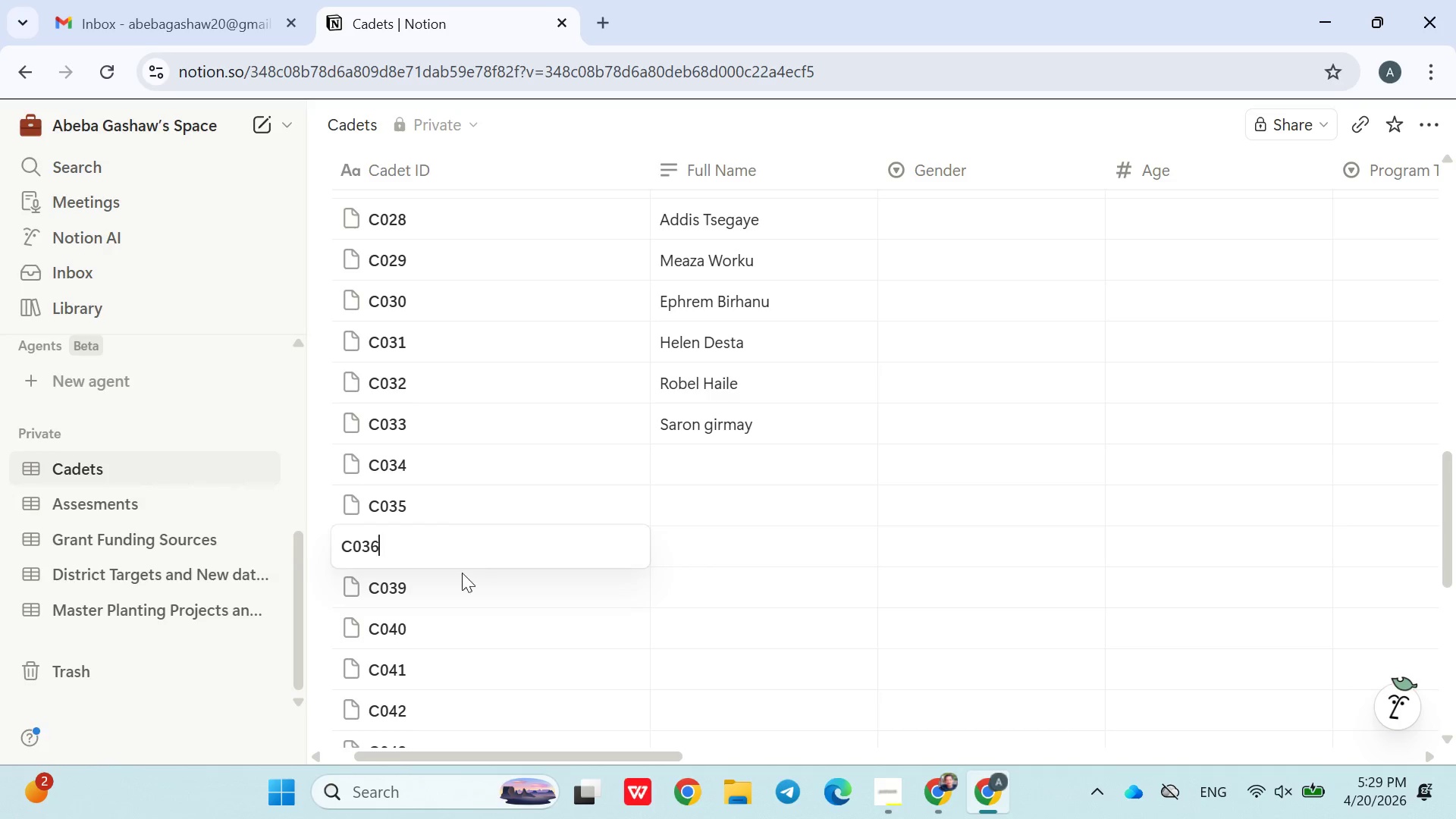 
double_click([454, 579])
 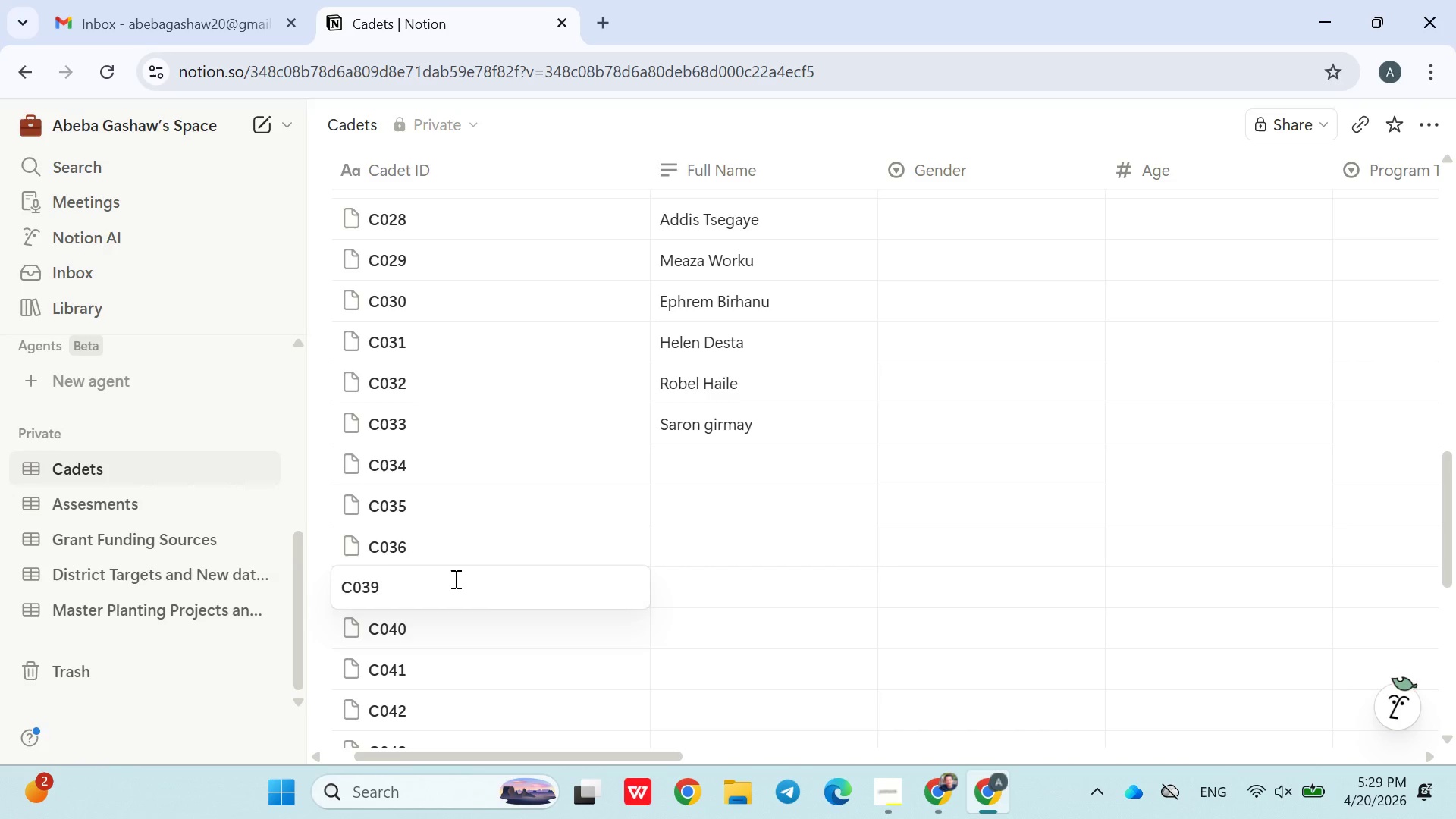 
key(Backspace)
 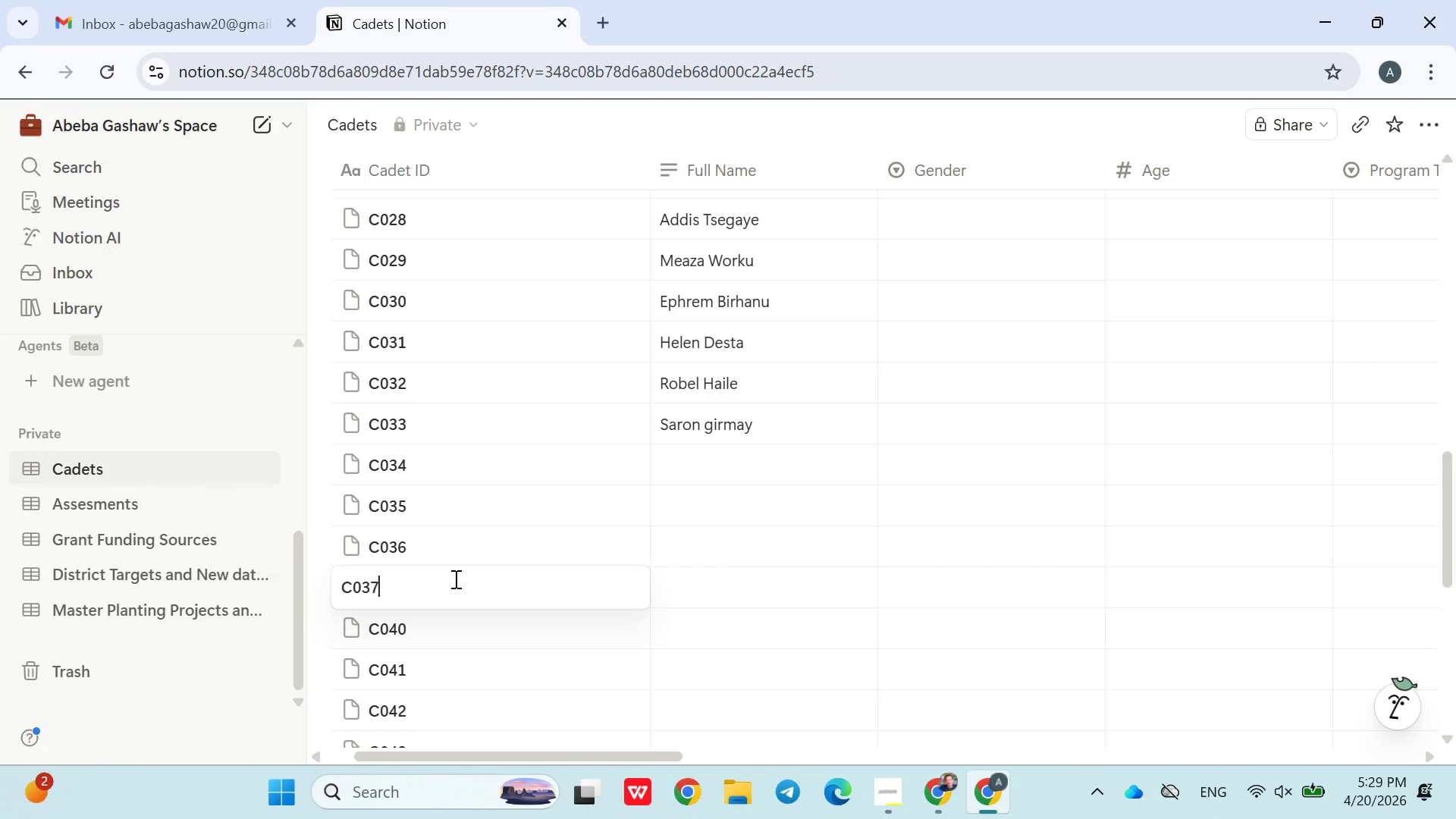 
key(7)
 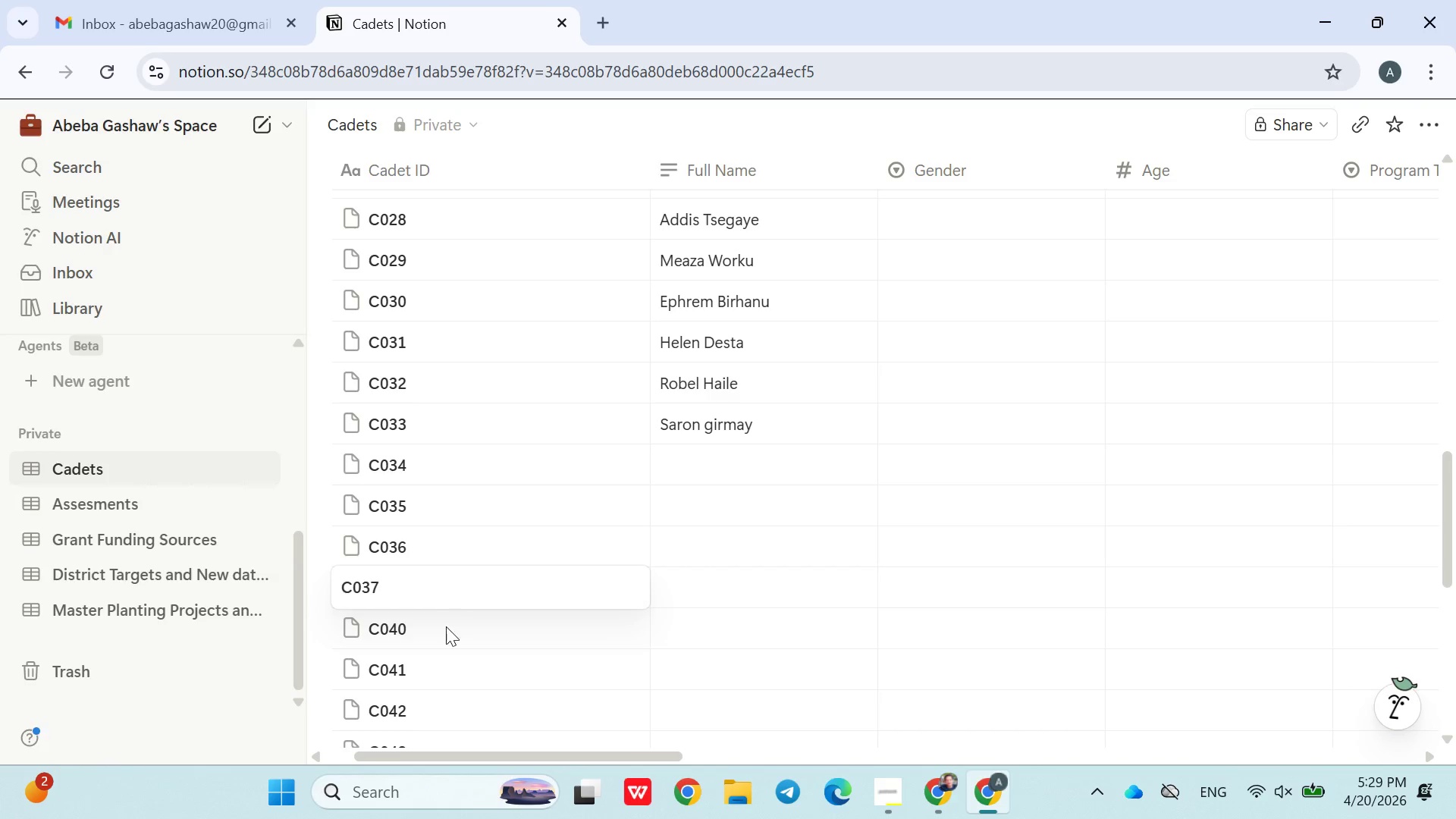 
double_click([444, 630])
 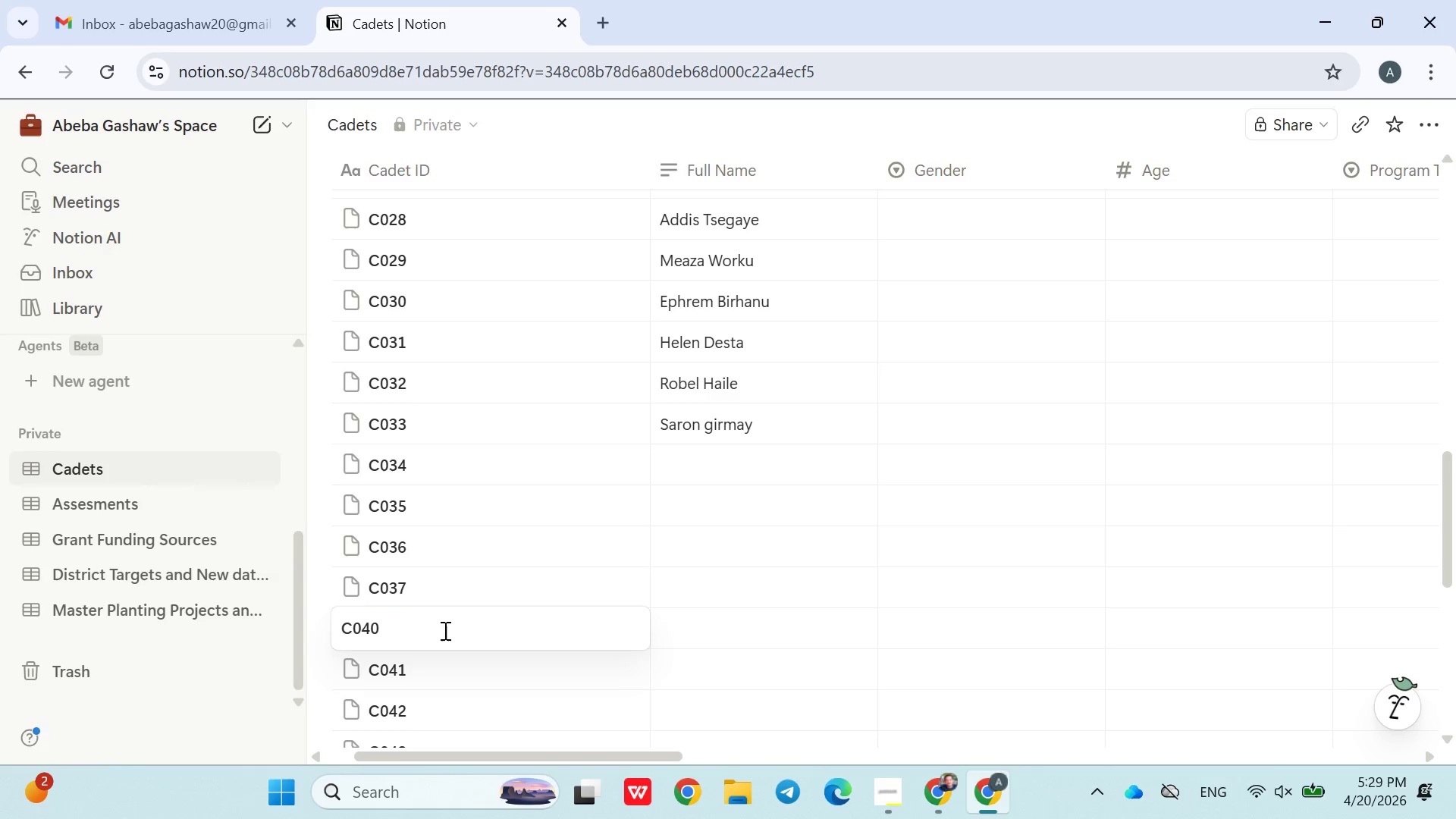 
key(Backspace)
key(Backspace)
type(39)
key(Backspace)
type(8)
 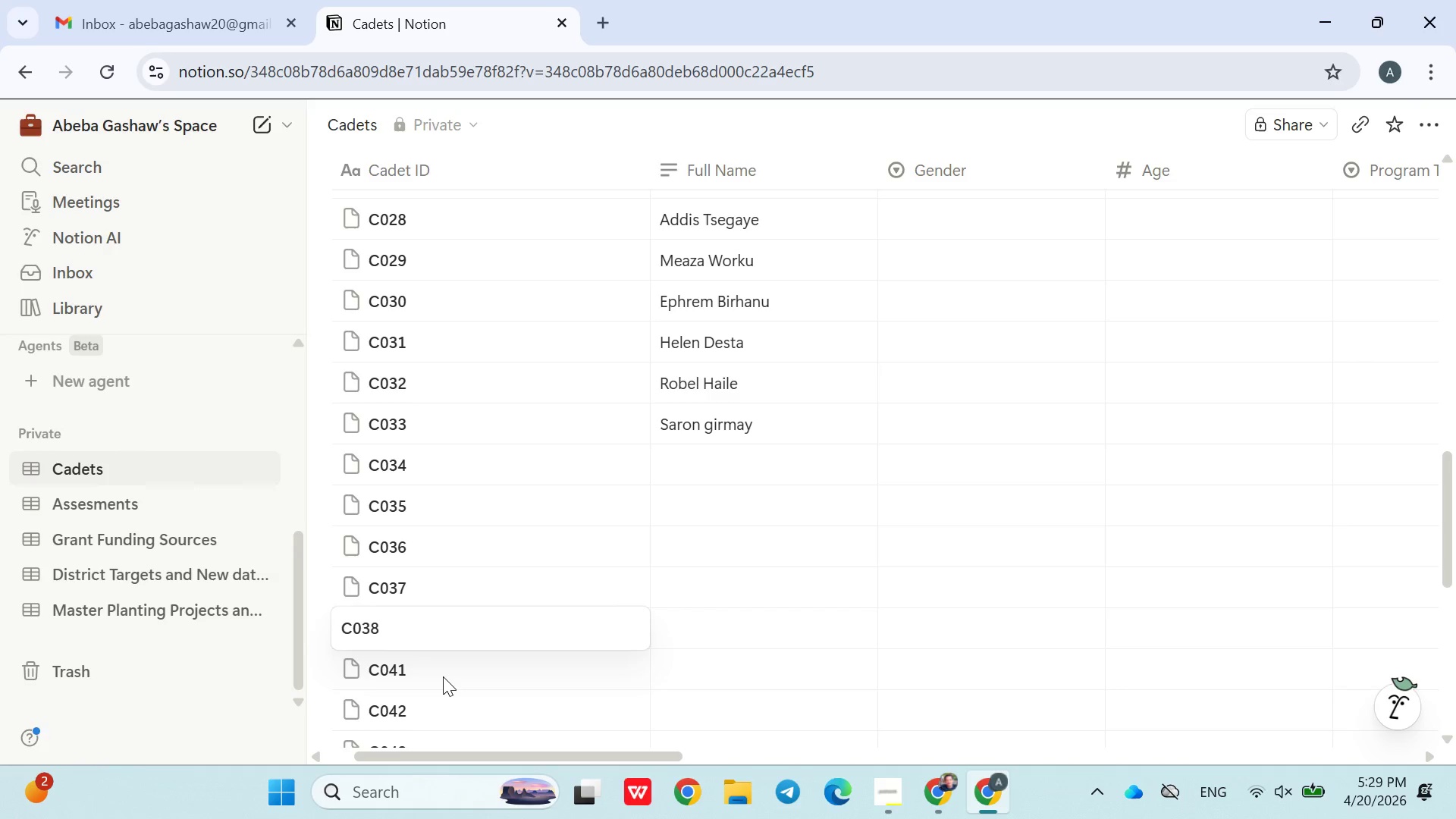 
double_click([441, 676])
 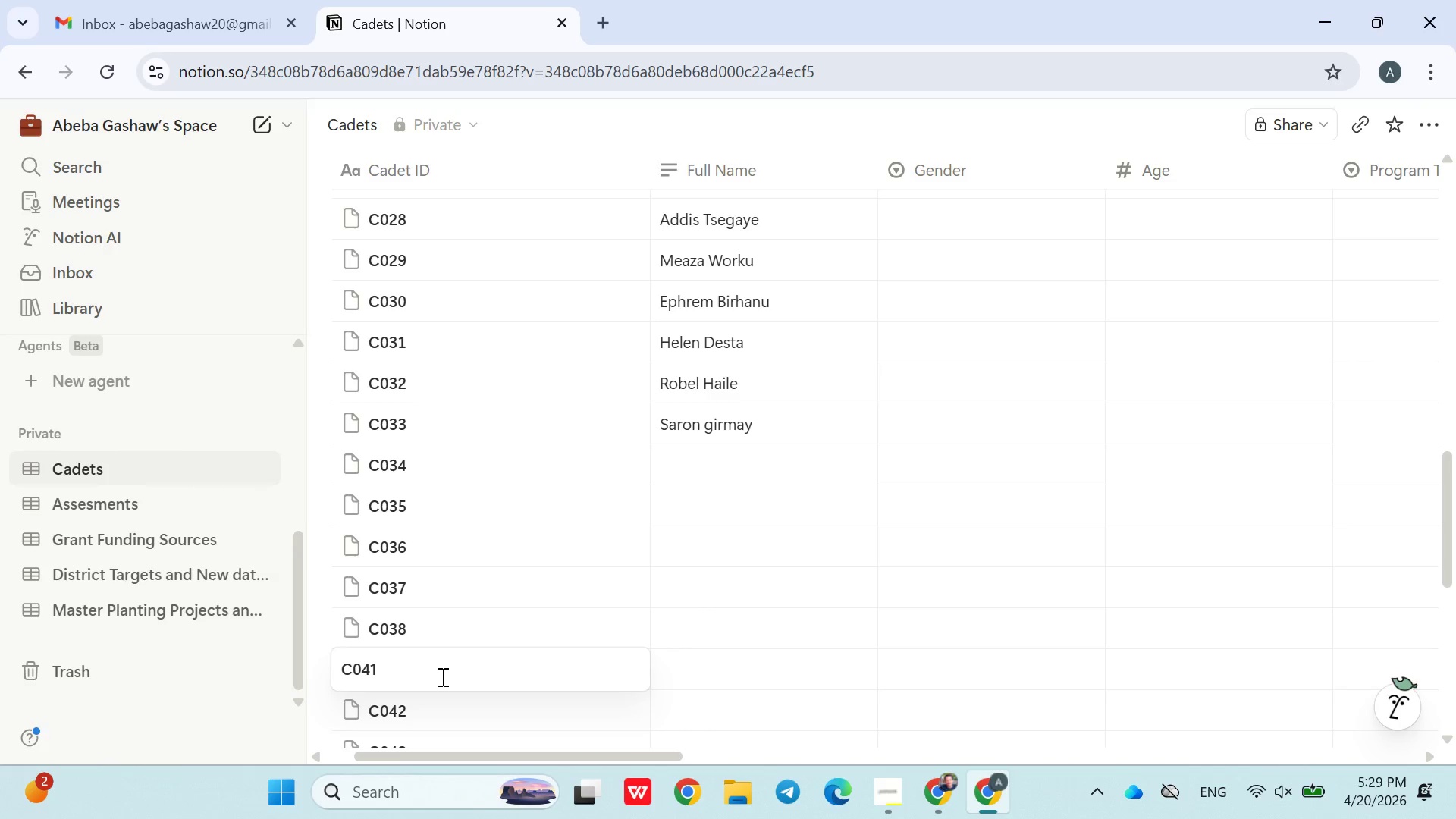 
key(Backspace)
key(Backspace)
type(39)
 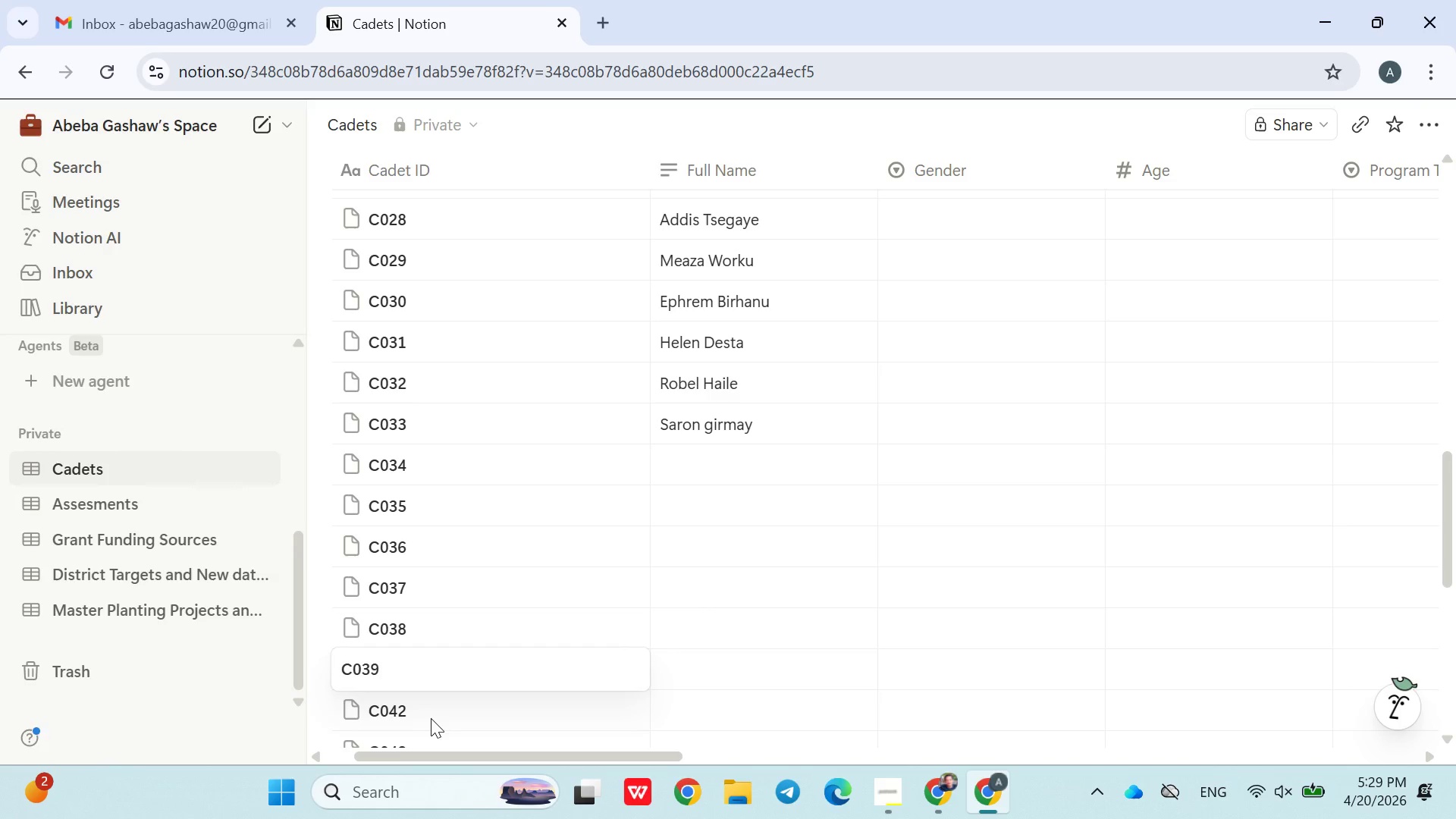 
double_click([431, 718])
 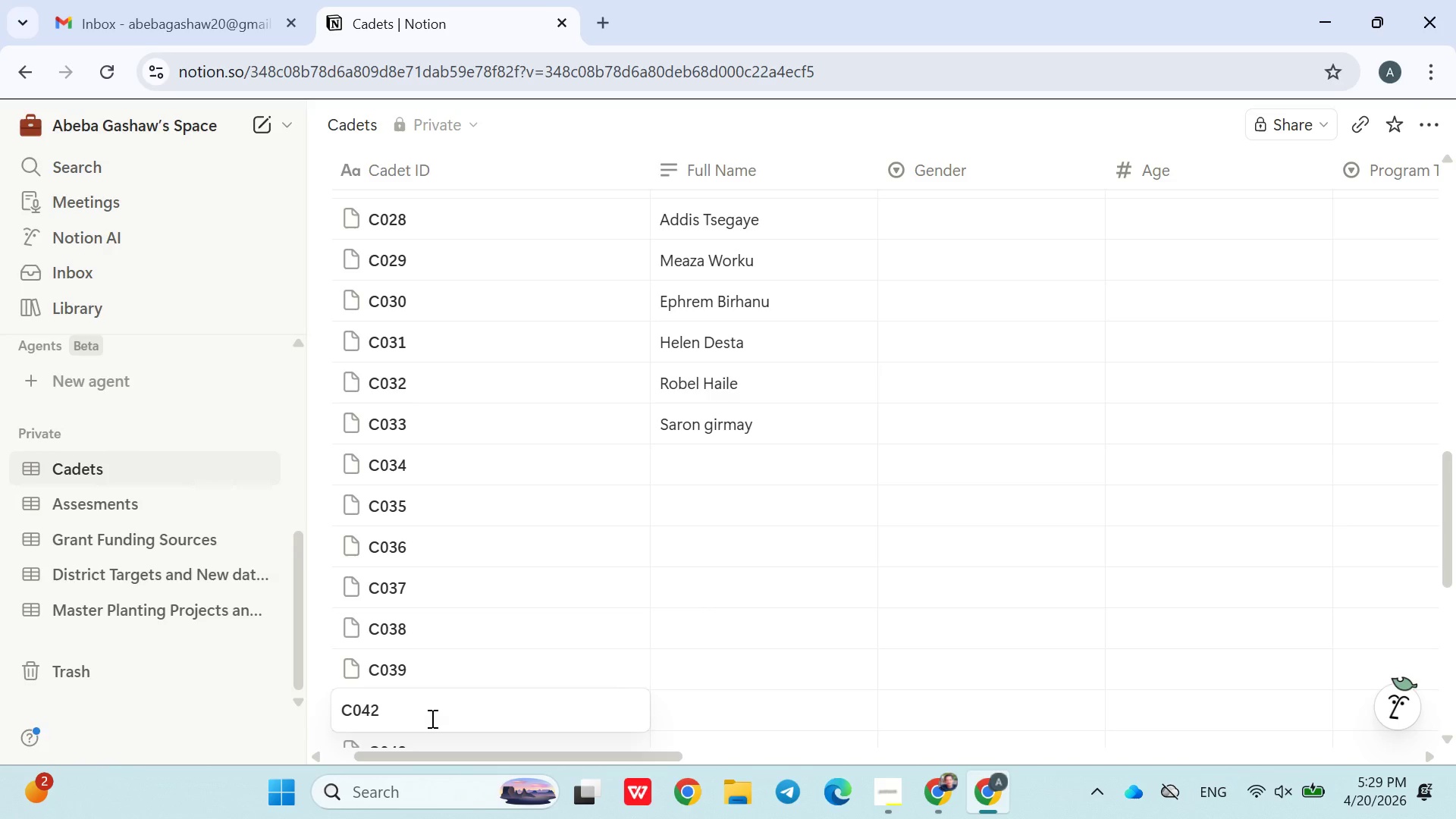 
key(Backspace)
key(Backspace)
type(0)
key(Backspace)
type(40)
 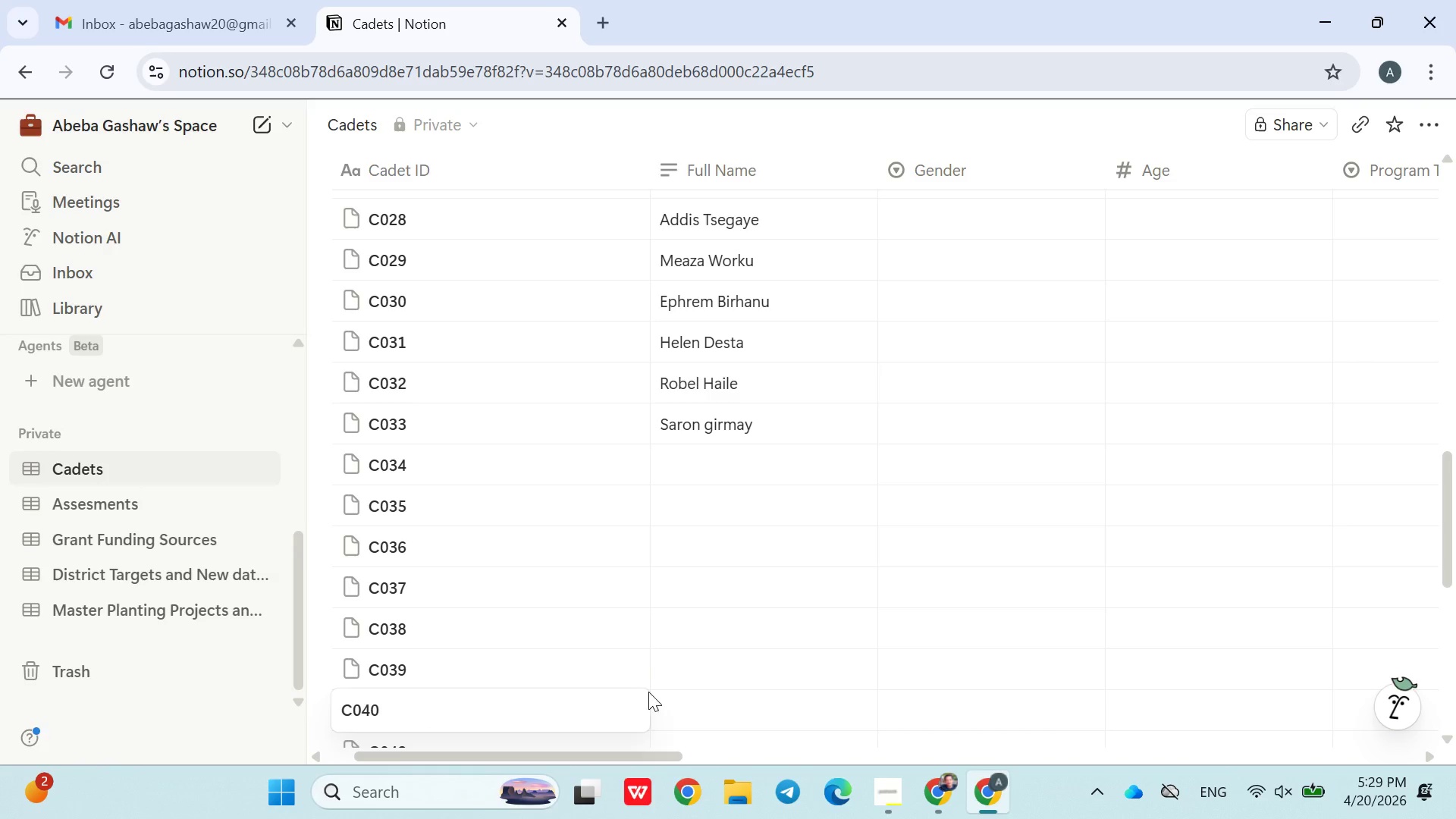 
left_click([659, 689])
 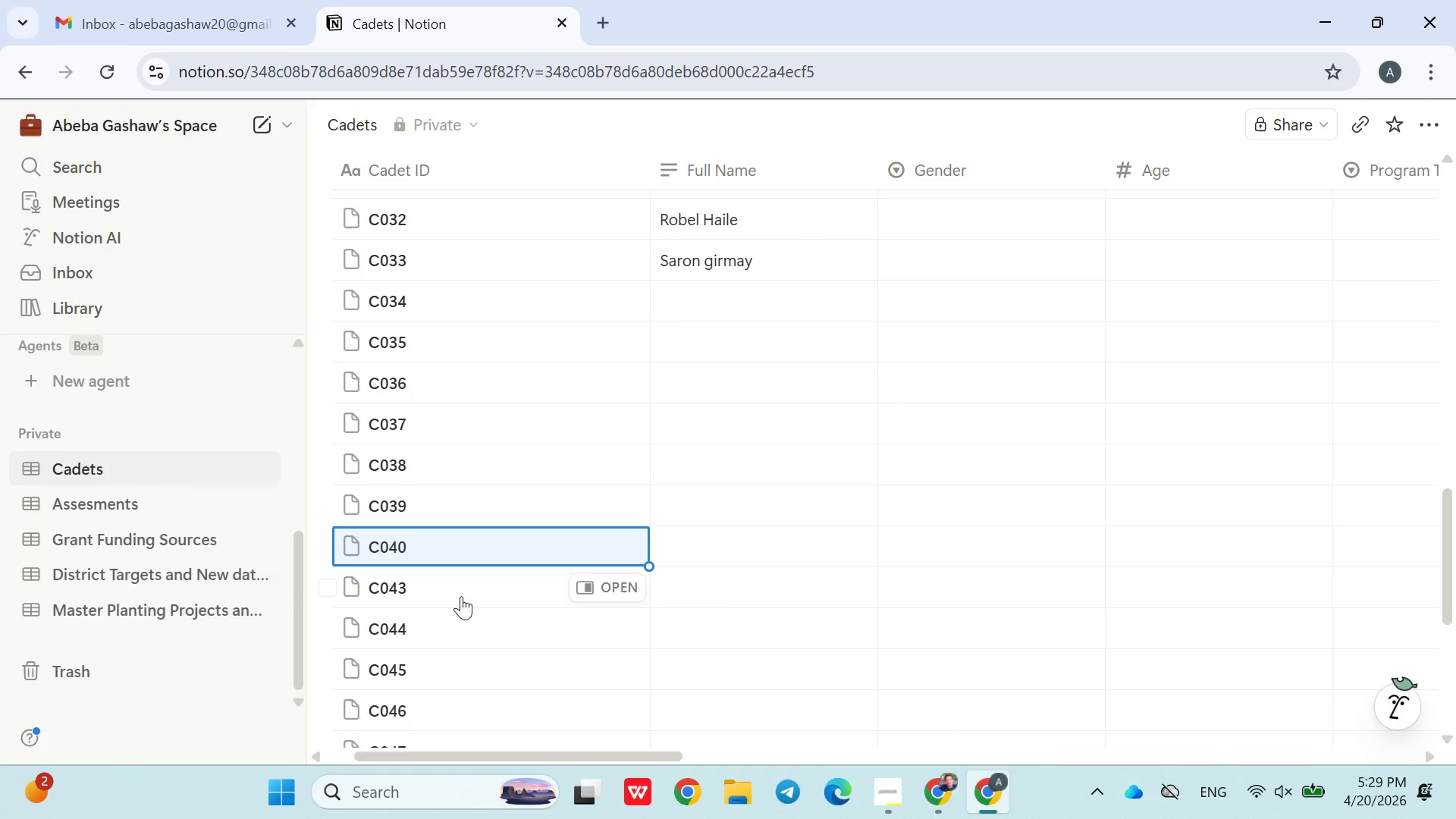 
double_click([453, 596])
 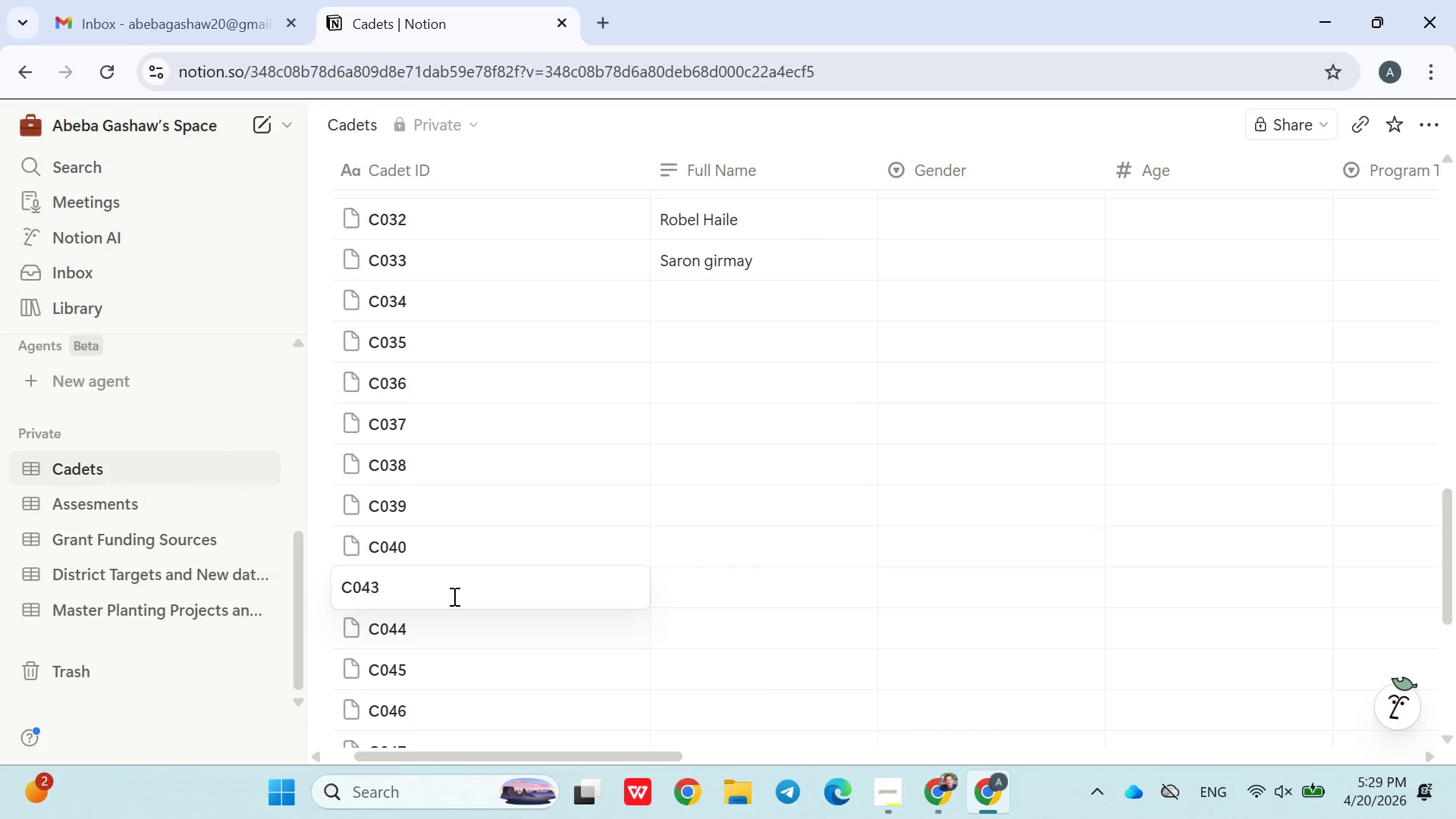 
key(Backspace)
 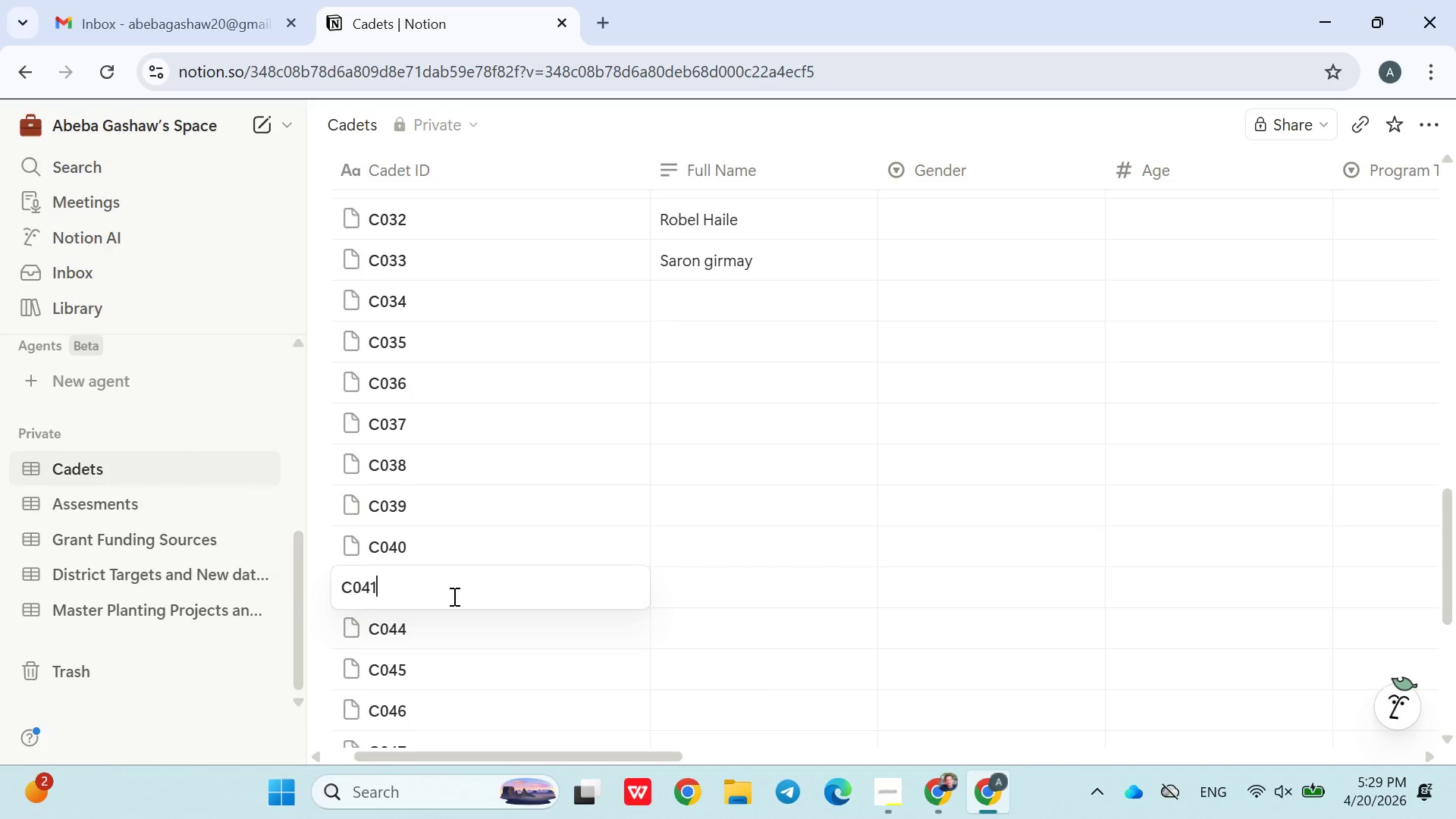 
key(1)
 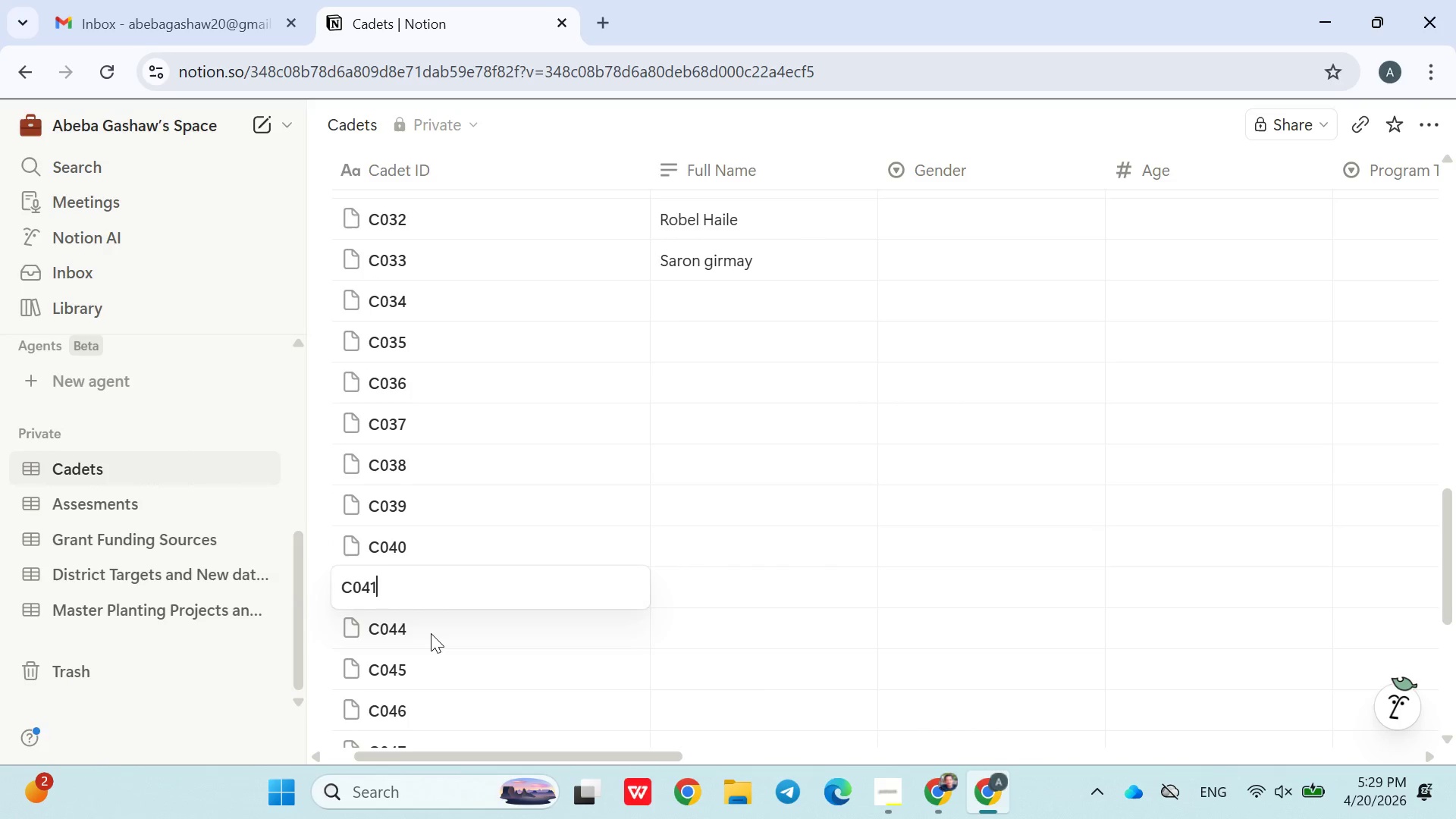 
double_click([431, 633])
 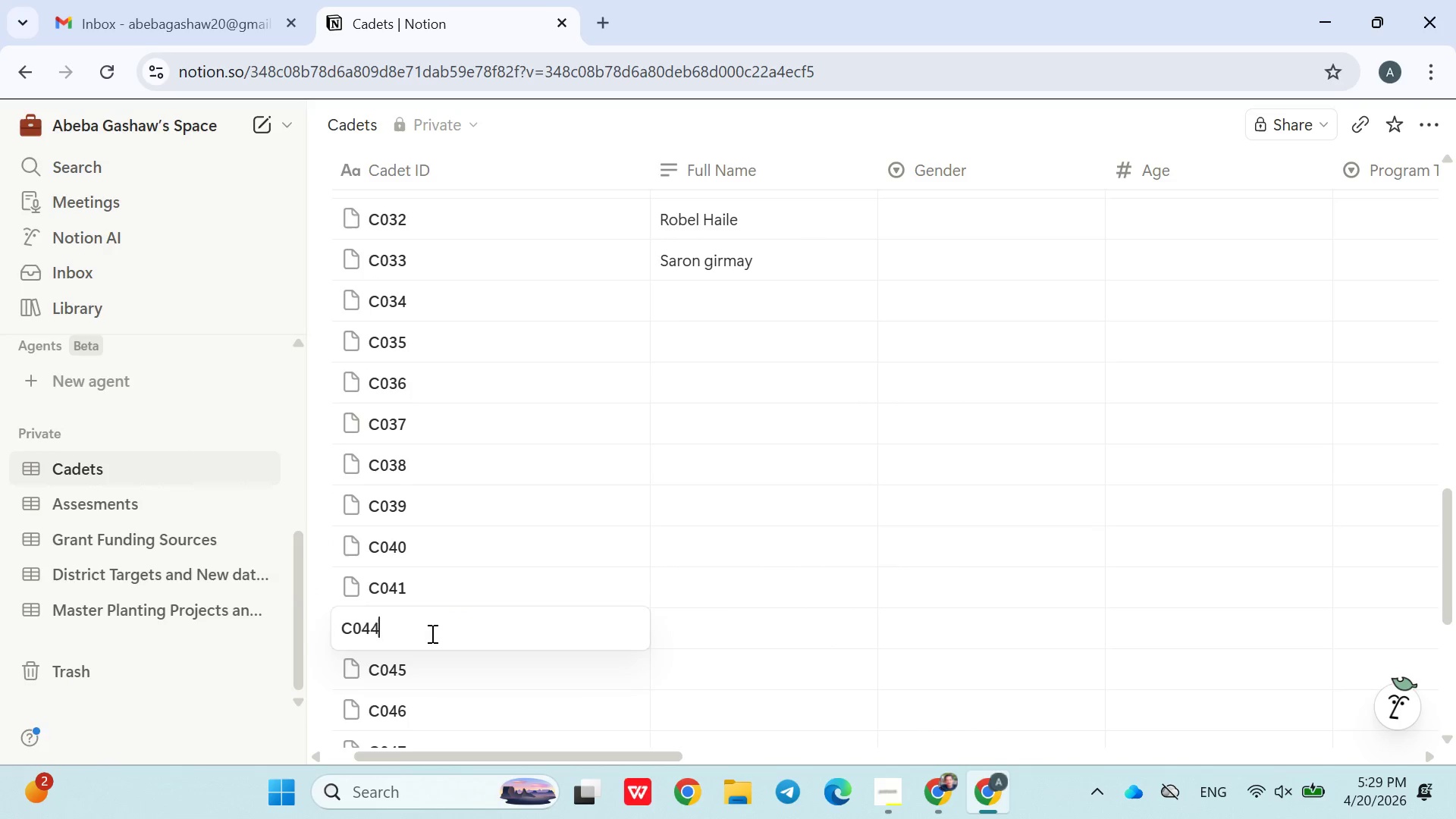 
key(Backspace)
 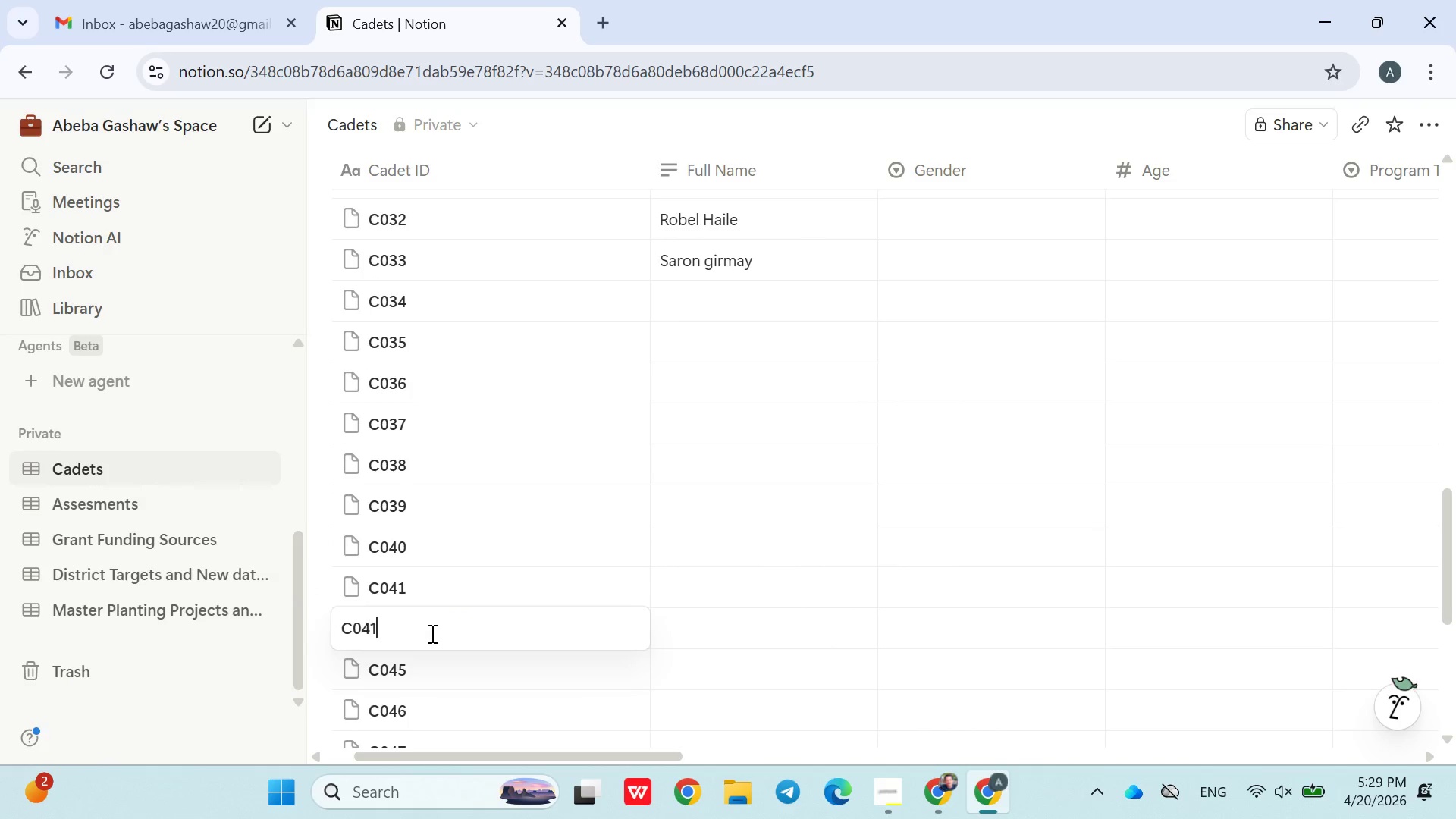 
key(1)
 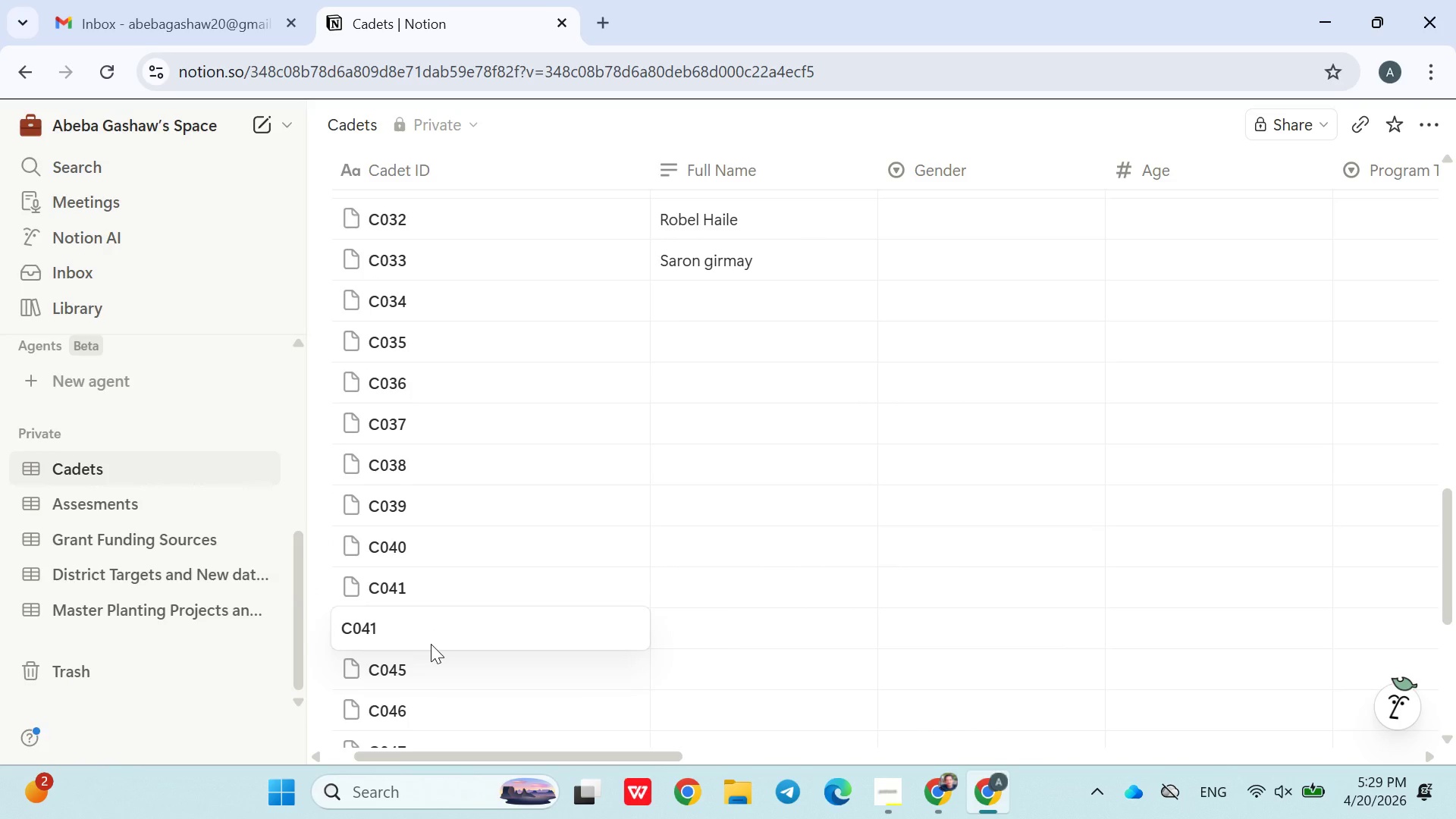 
key(Backspace)
 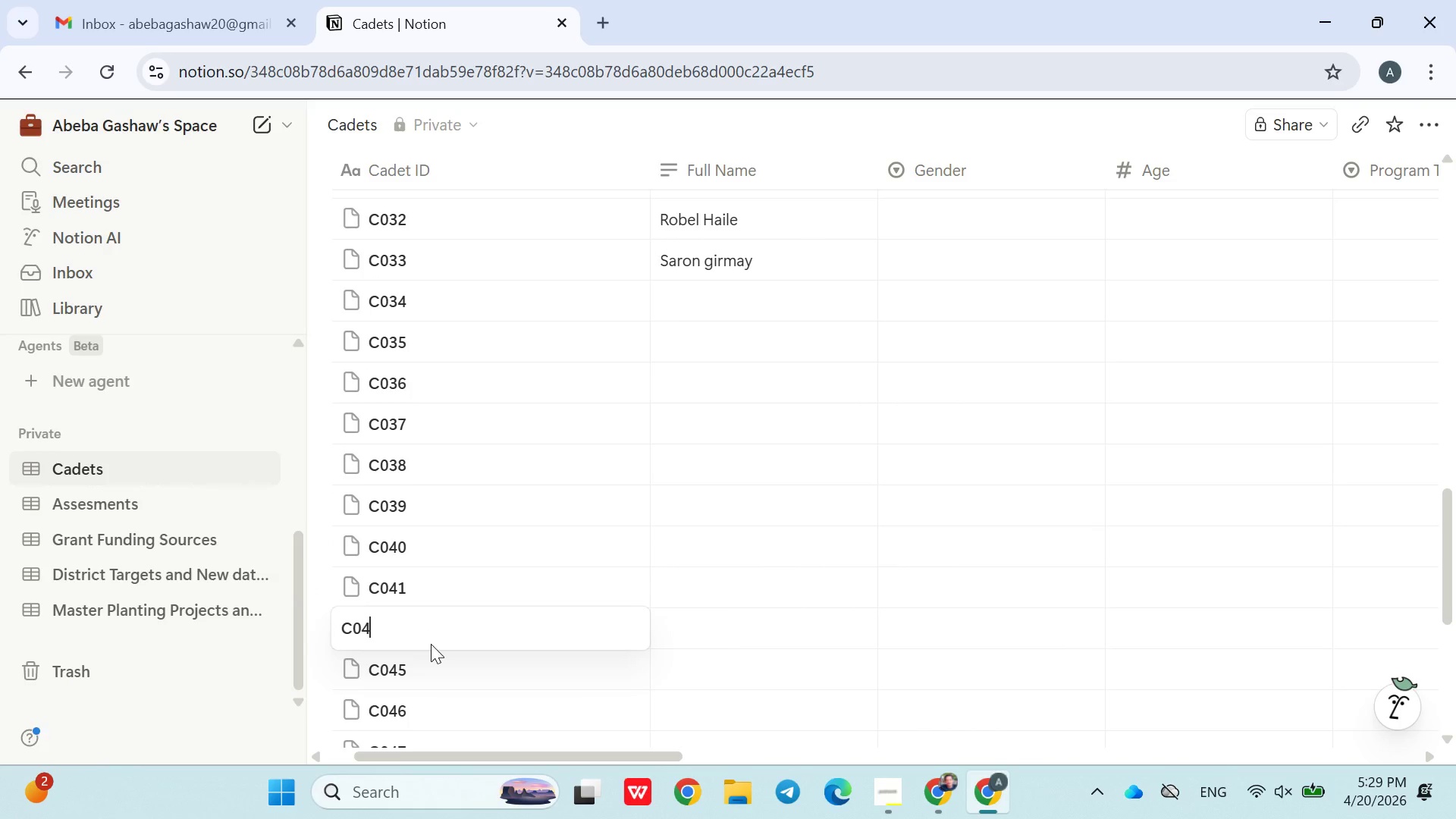 
key(2)
 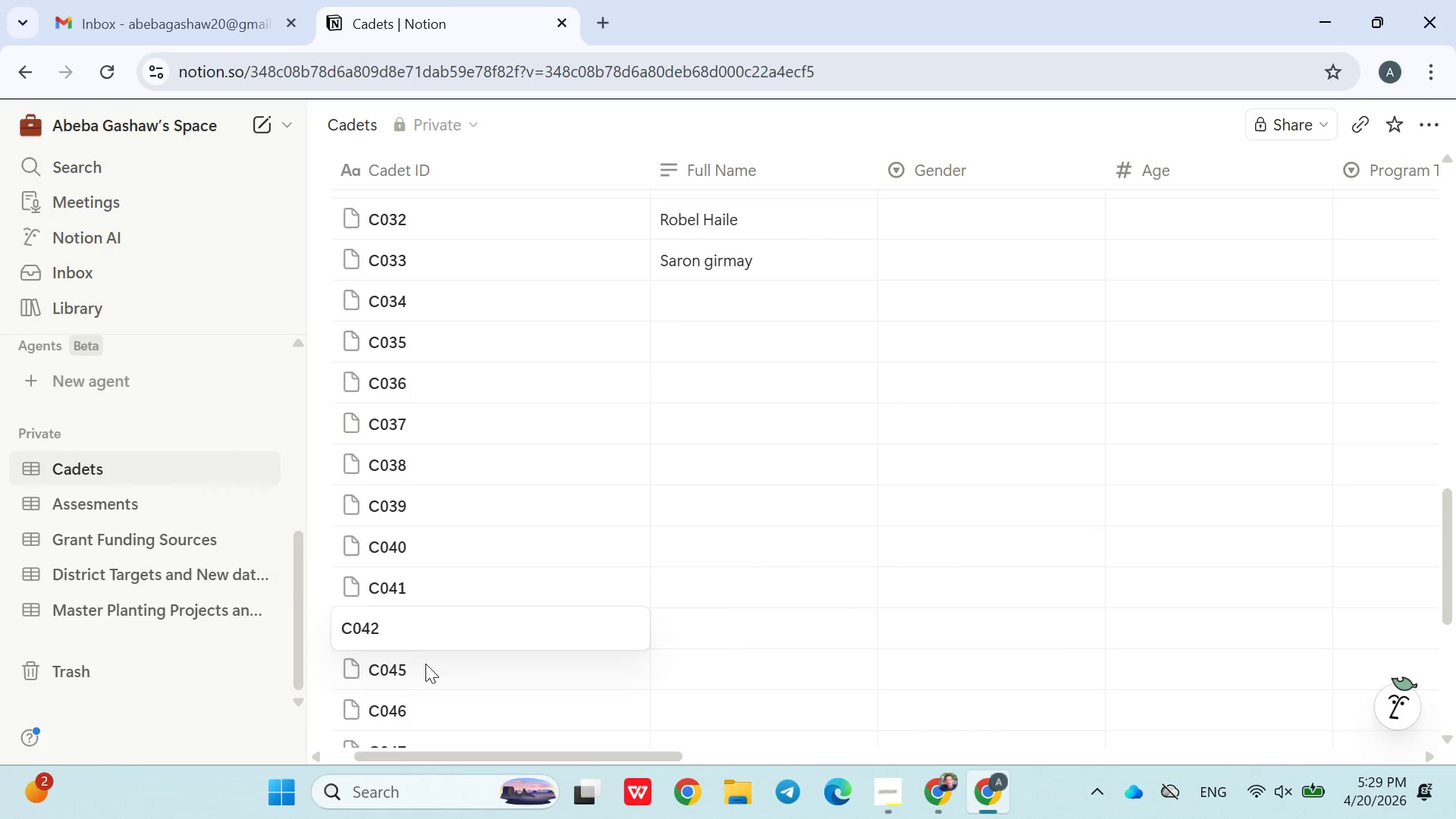 
double_click([425, 666])
 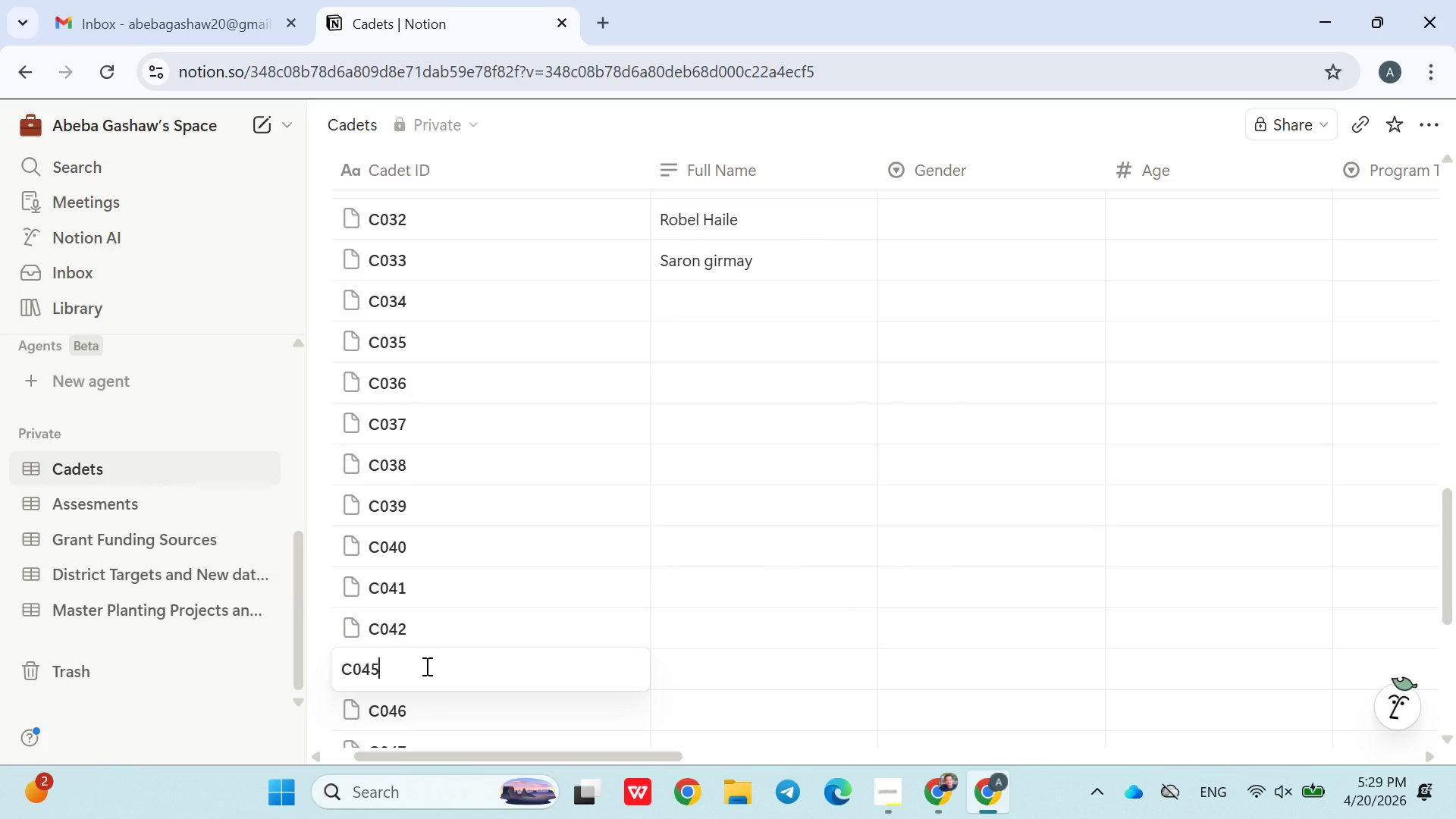 
key(Backspace)
 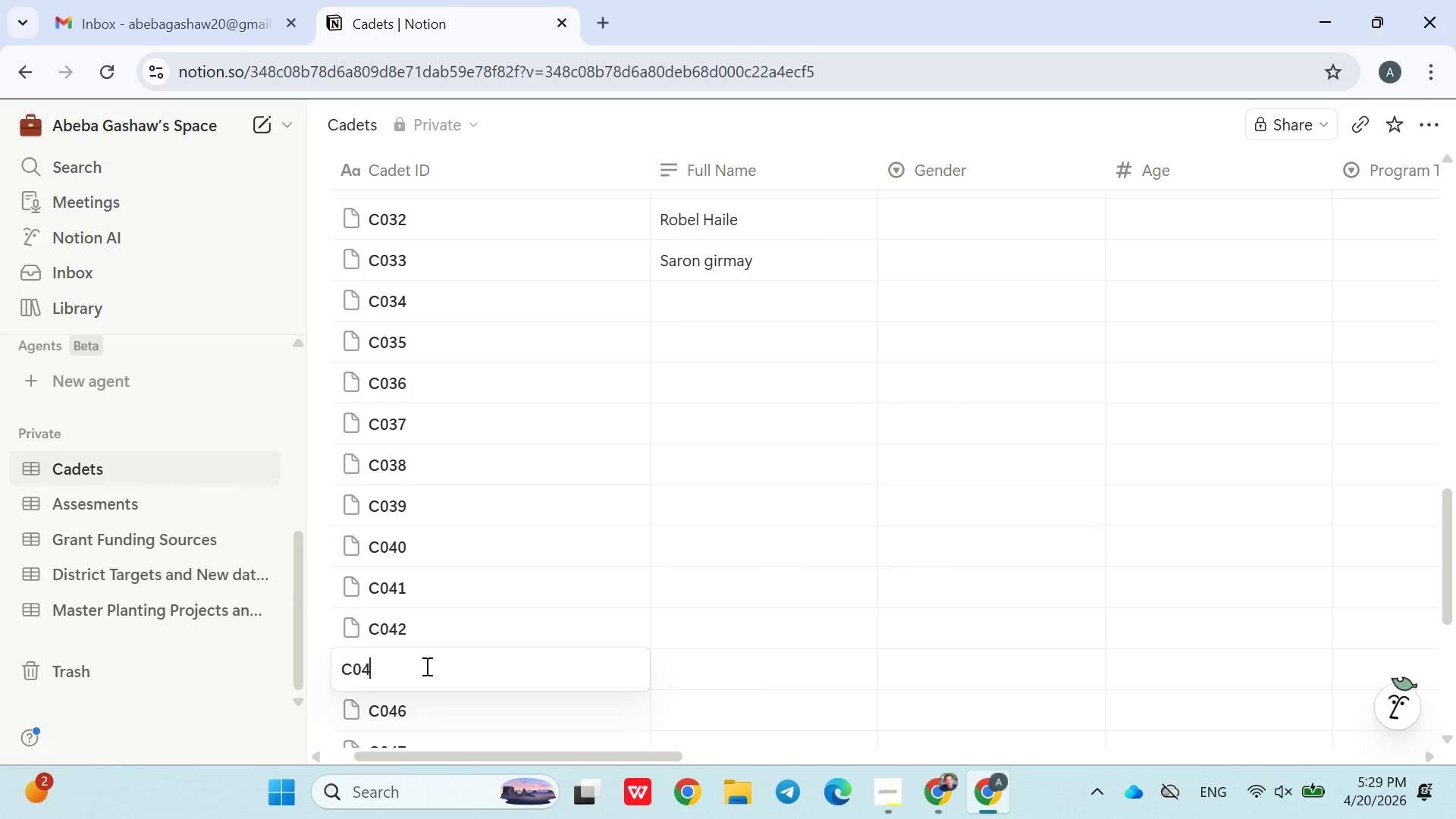 
key(3)
 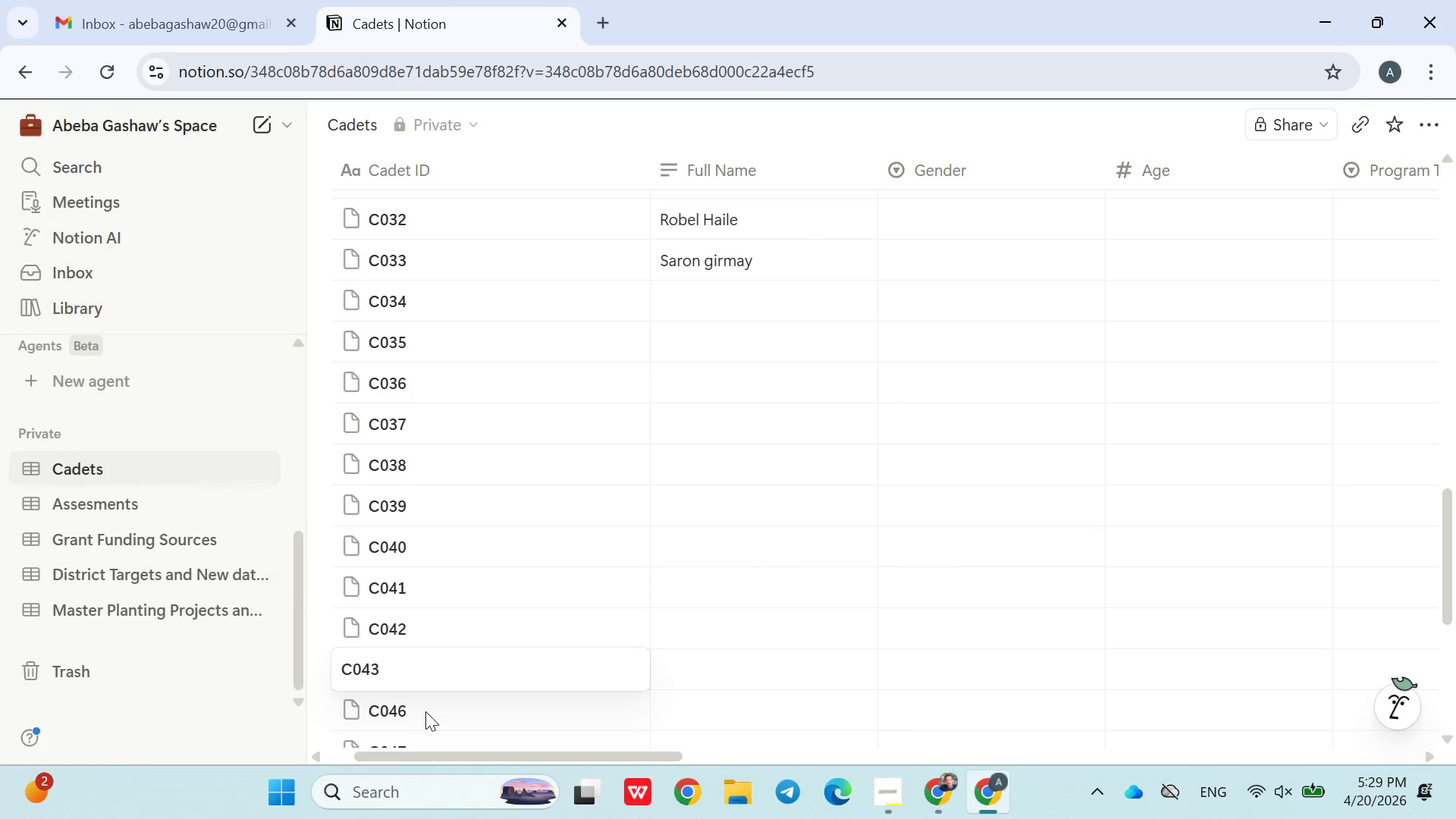 
double_click([425, 711])
 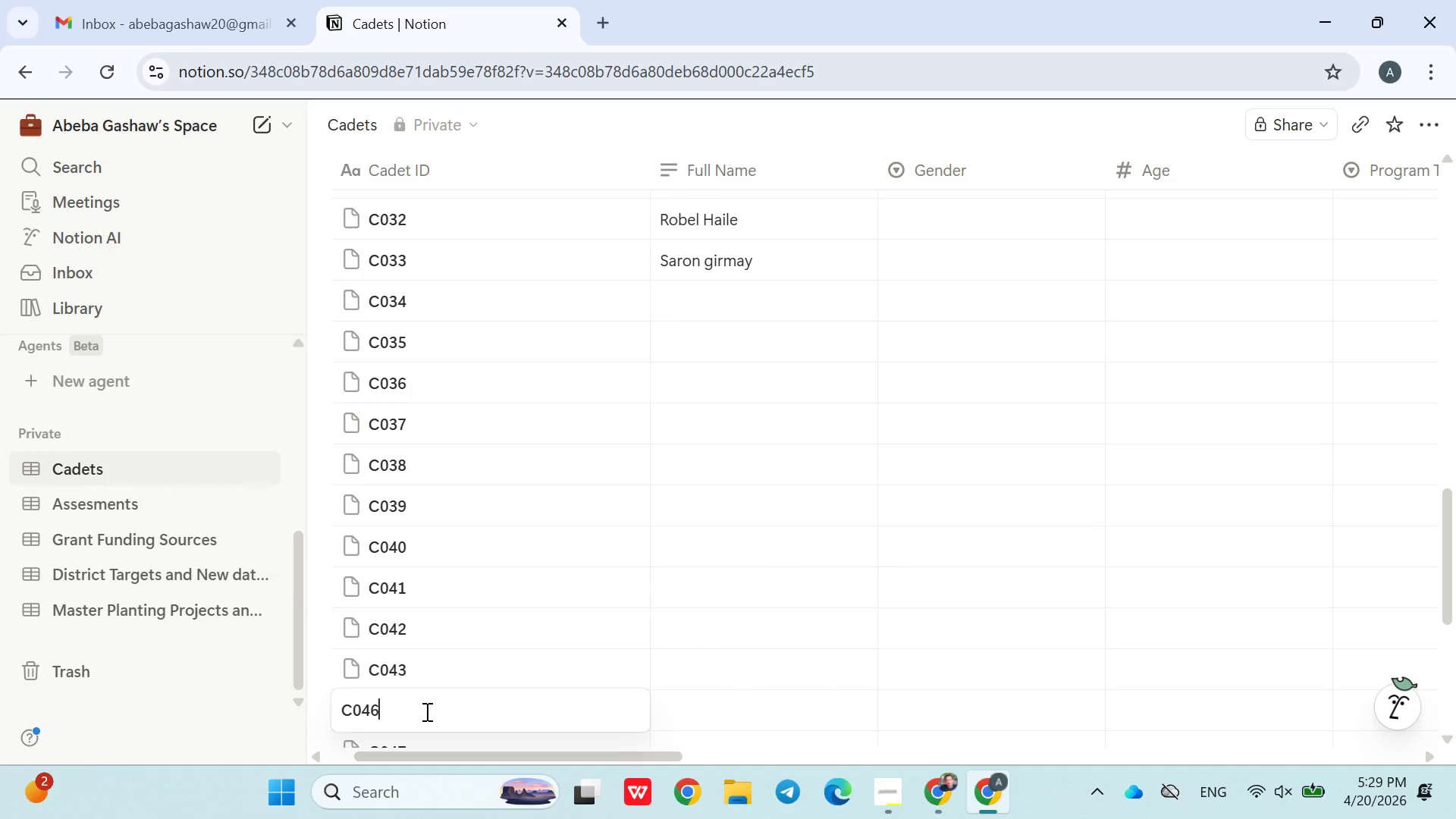 
key(Backspace)
 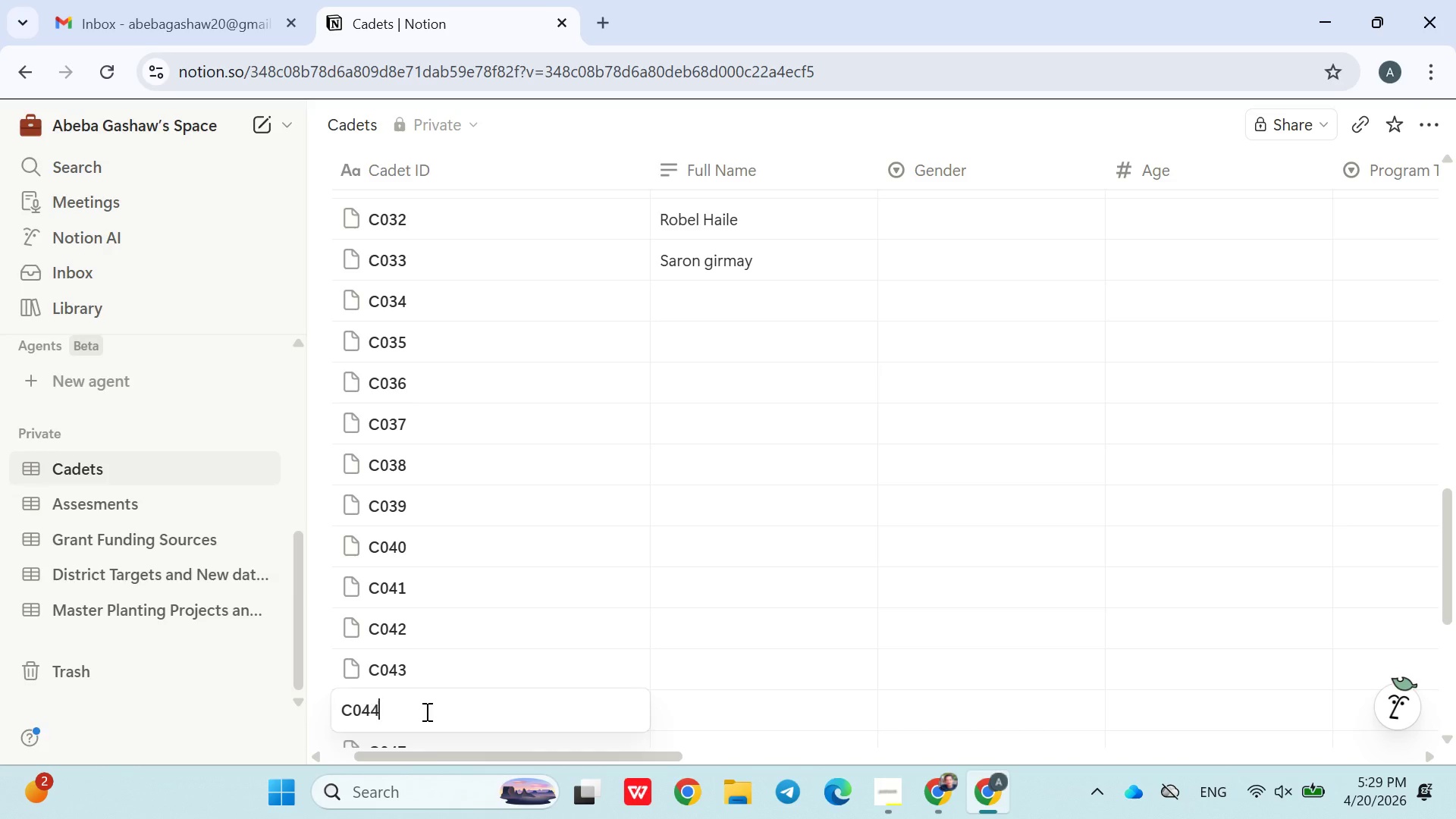 
key(4)
 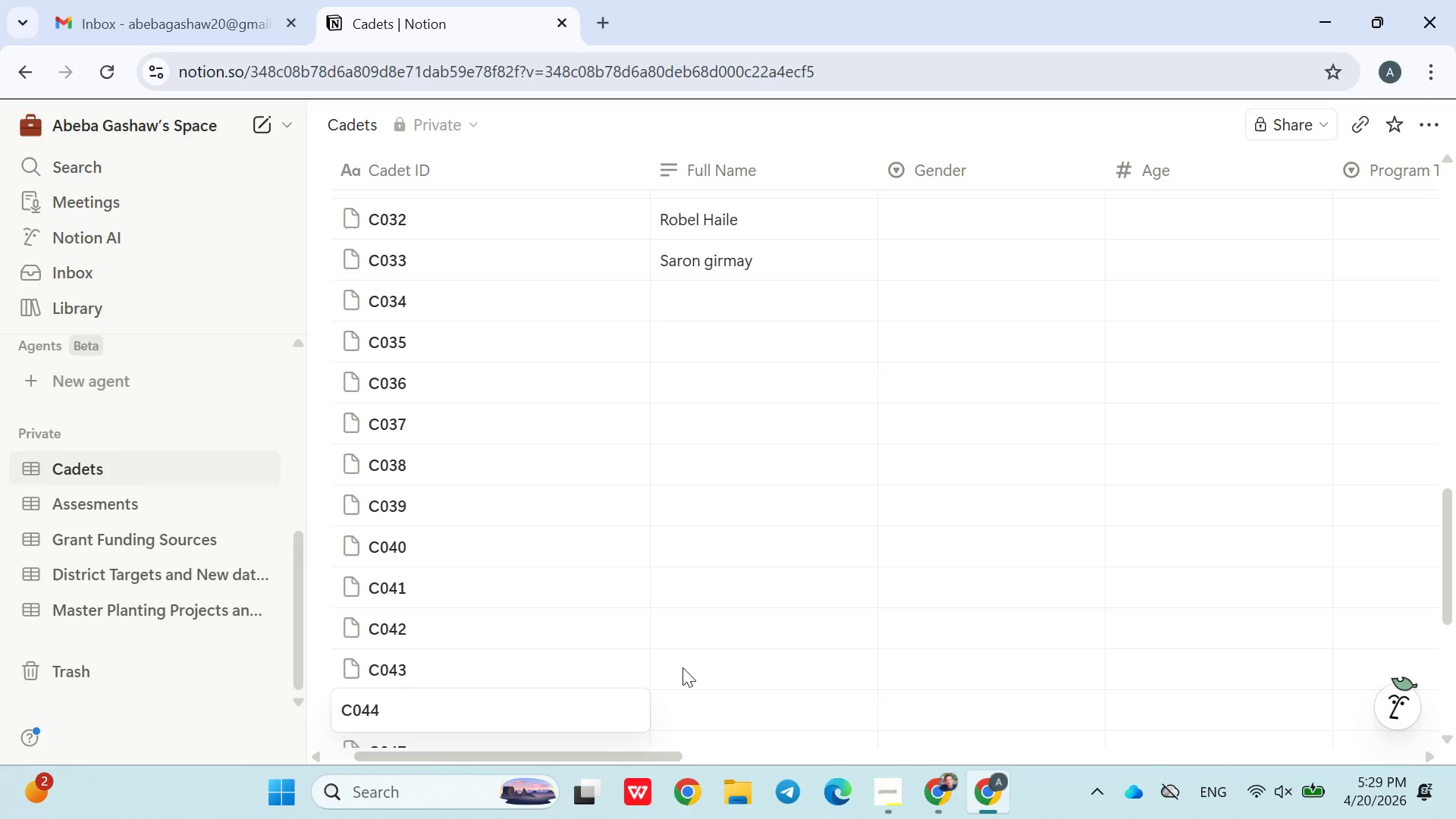 
left_click([690, 682])
 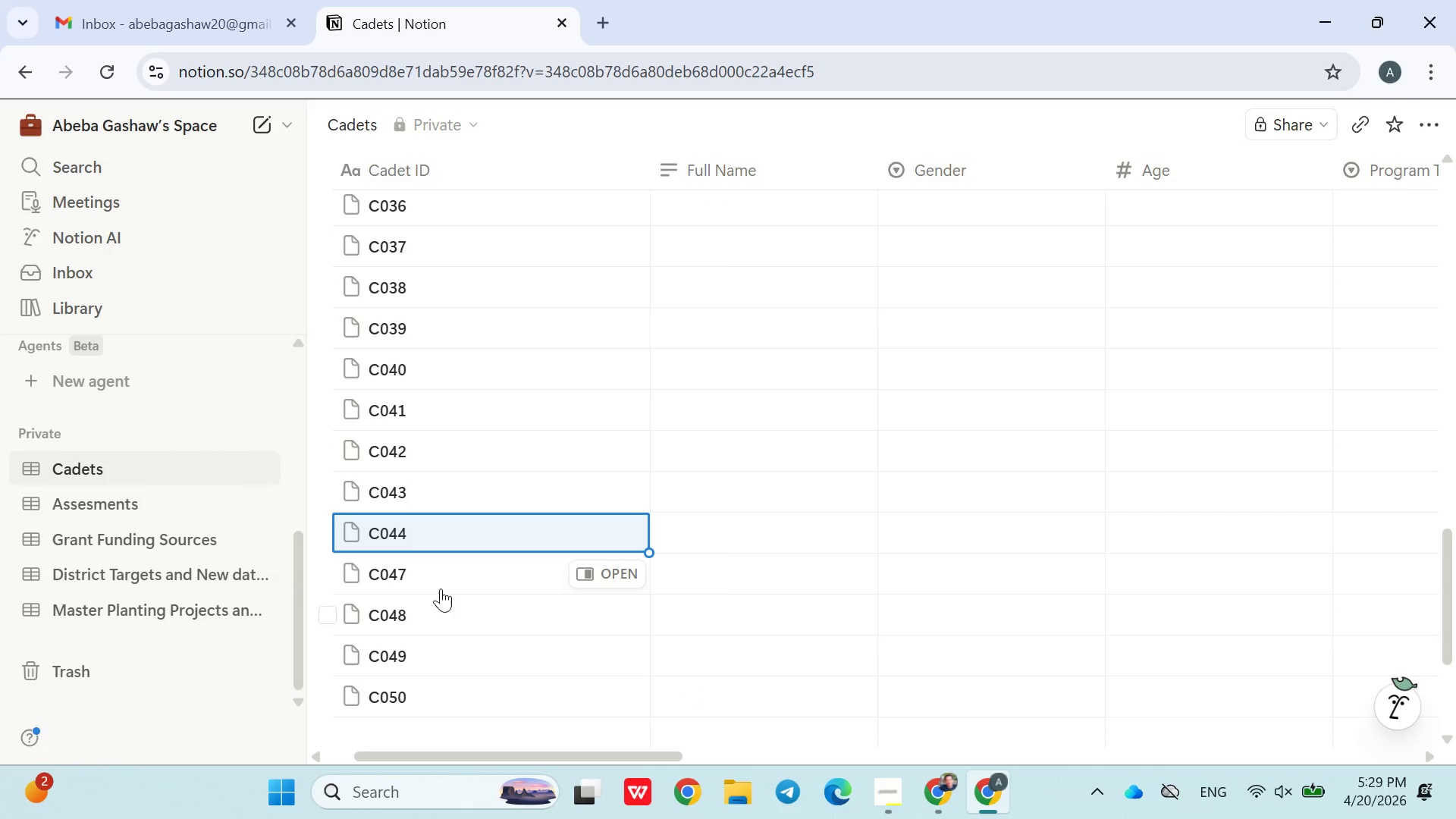 
double_click([438, 587])
 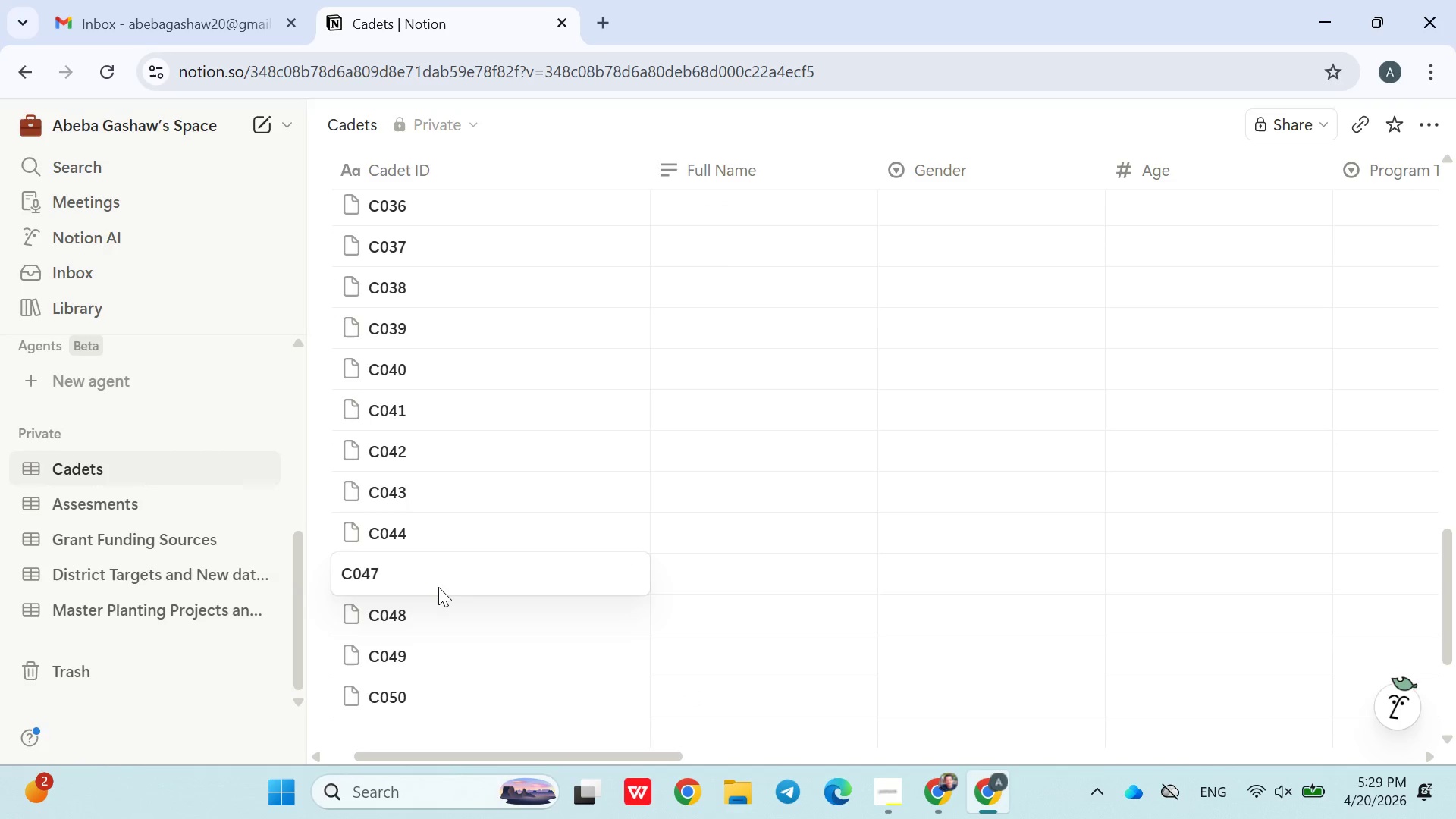 
key(Backspace)
 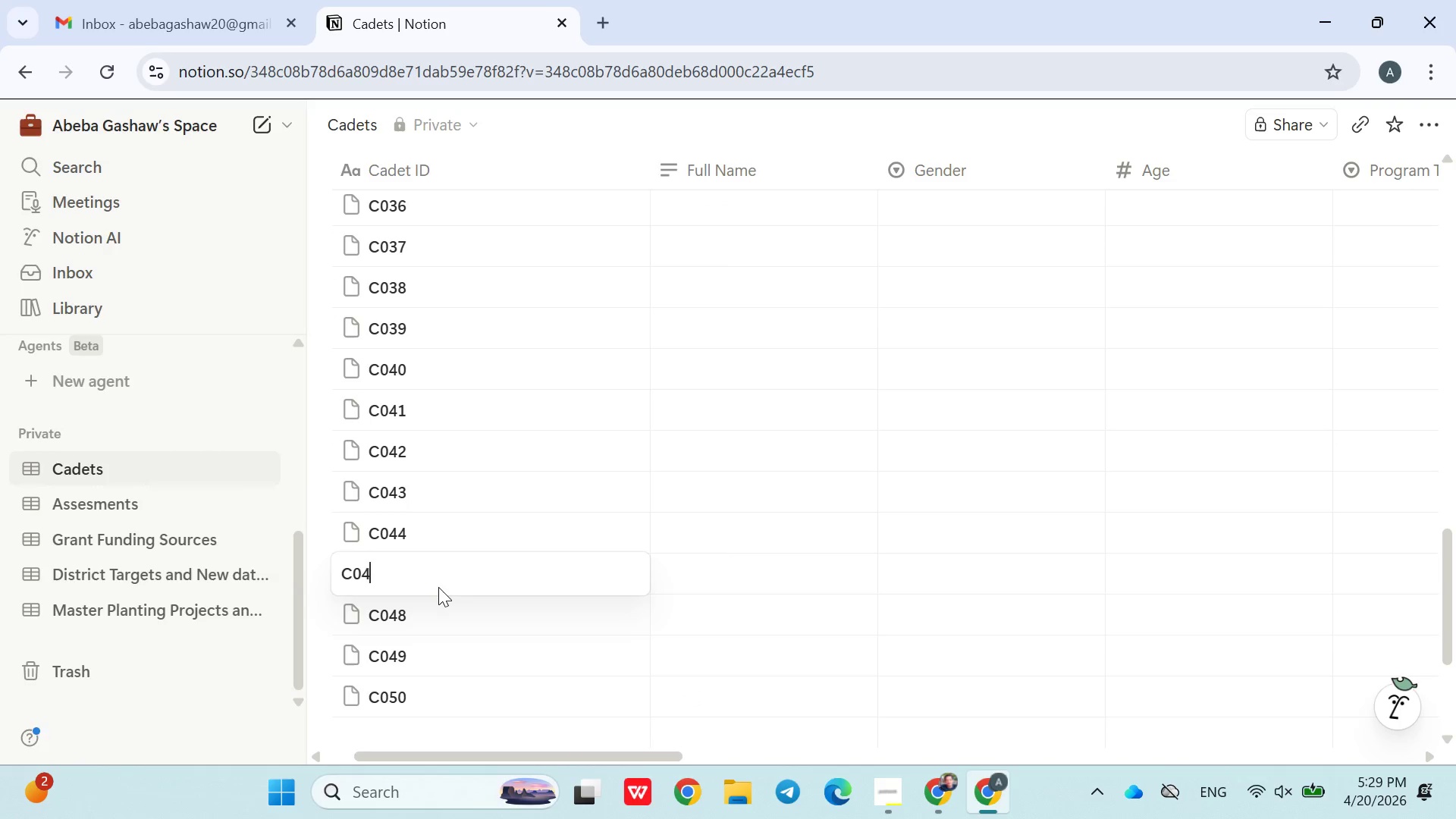 
key(5)
 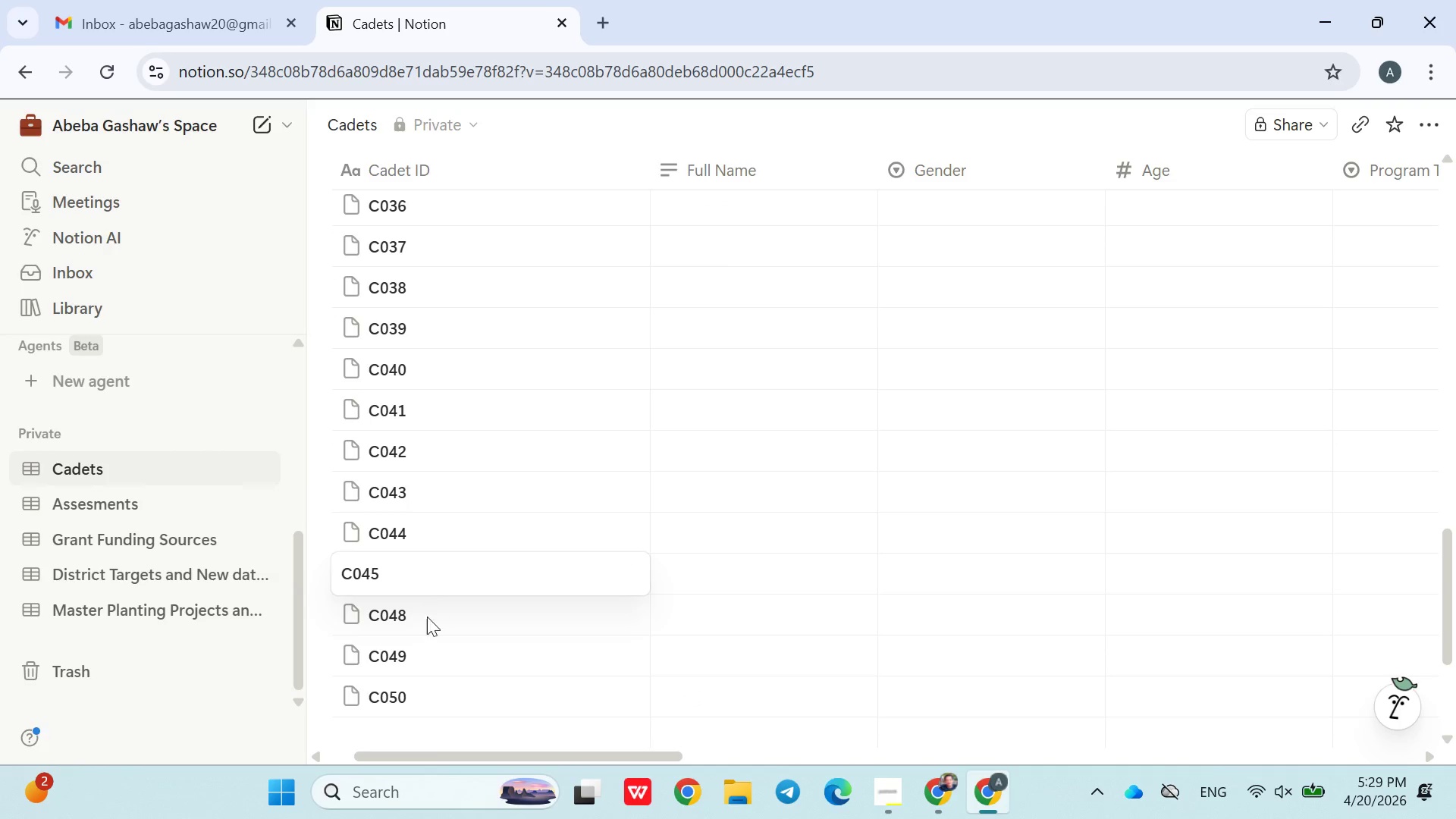 
double_click([426, 620])
 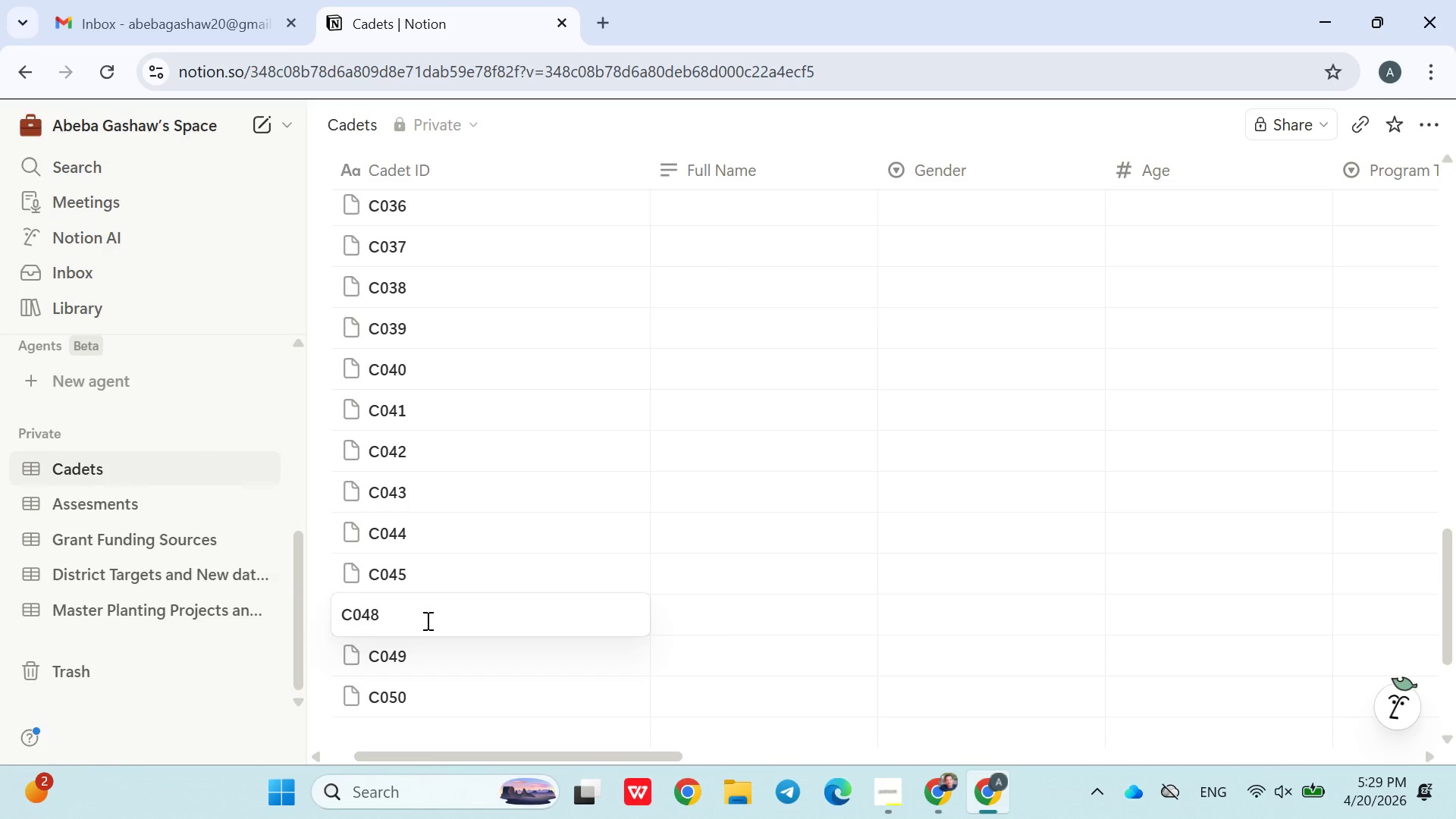 
key(Backspace)
 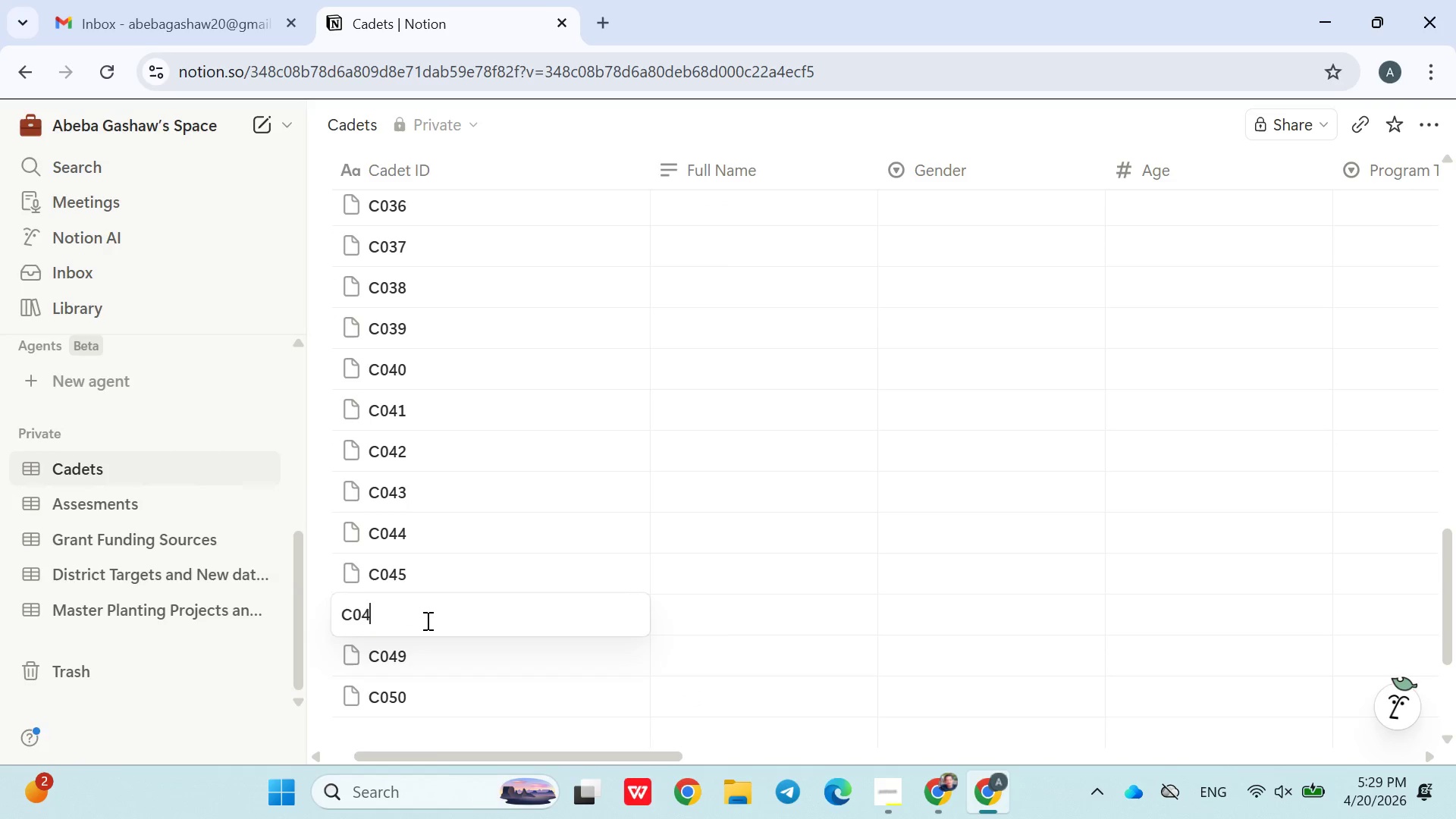 
key(6)
 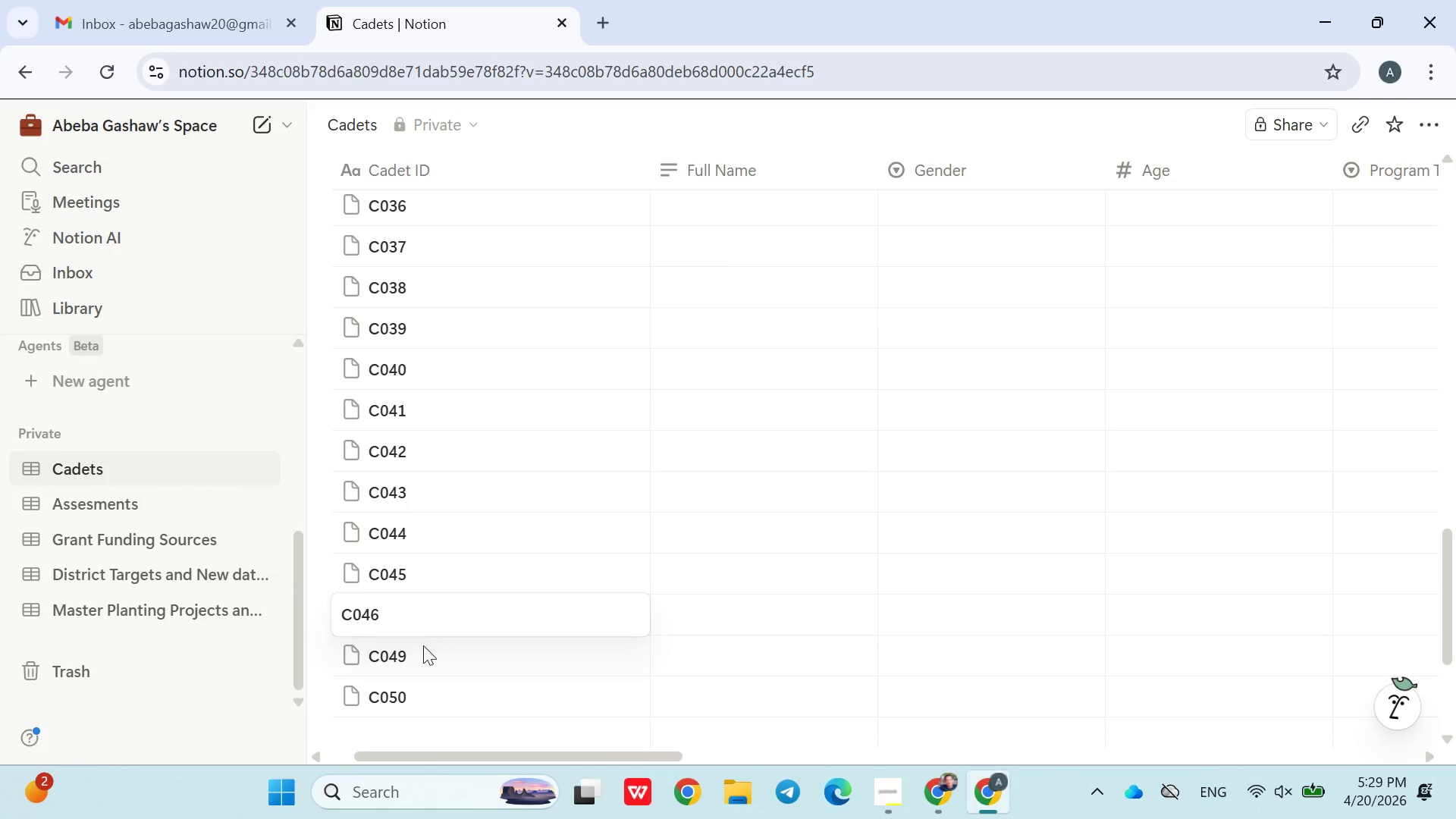 
double_click([422, 649])
 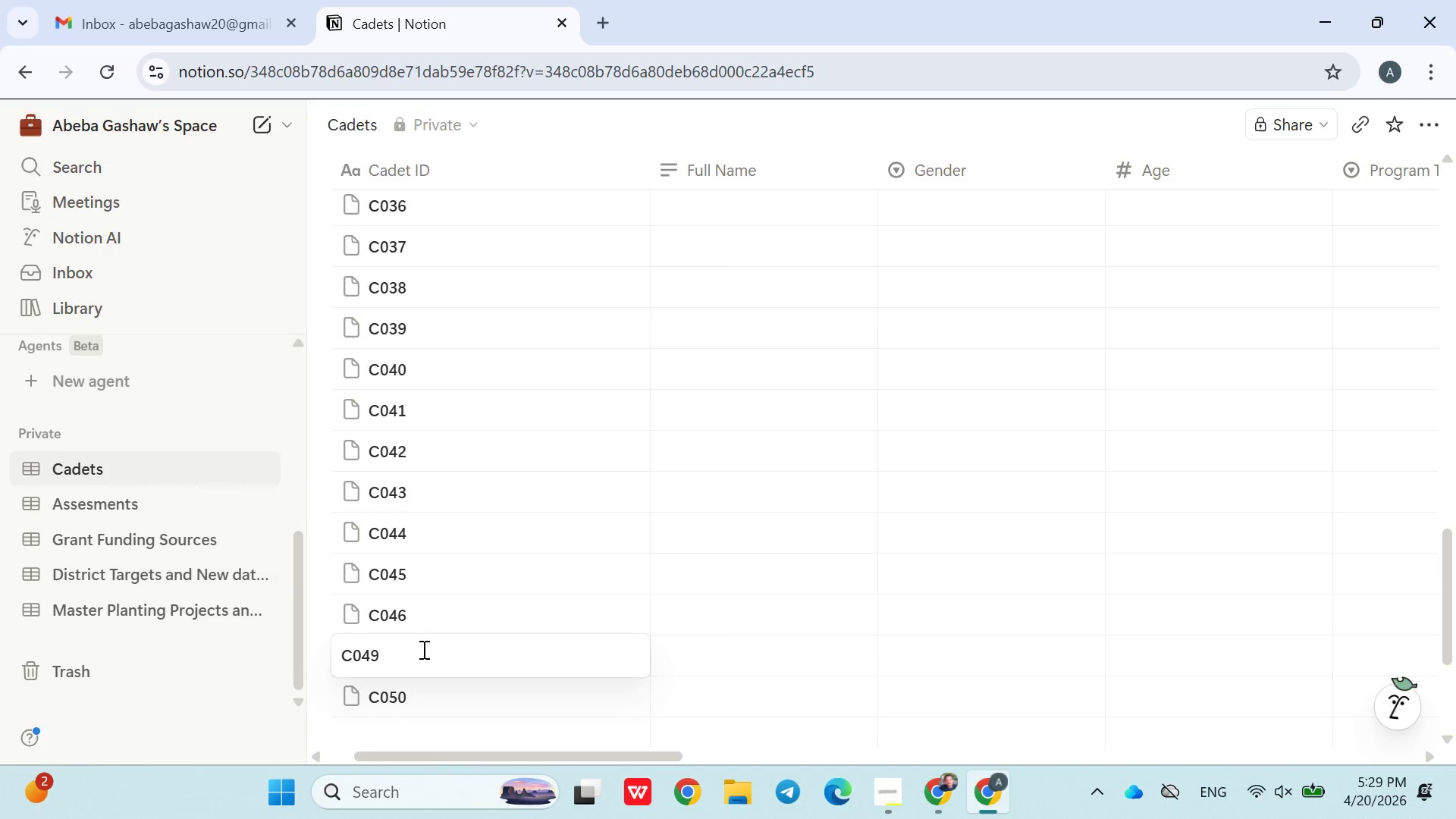 
key(Backspace)
 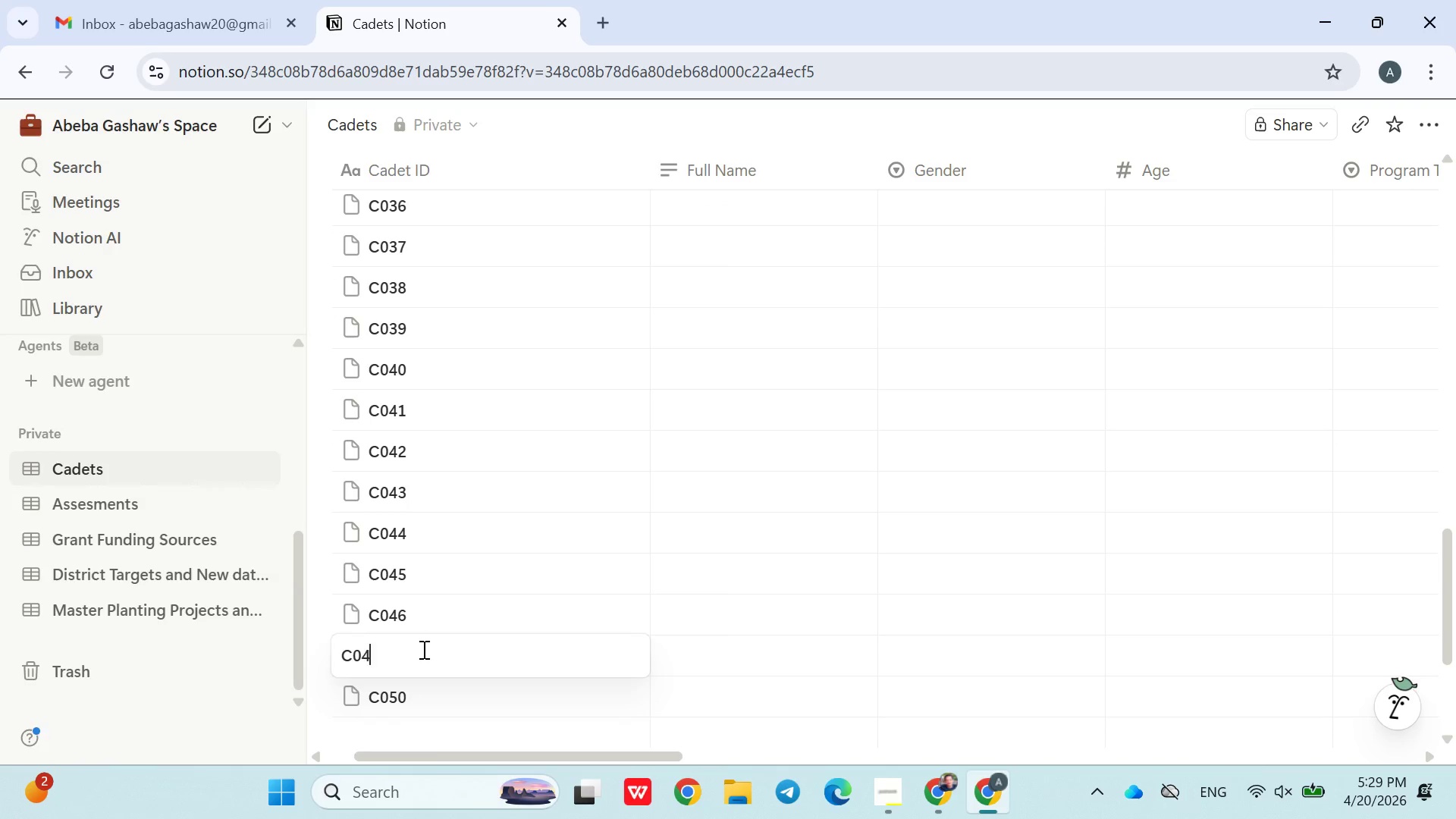 
key(7)
 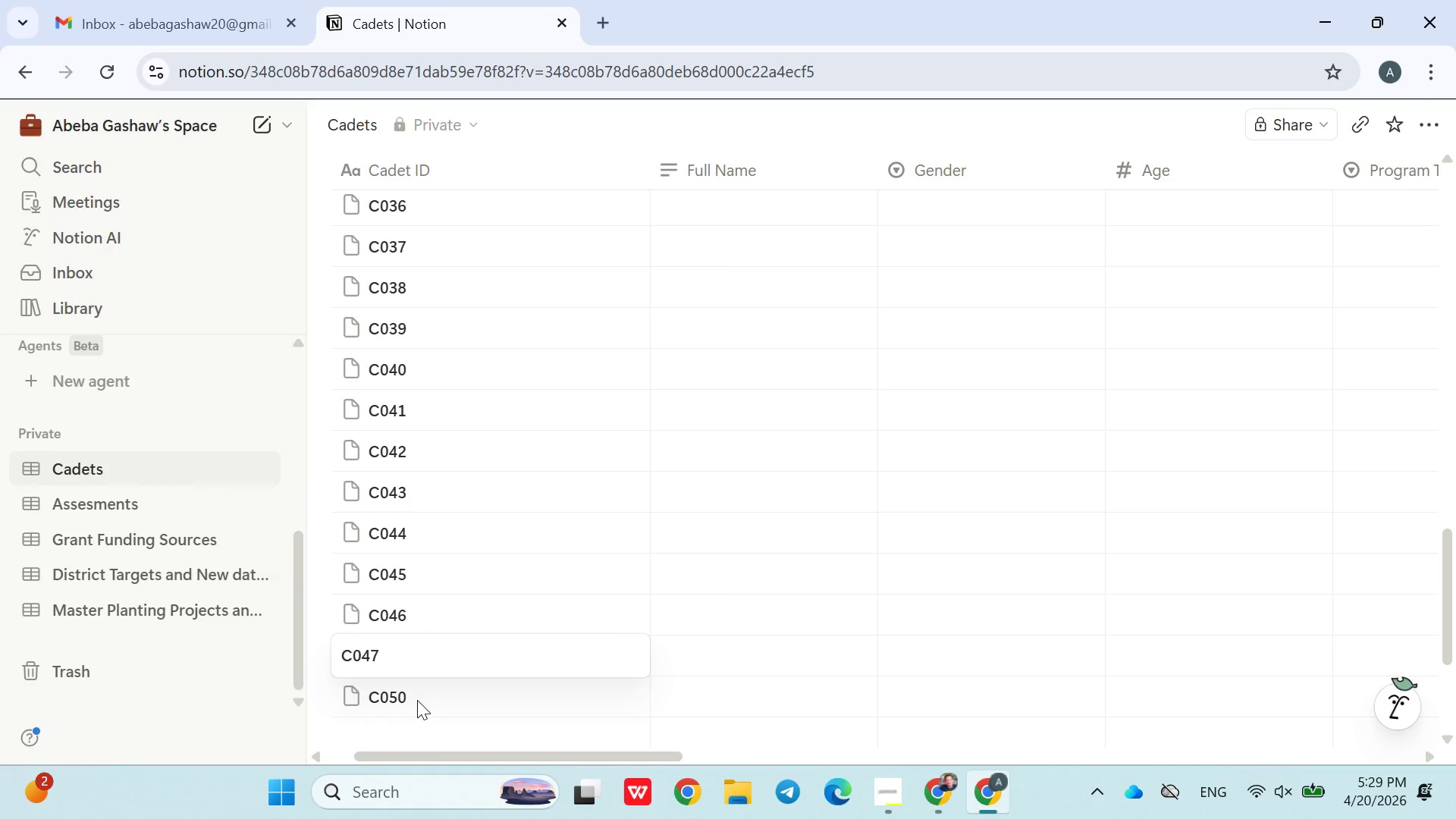 
double_click([415, 700])
 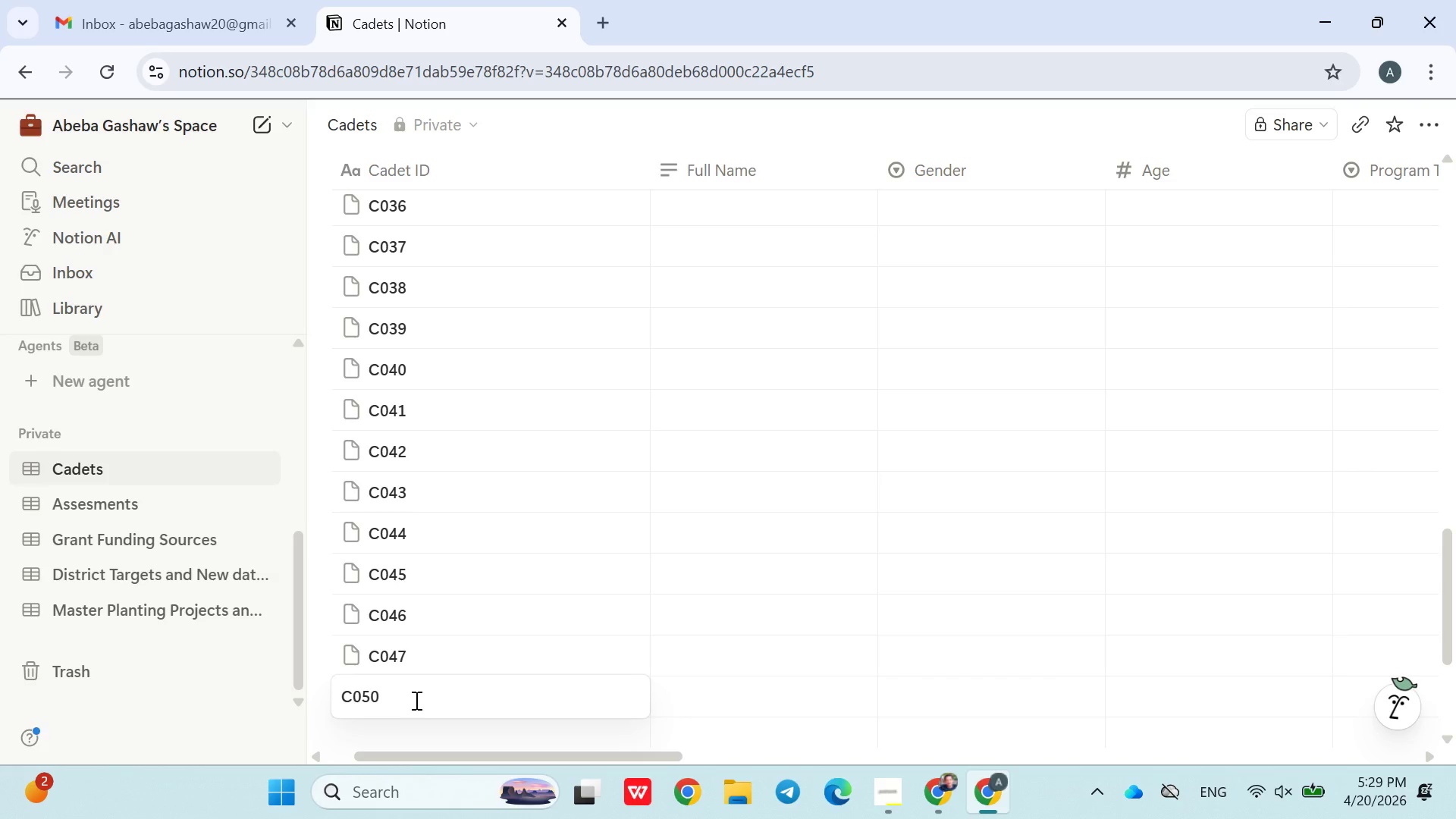 
key(Backspace)
key(Backspace)
type(48)
 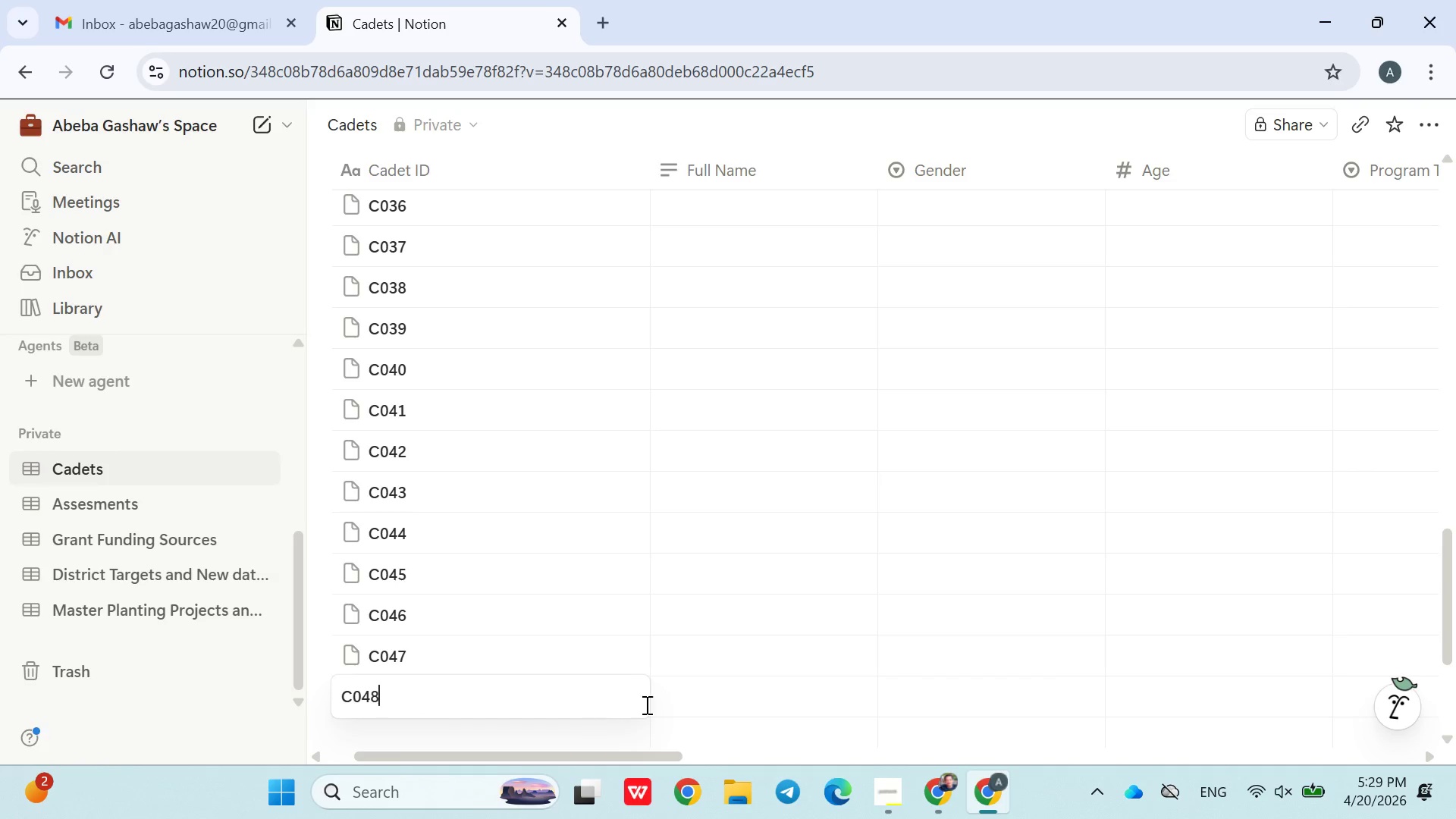 
left_click([727, 734])
 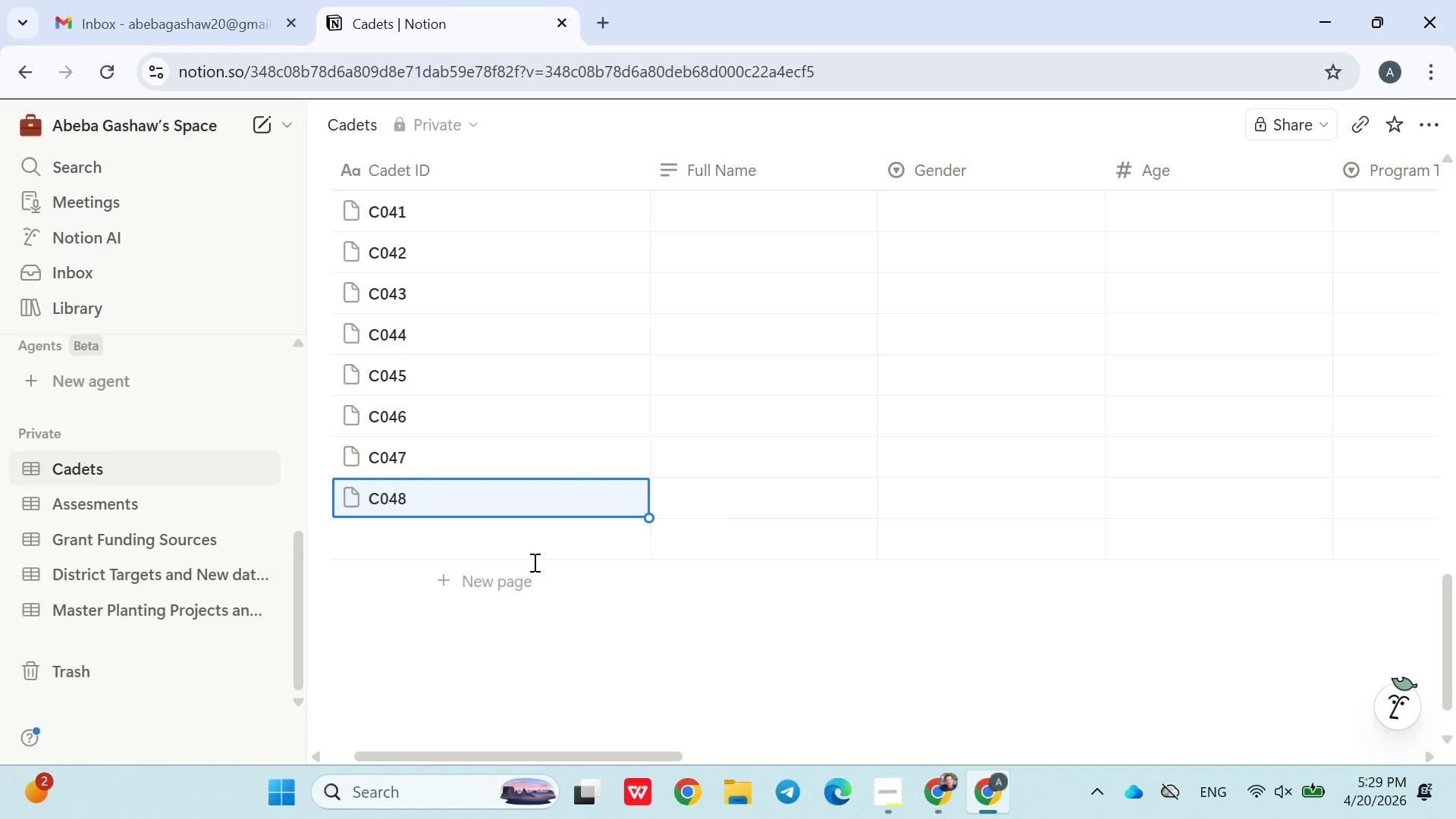 
left_click([469, 551])
 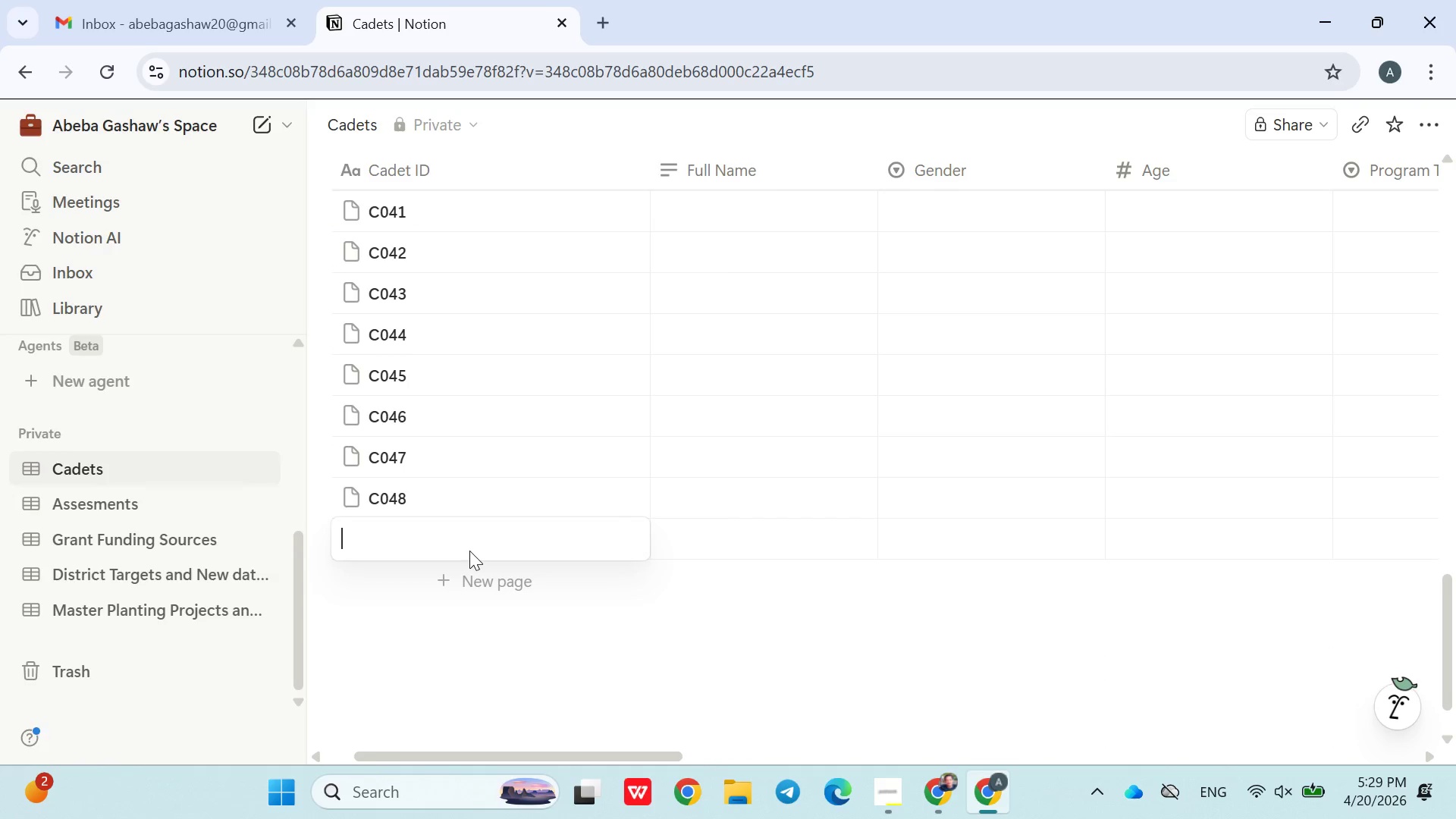 
type(C409)
 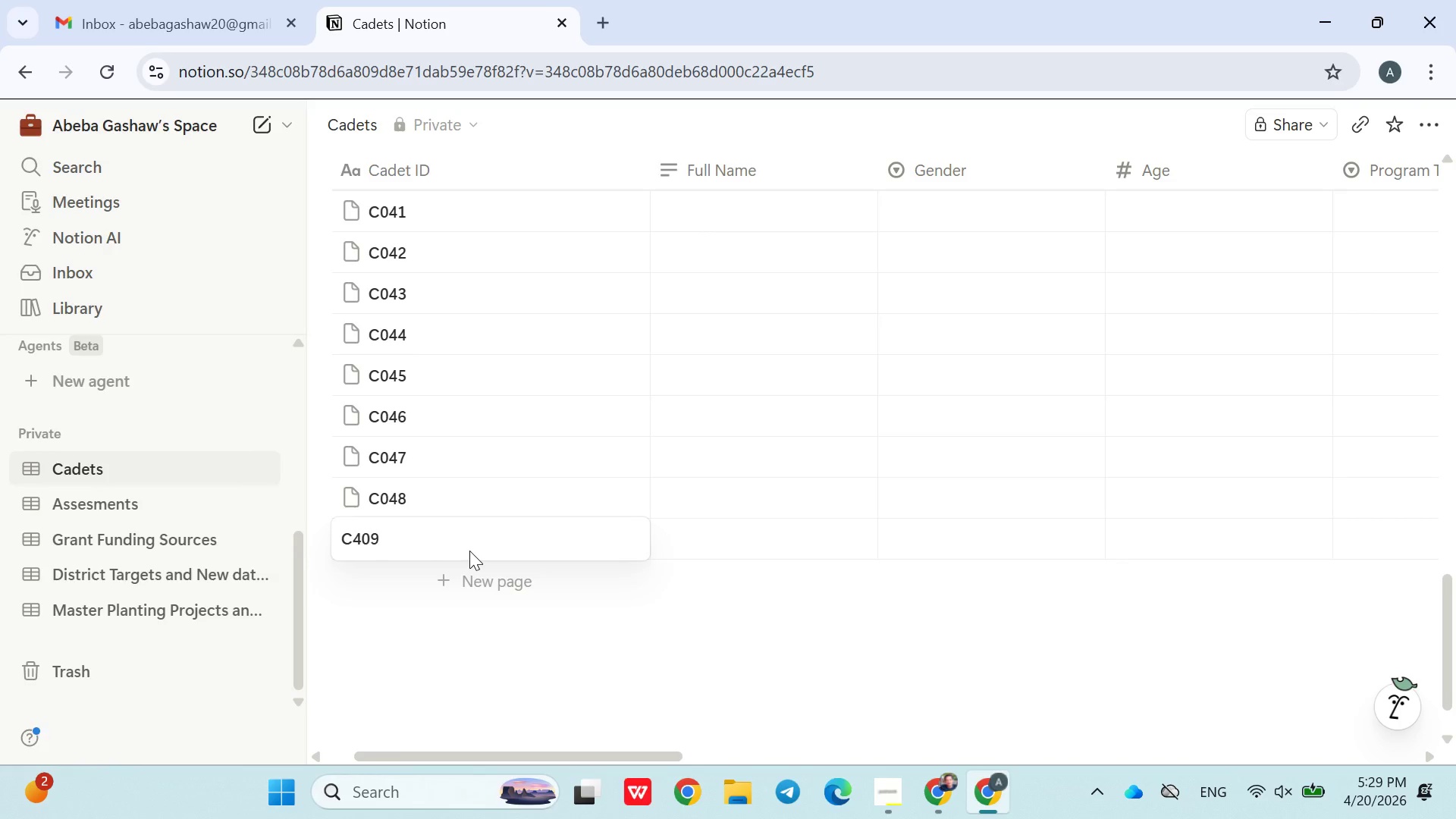 
wait(8.61)
 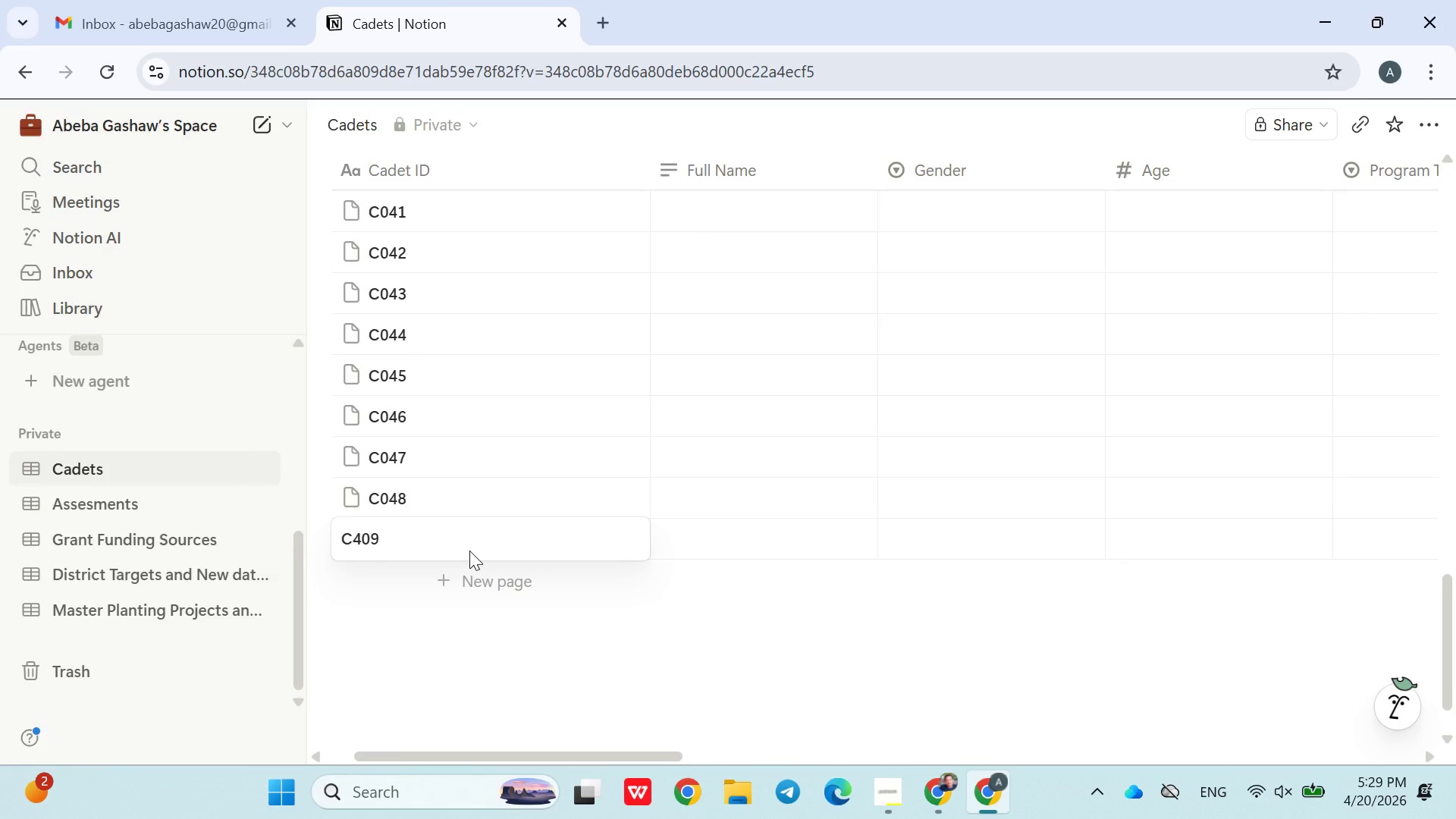 
key(Backspace)
key(Backspace)
key(Backspace)
type(049)
 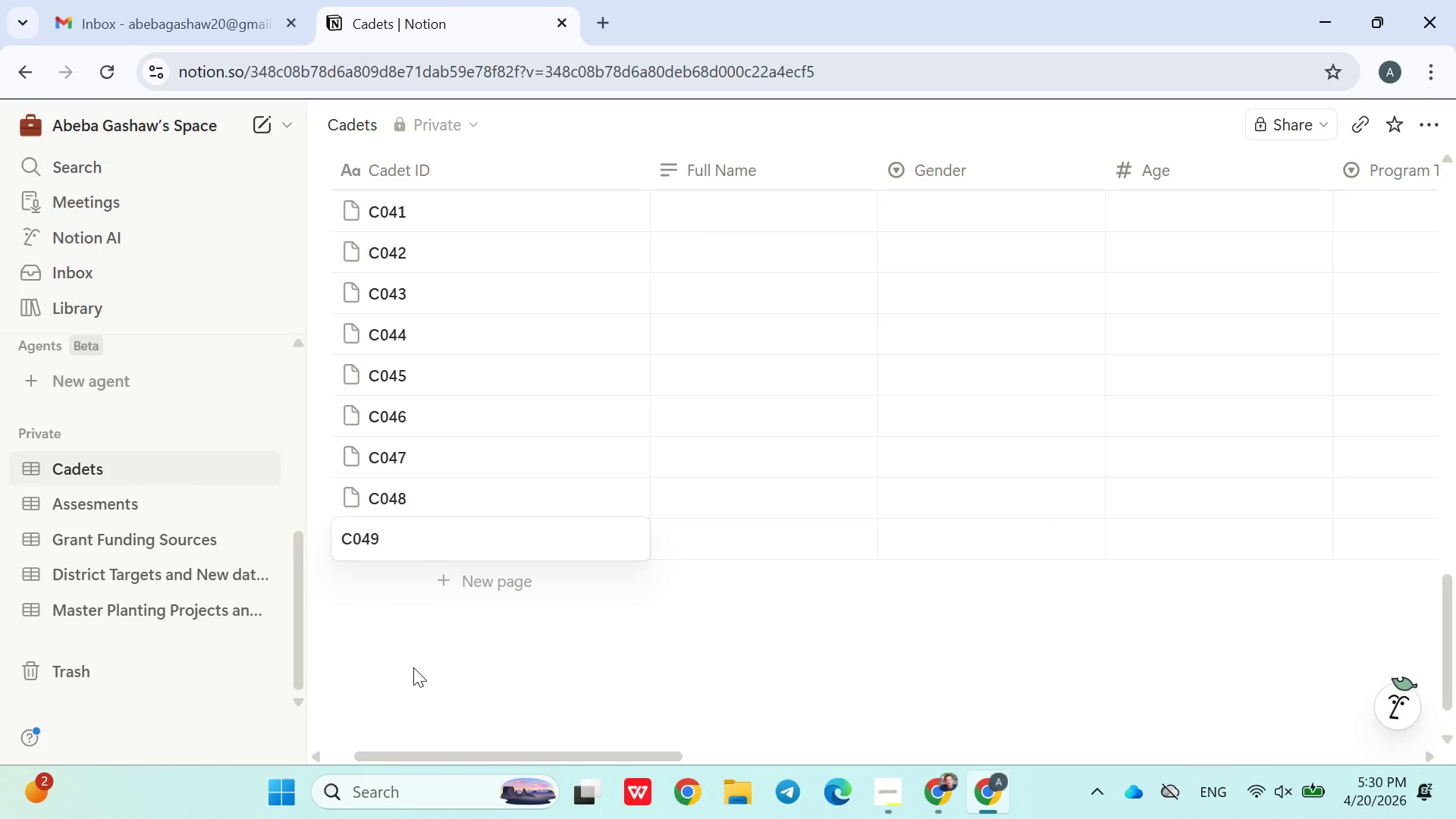 
left_click([392, 693])
 